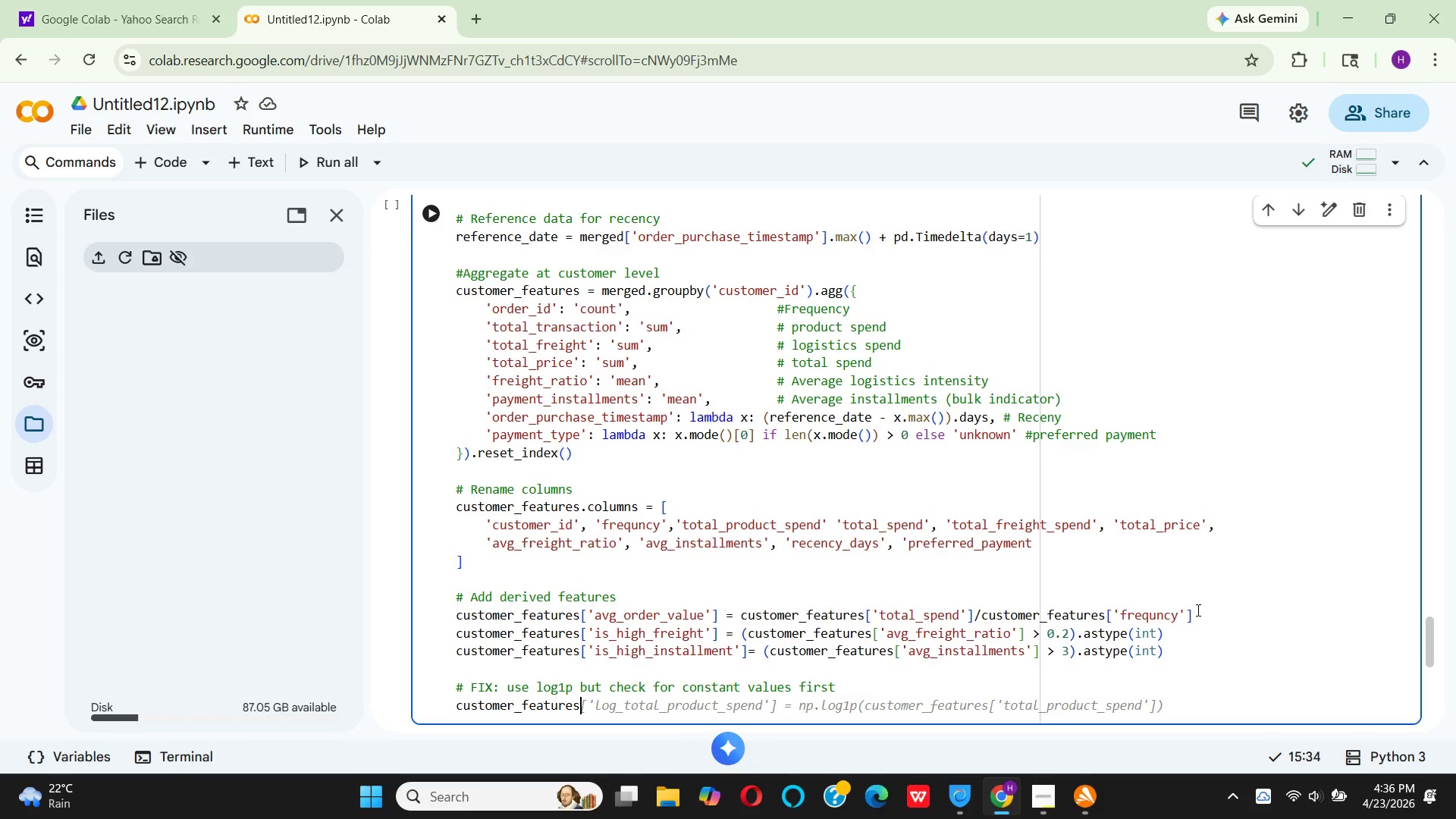 
key(BracketLeft)
 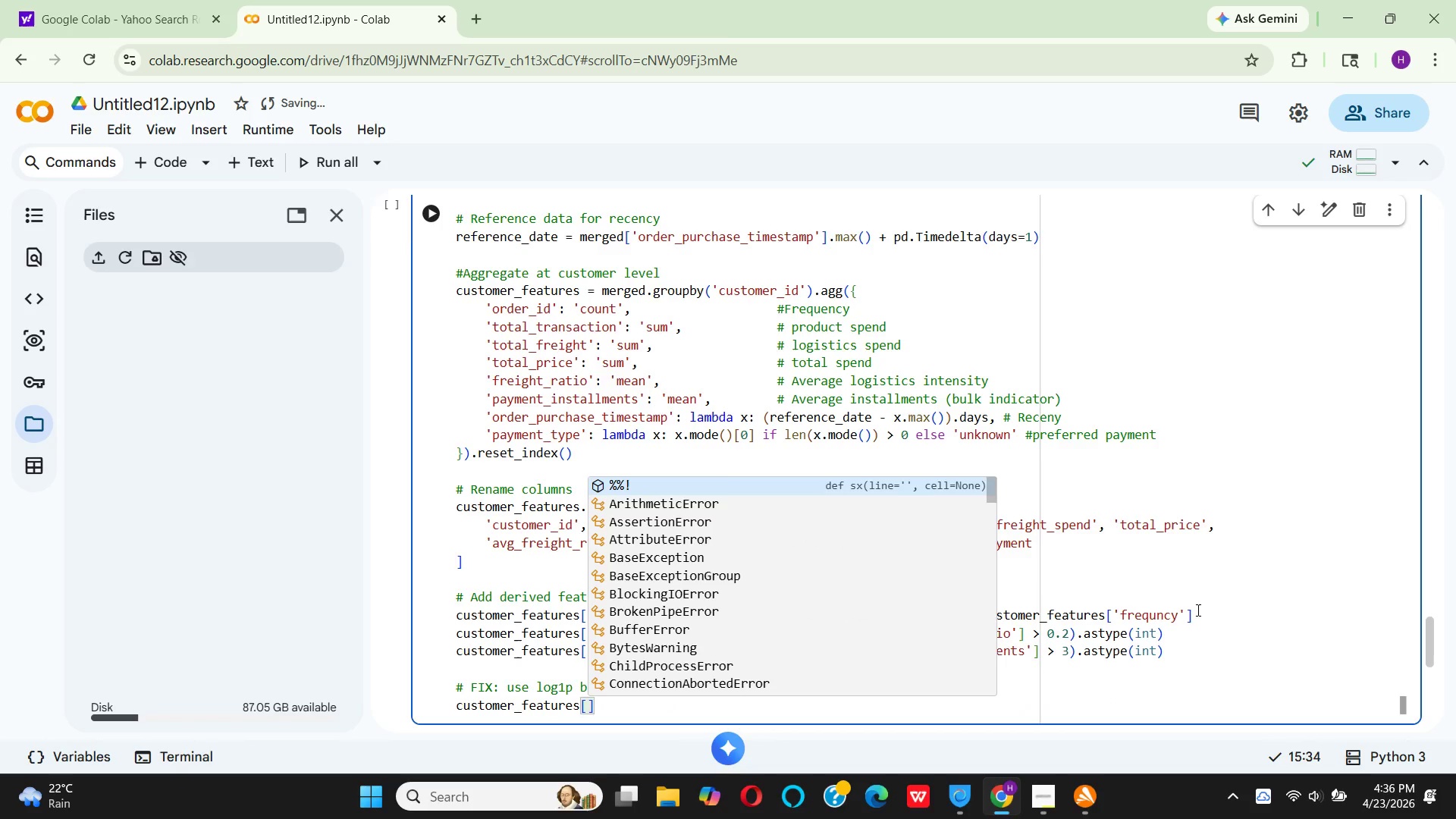 
key(Quote)
 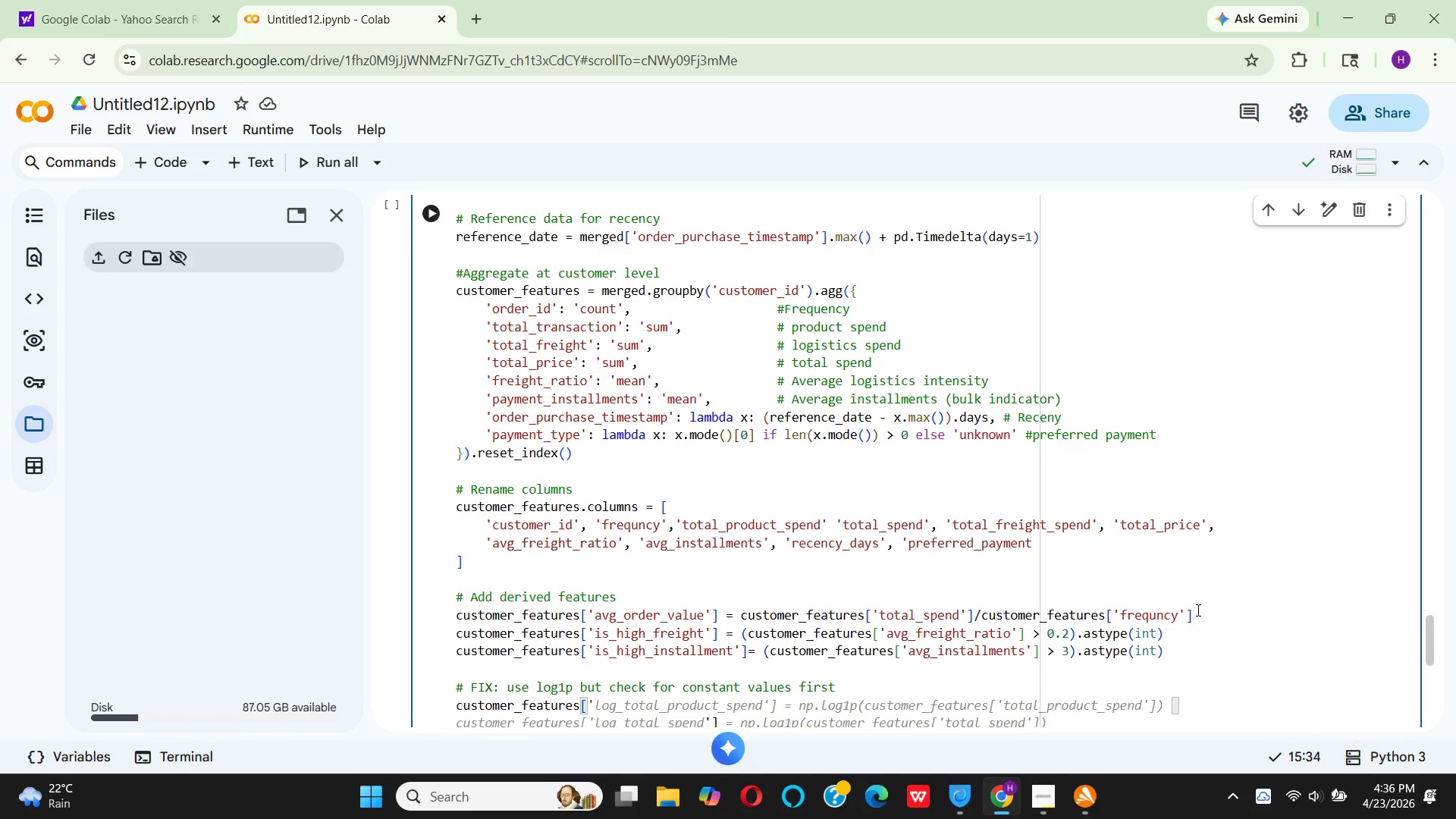 
type(log_)
 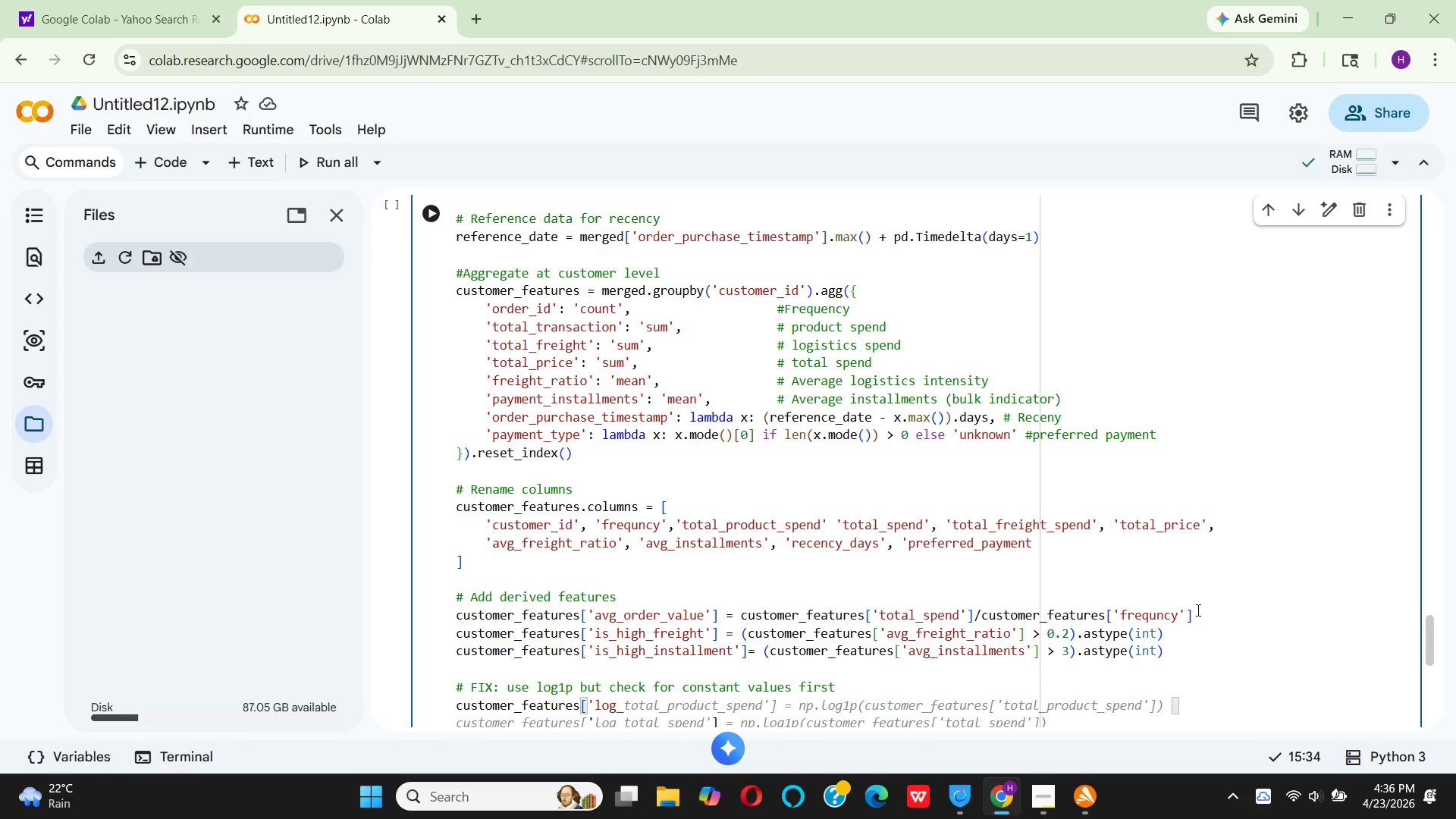 
type(spend)
 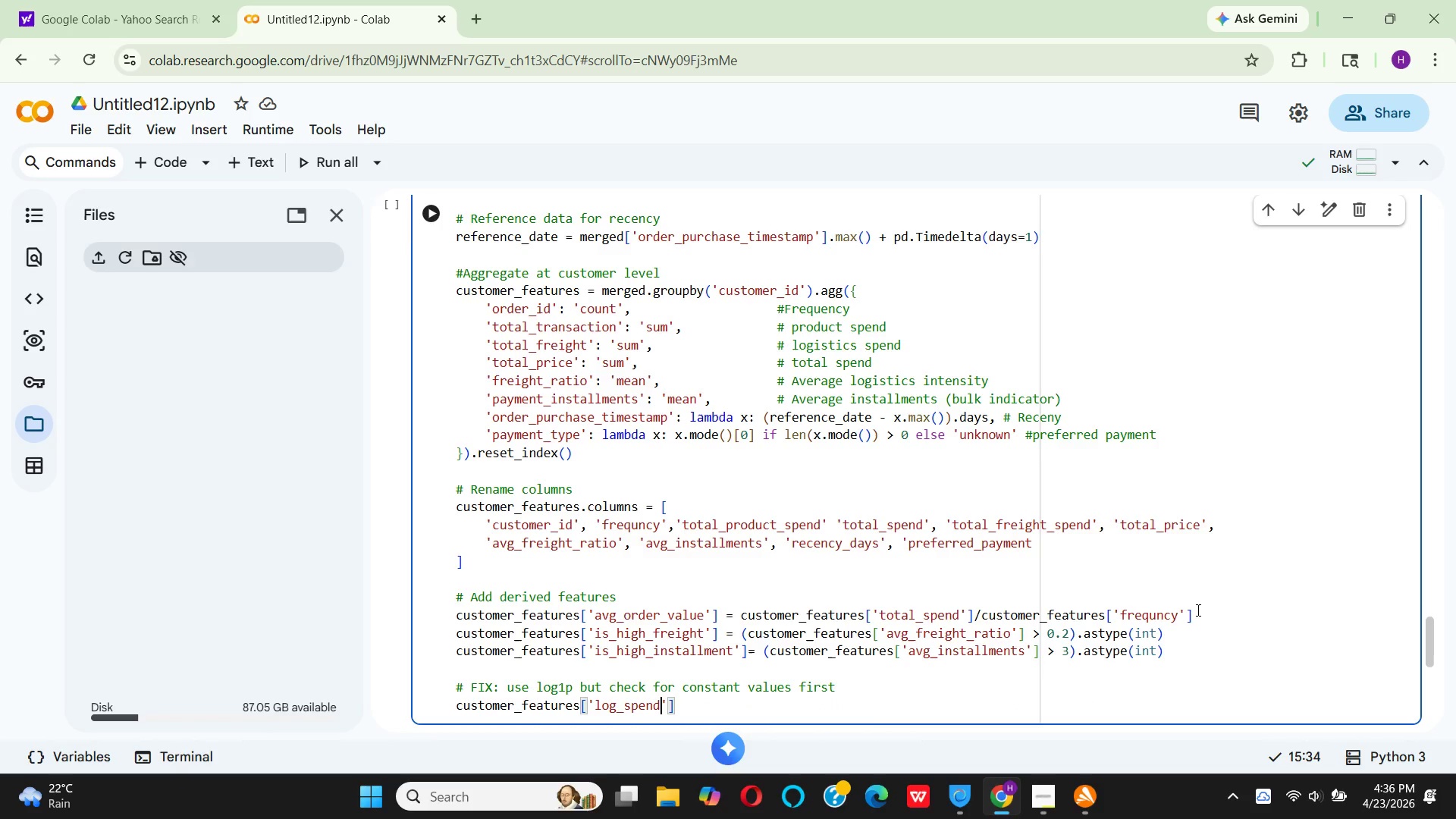 
key(ArrowRight)
 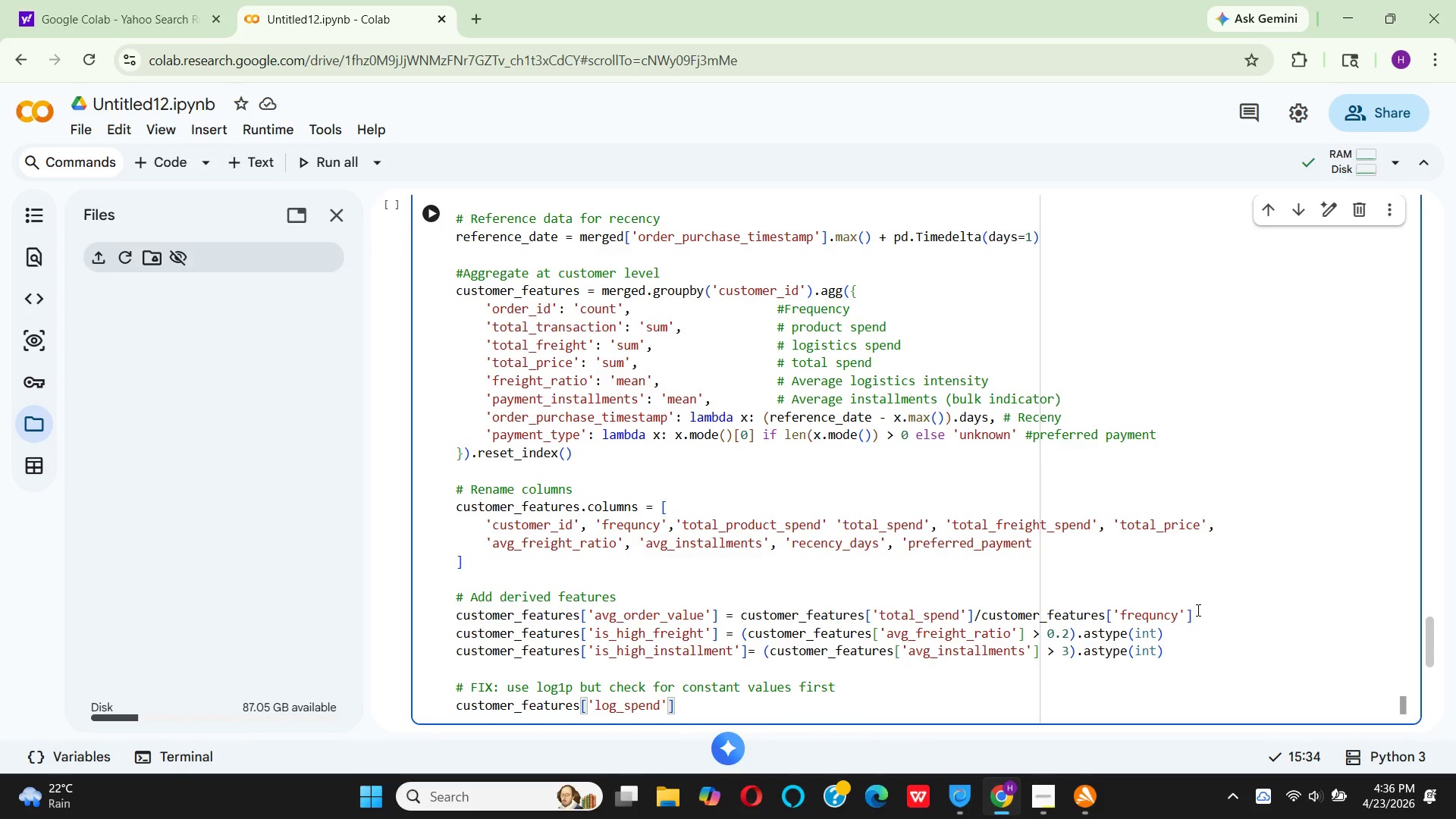 
key(ArrowRight)
 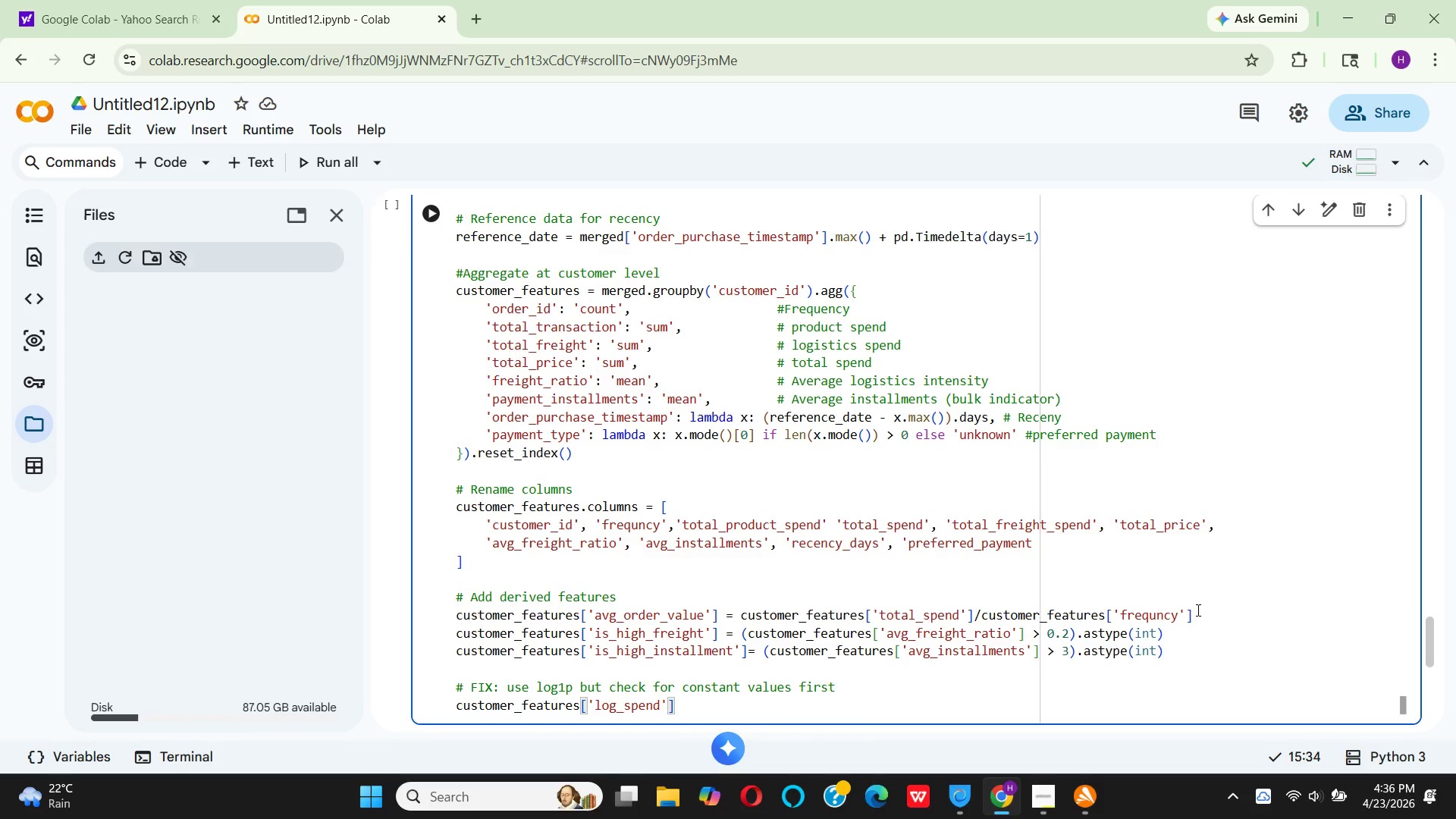 
key(Space)
 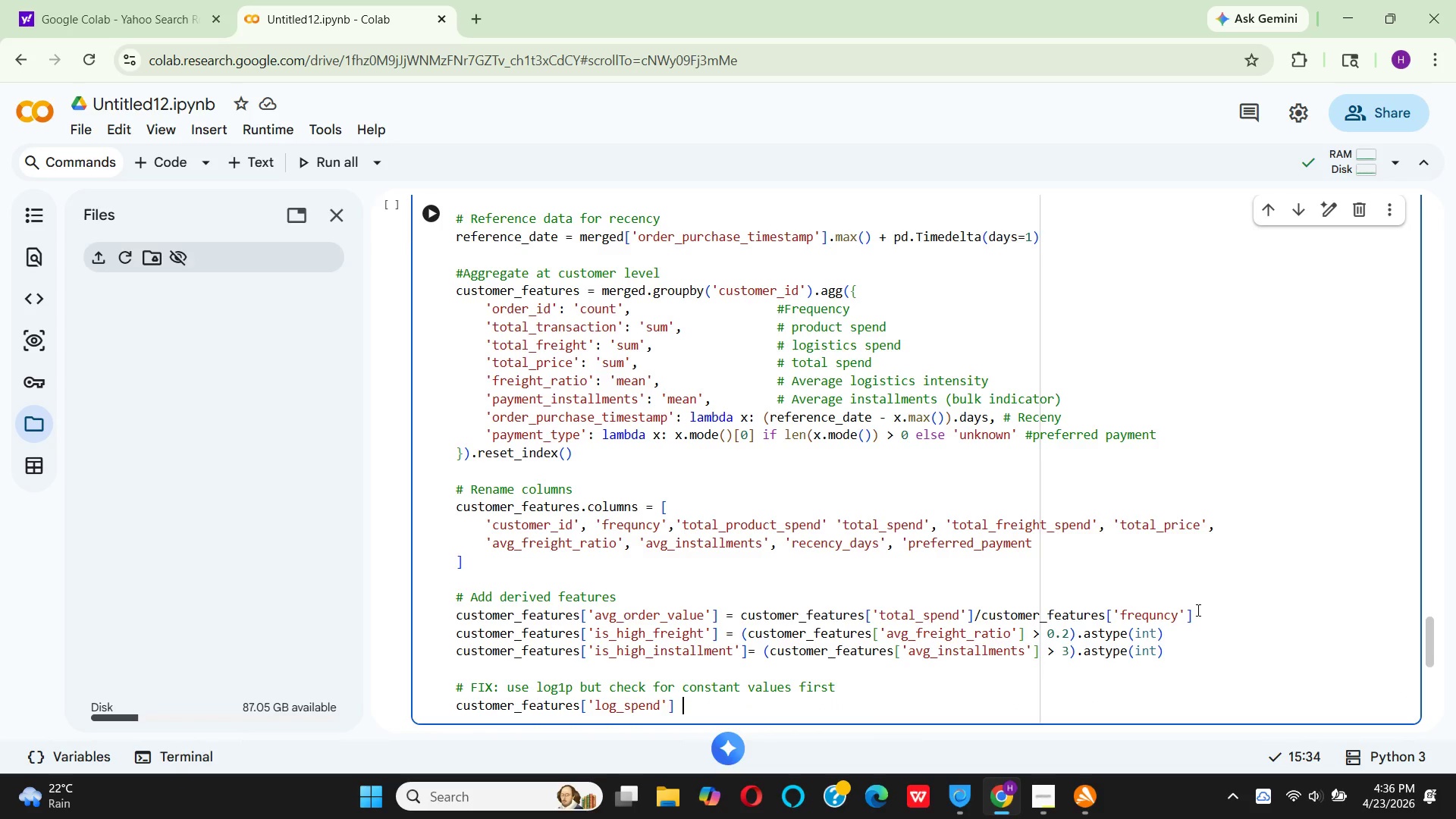 
key(Equal)
 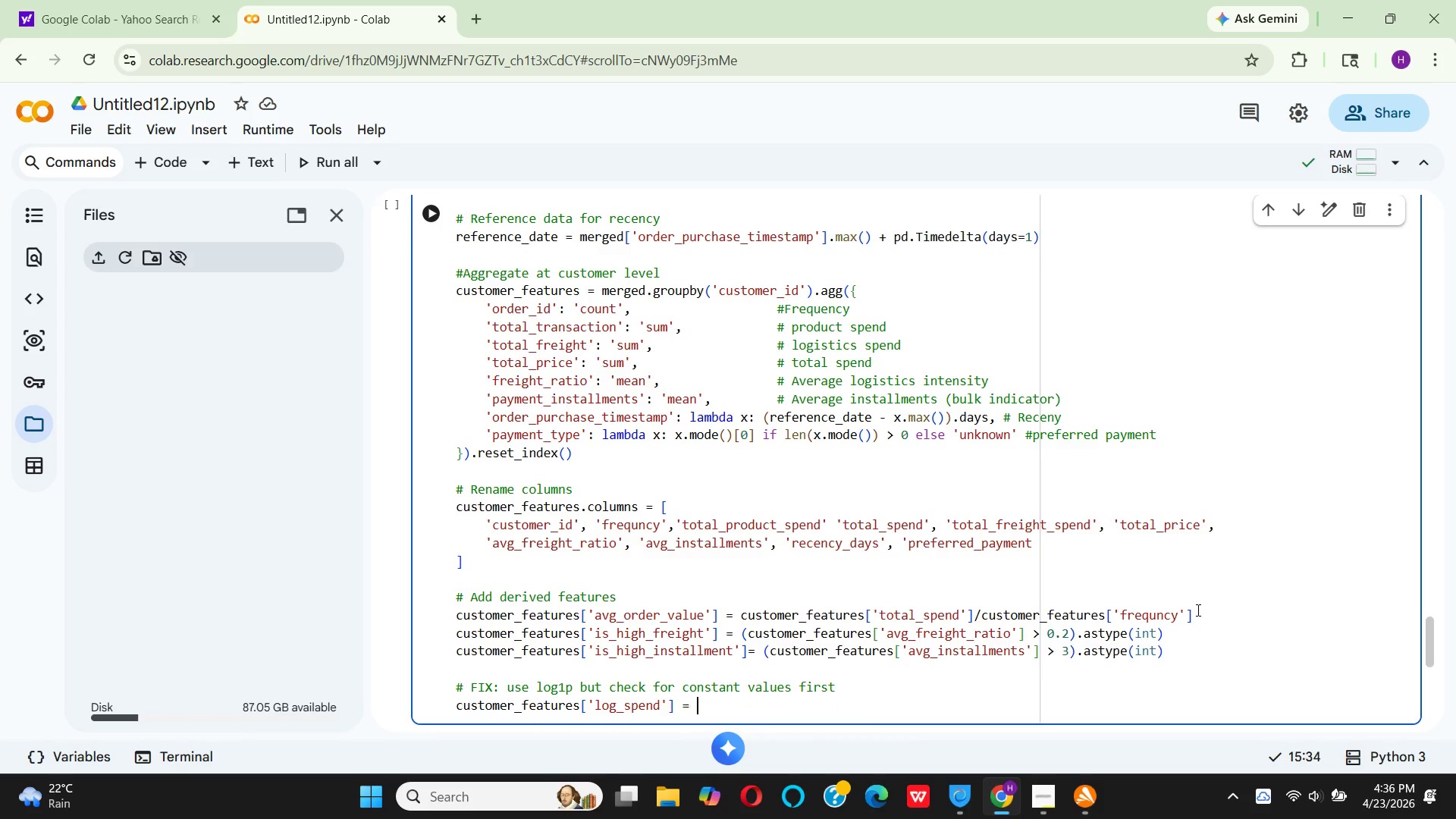 
key(Space)
 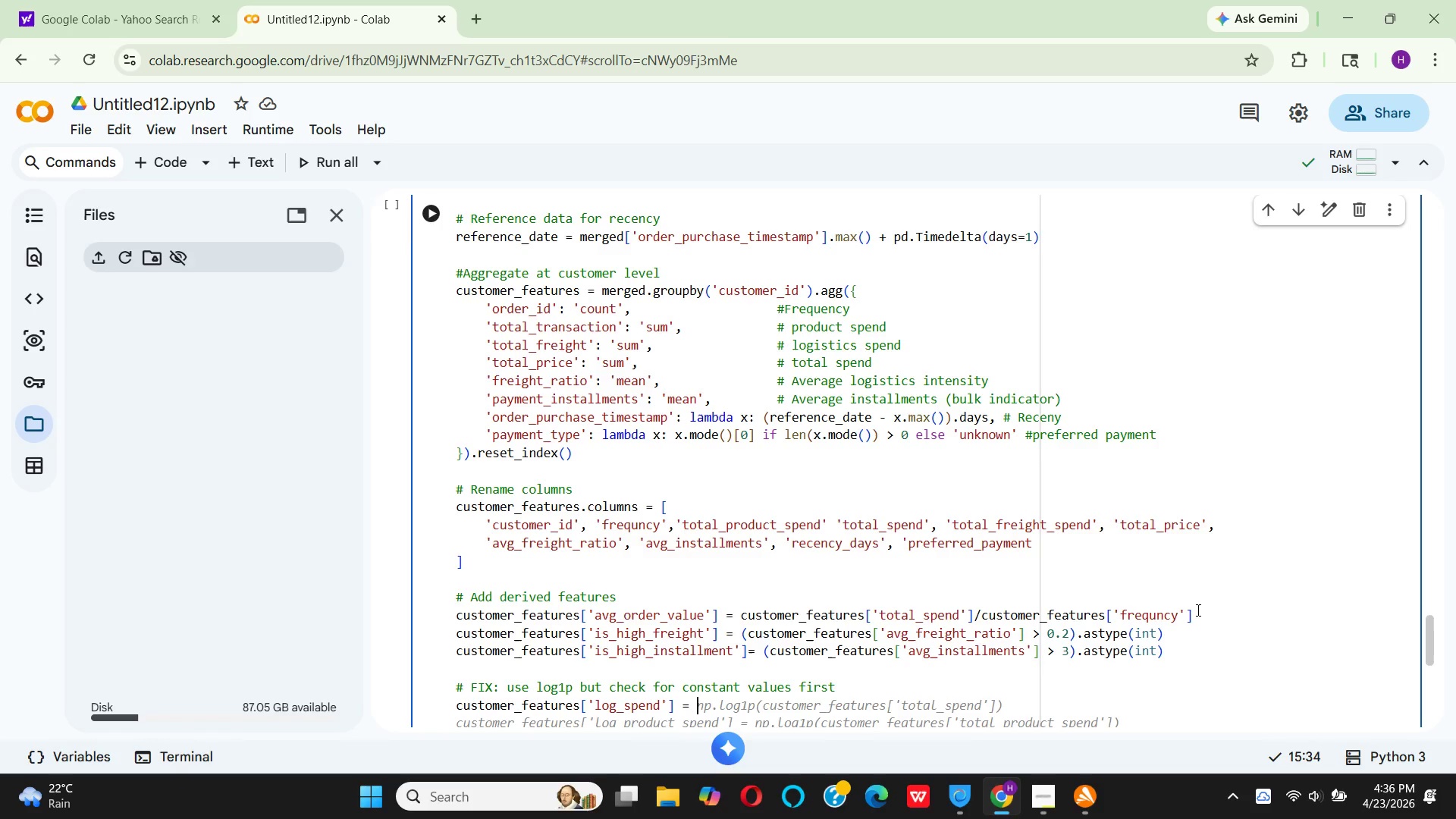 
type(np)
 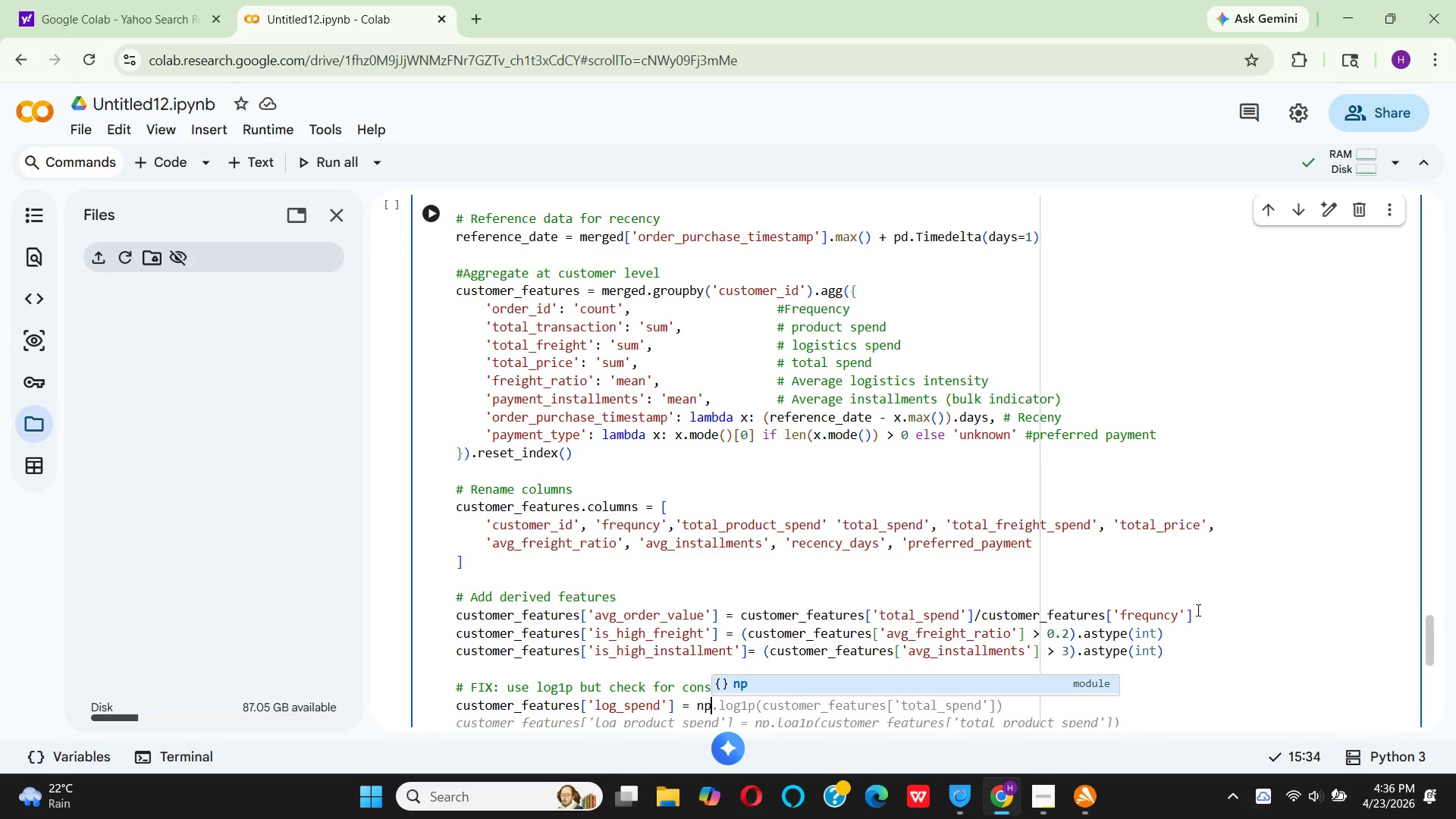 
key(Enter)
 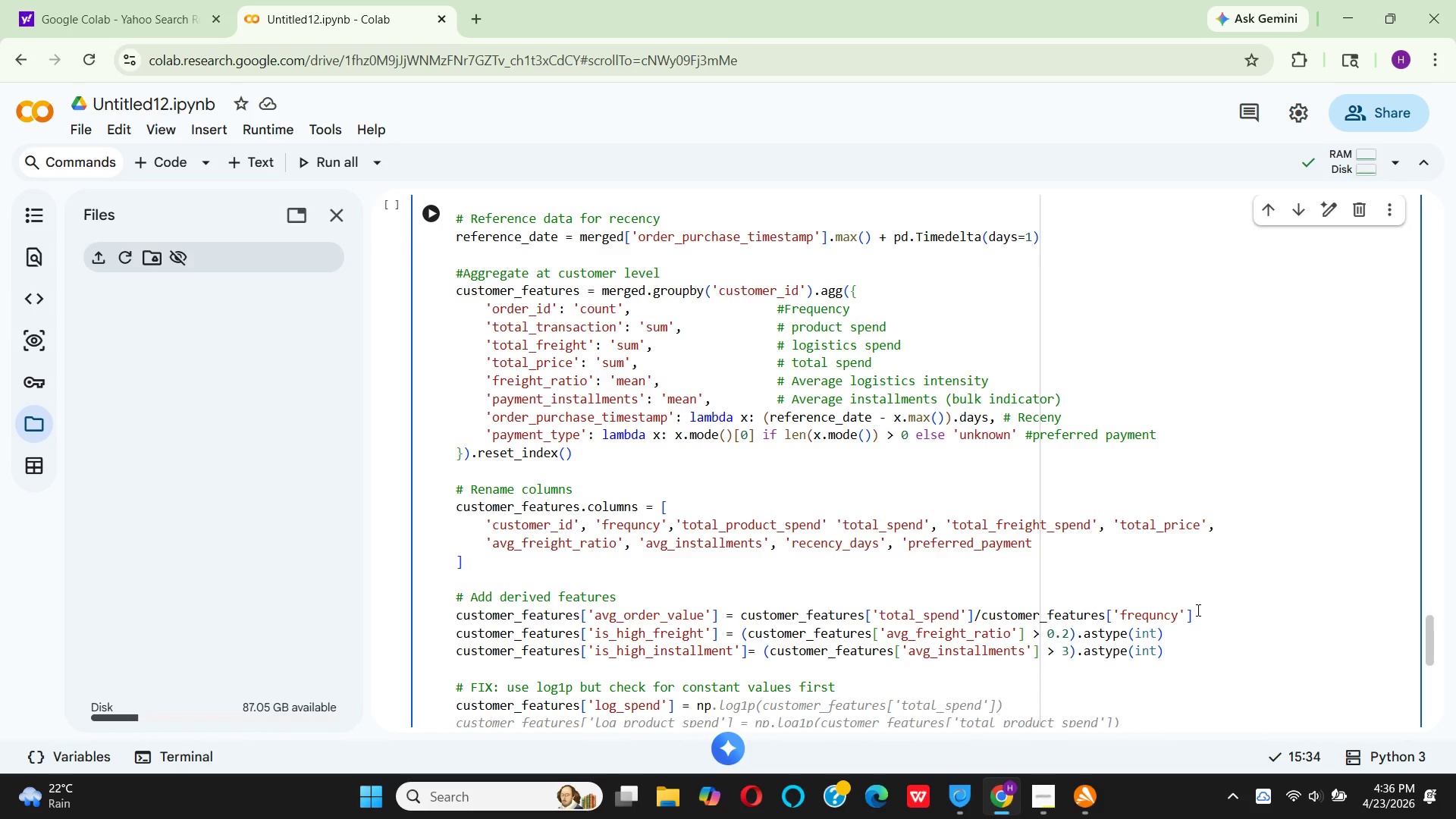 
key(Period)
 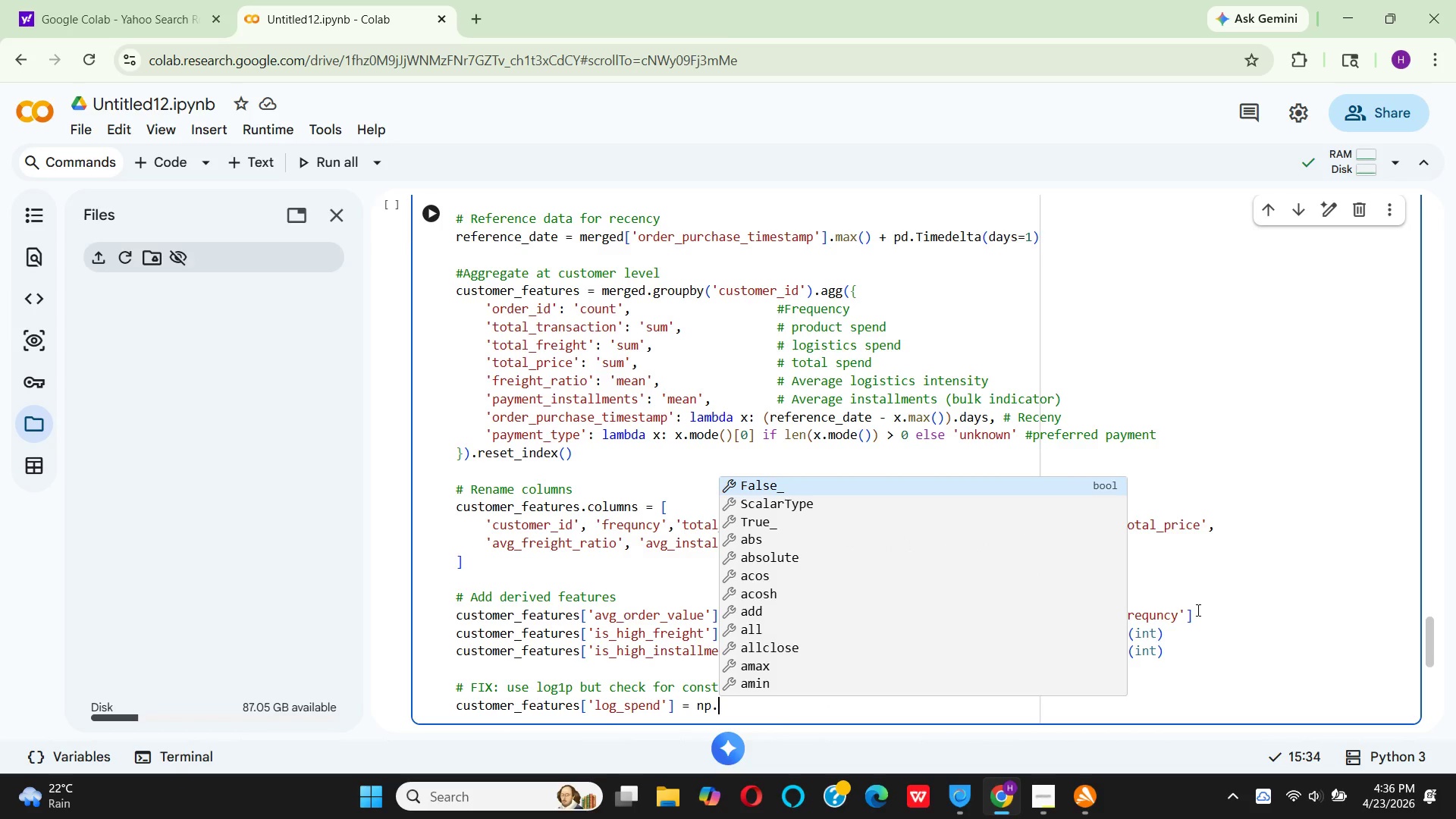 
type(lo)
 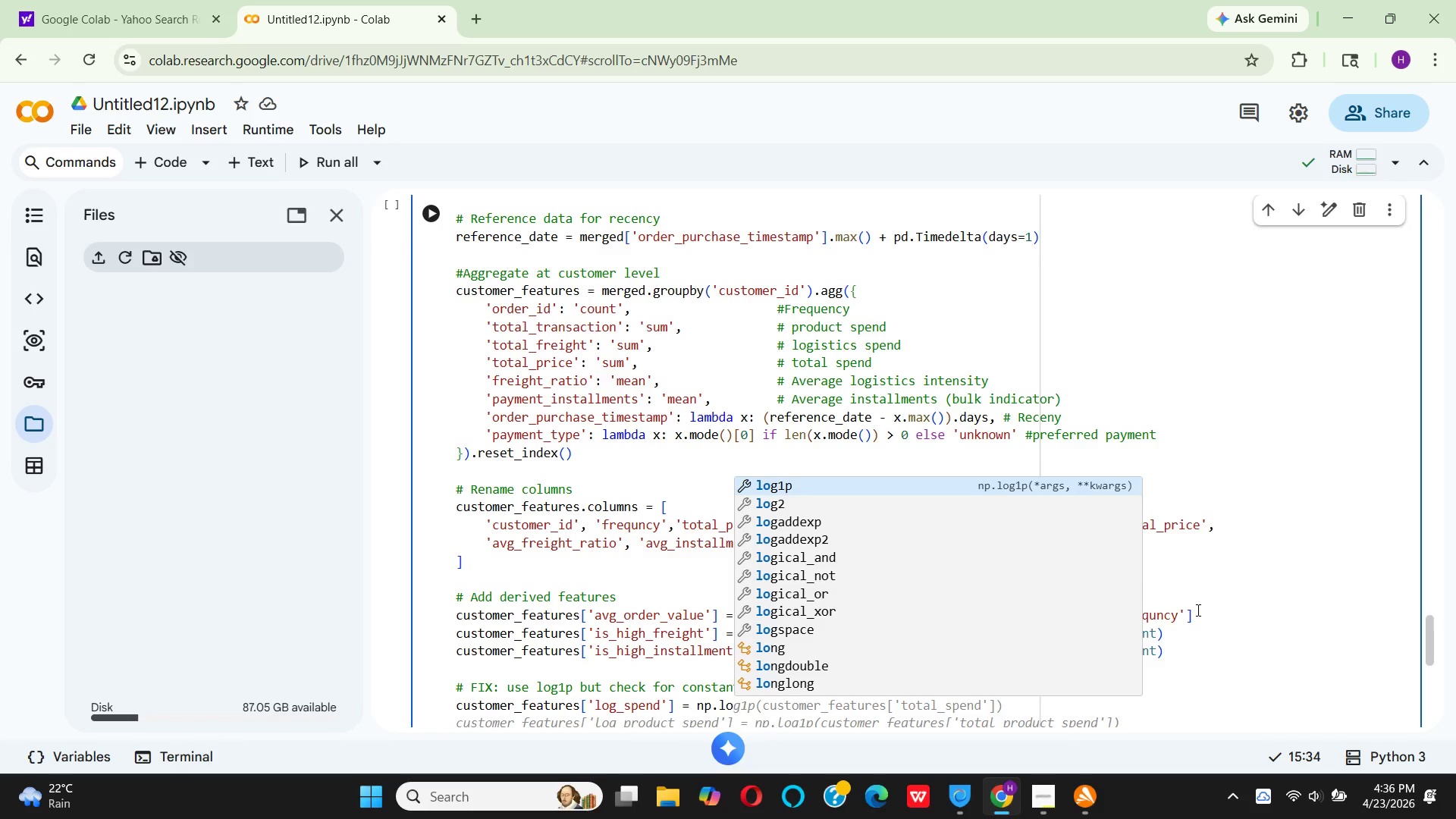 
key(Enter)
 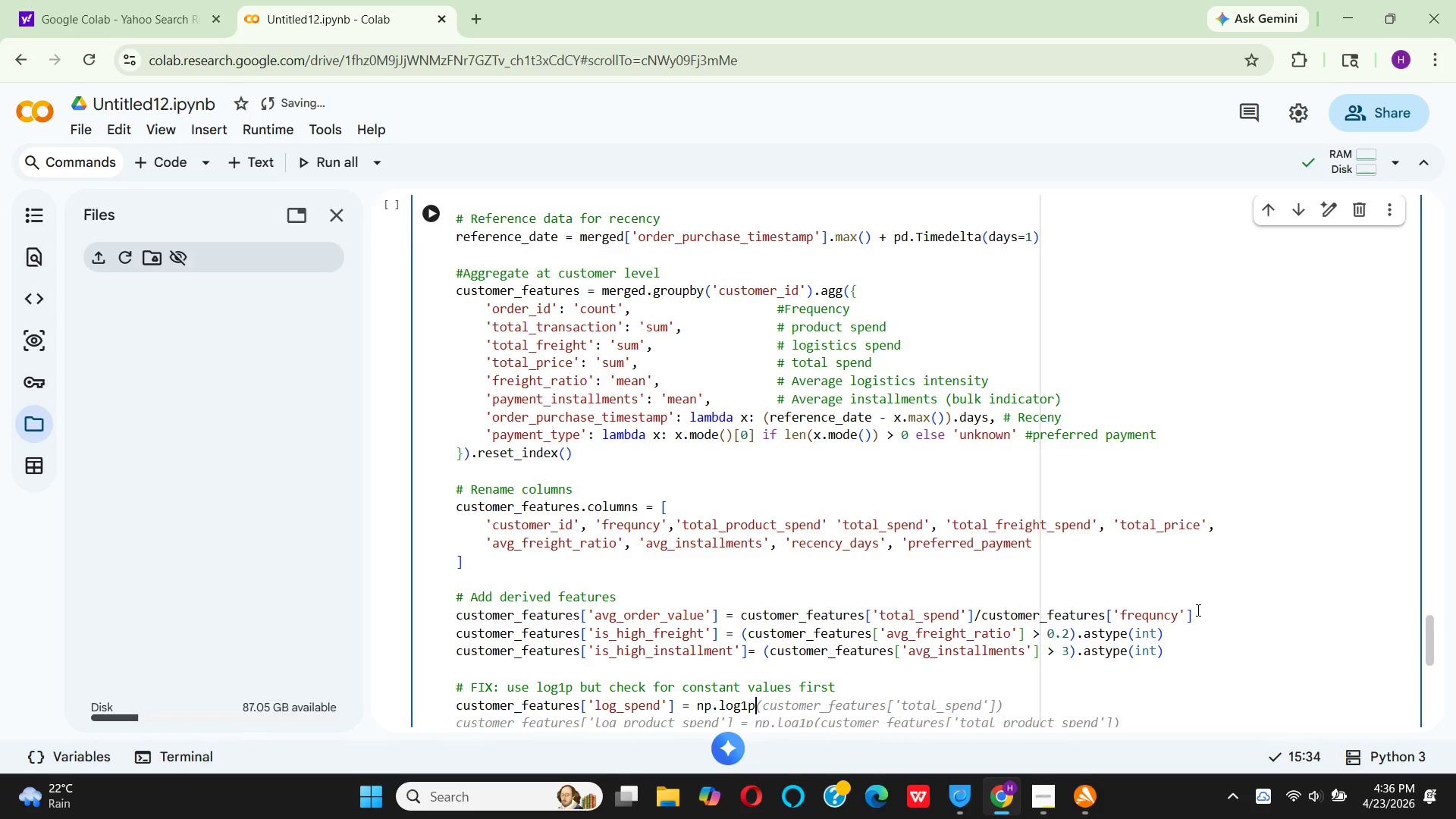 
key(Shift+9)
 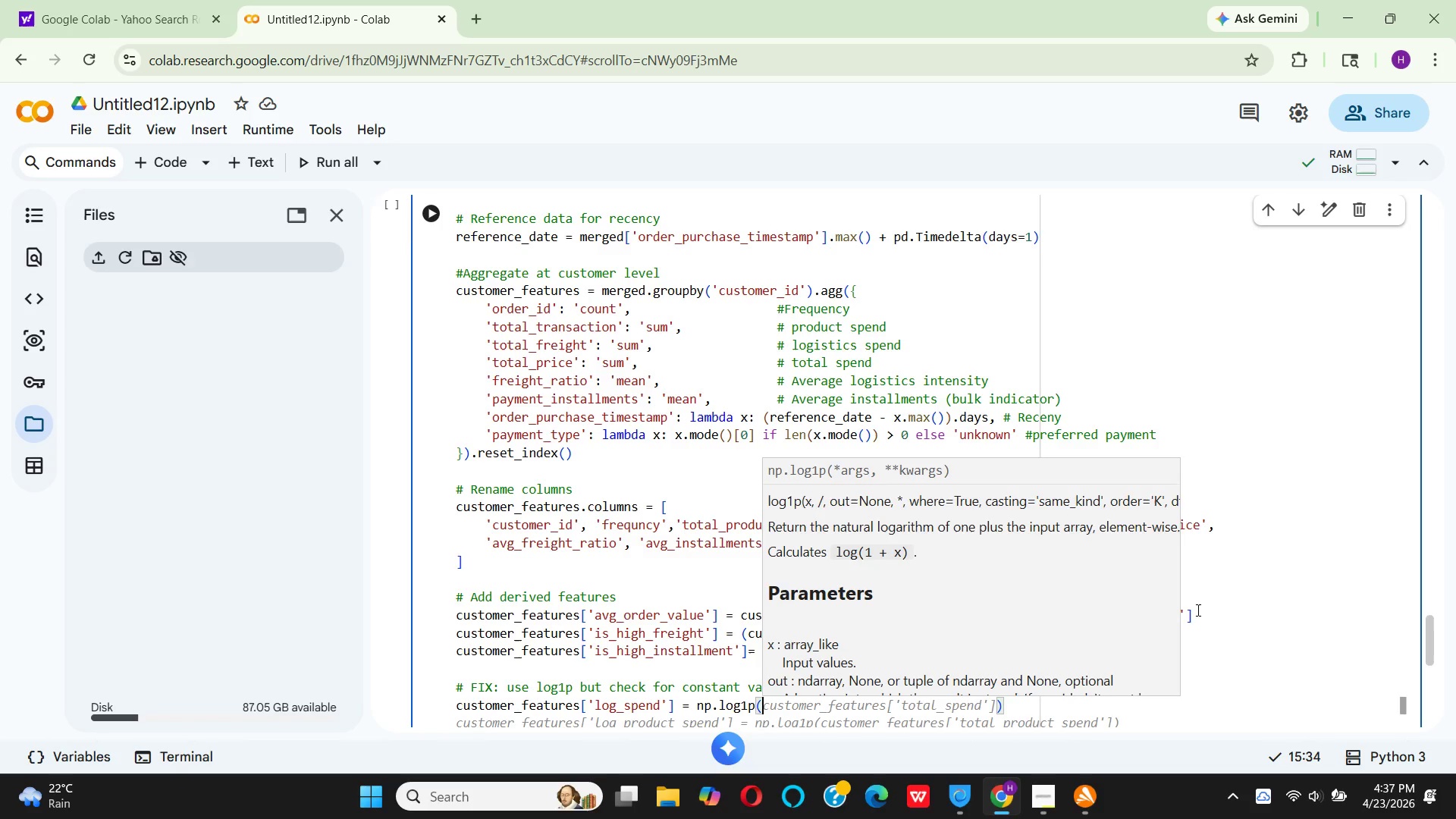 
wait(16.0)
 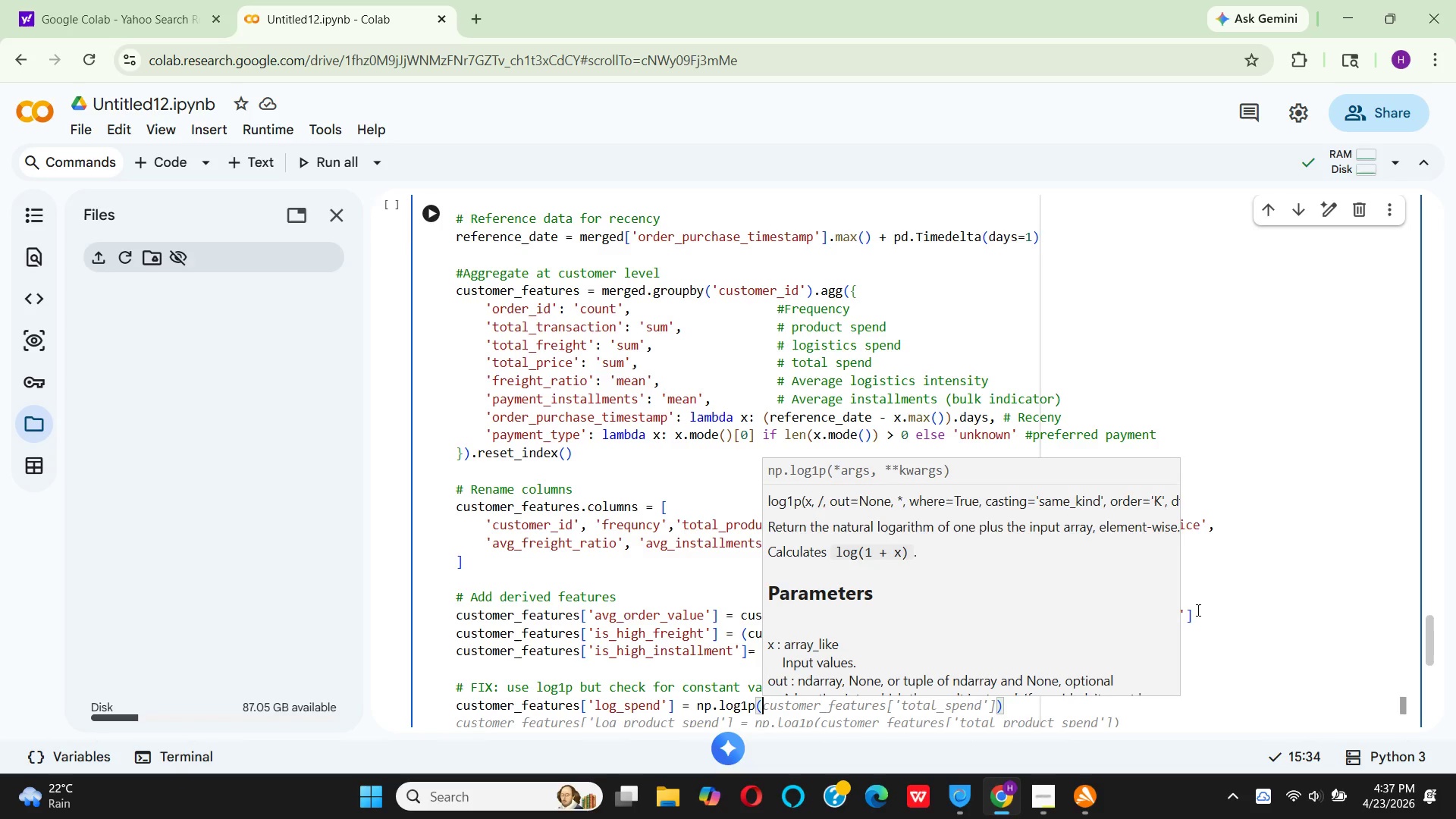 
left_click([840, 685])
 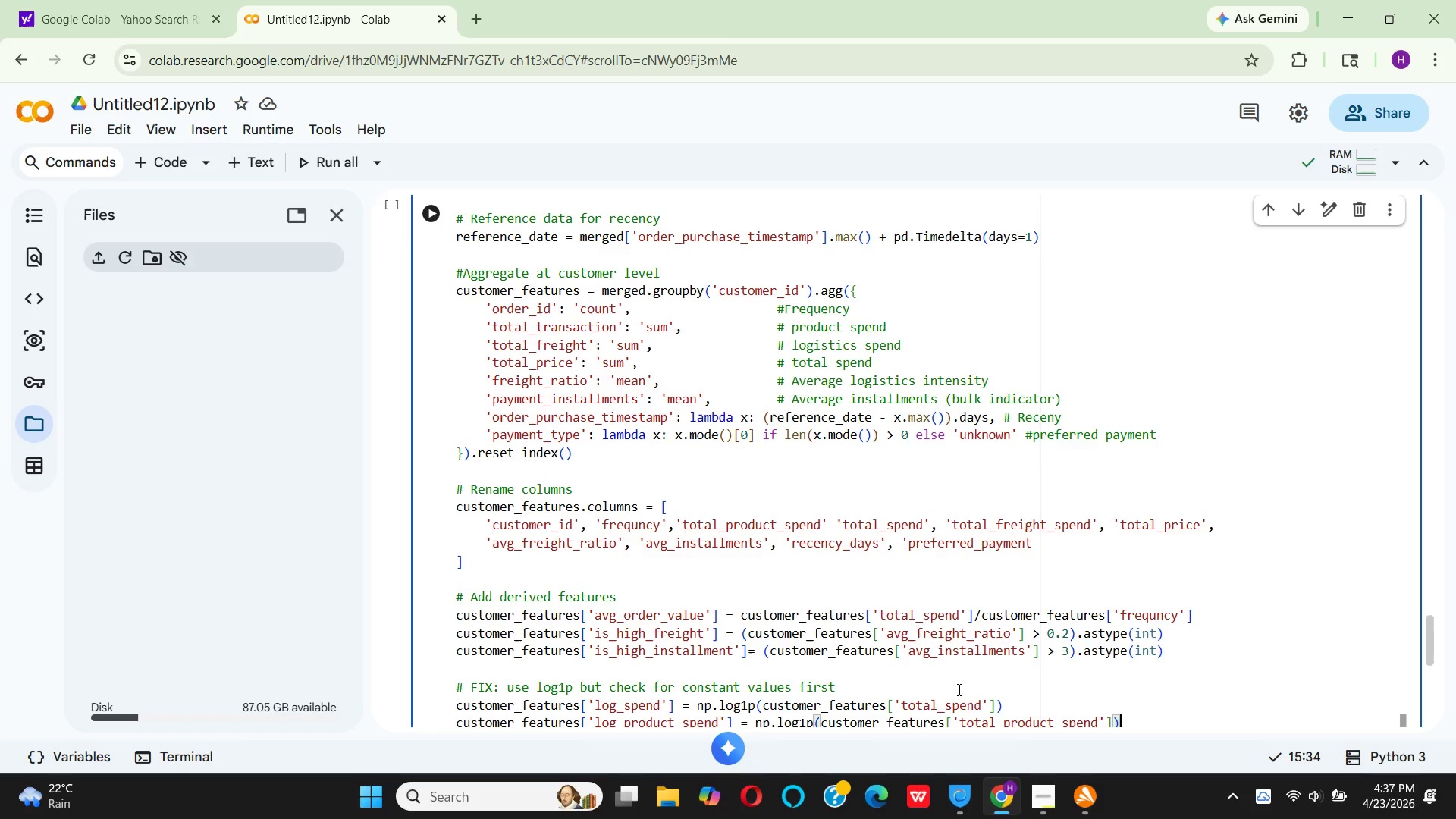 
wait(8.0)
 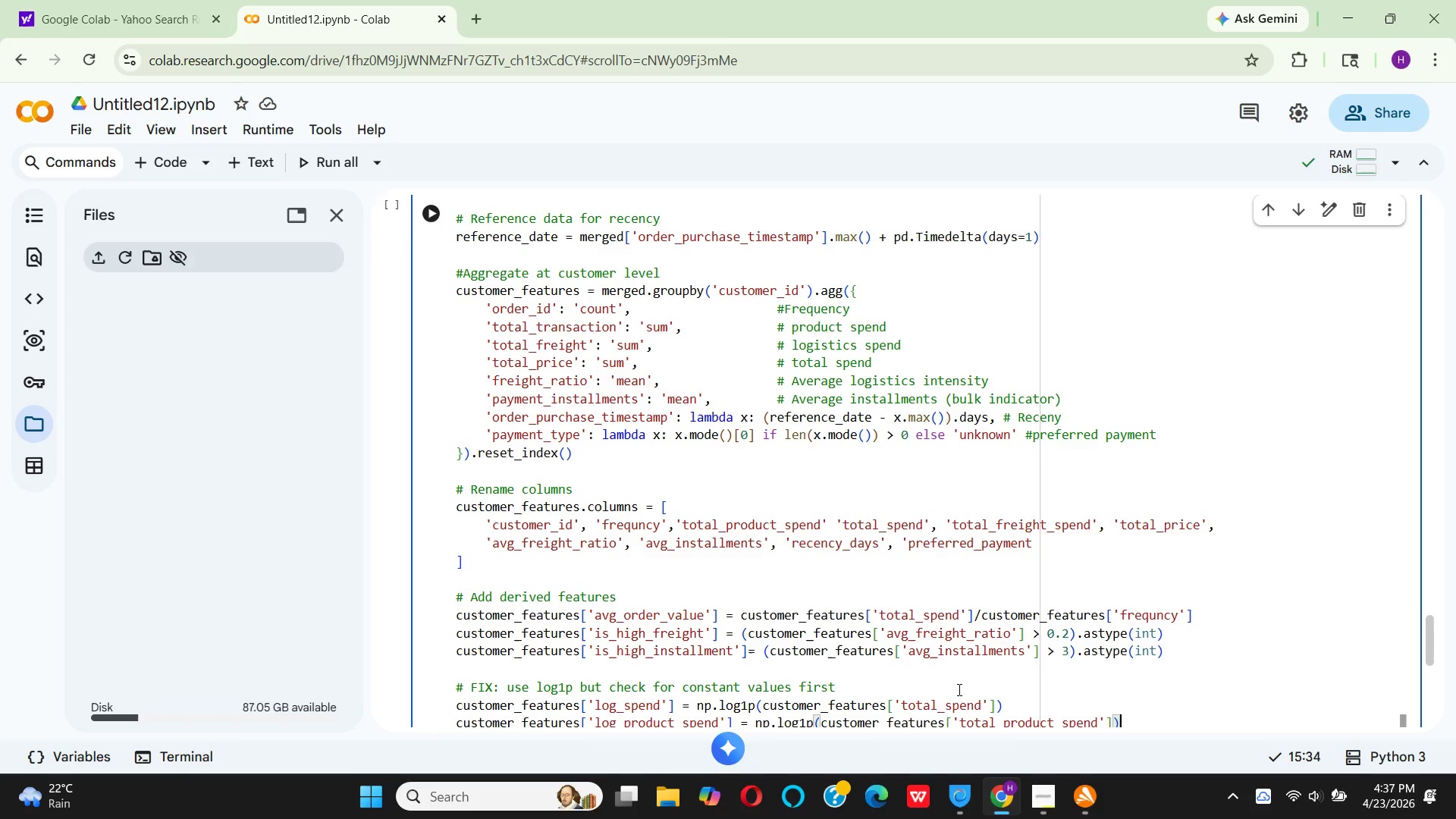 
scroll: coordinate [1111, 659], scroll_direction: down, amount: 3.0
 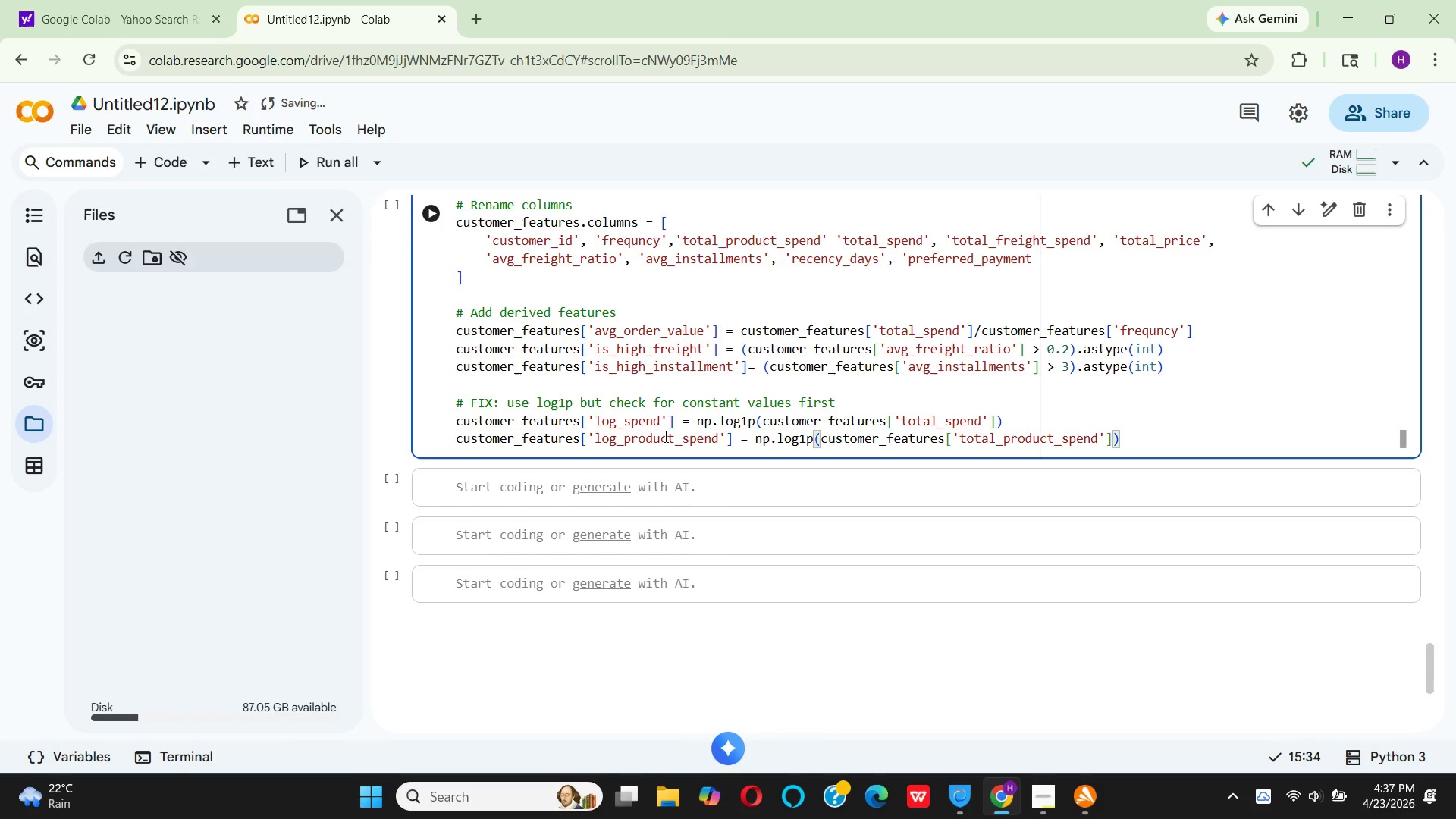 
wait(11.98)
 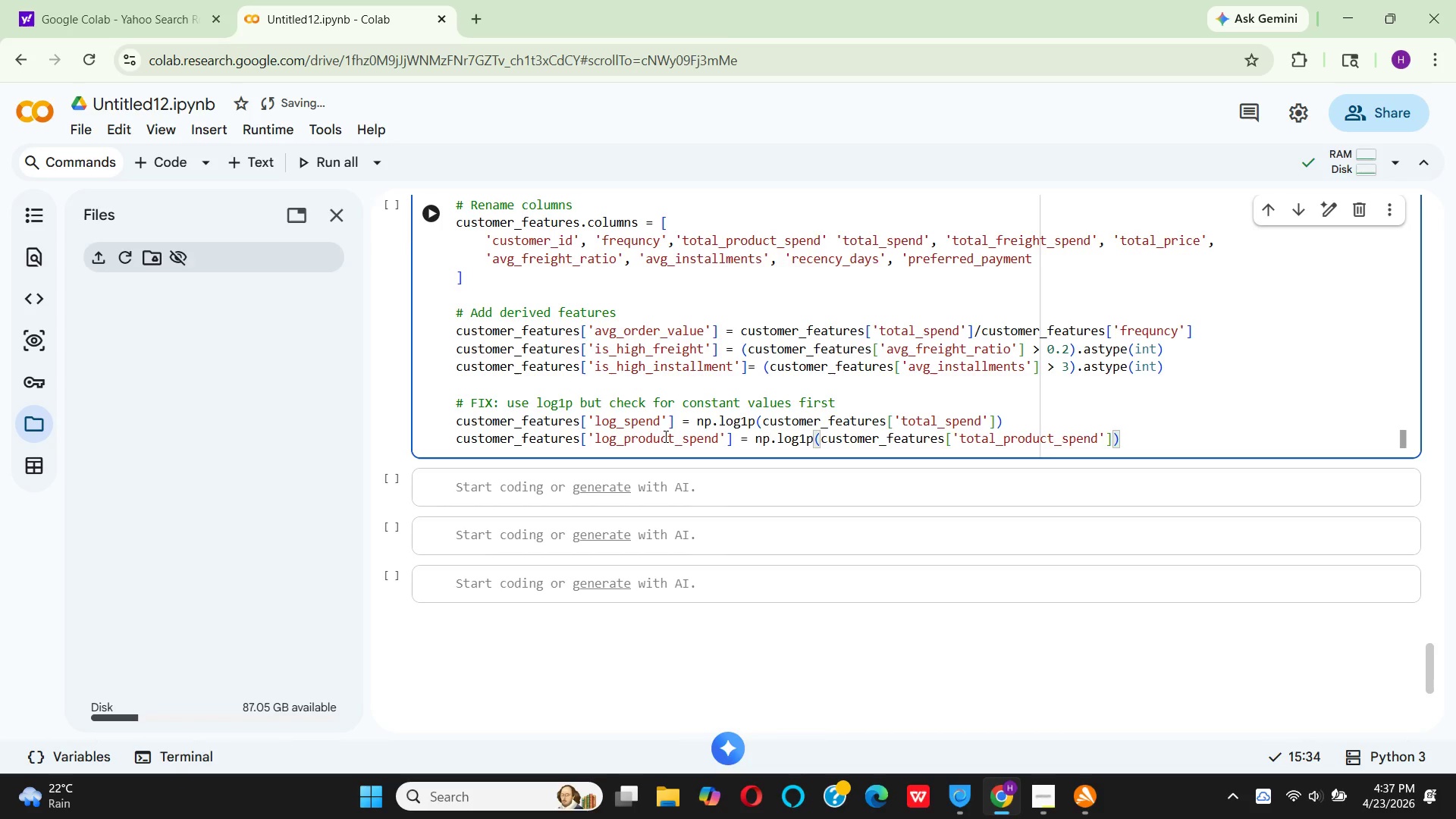 
left_click([717, 441])
 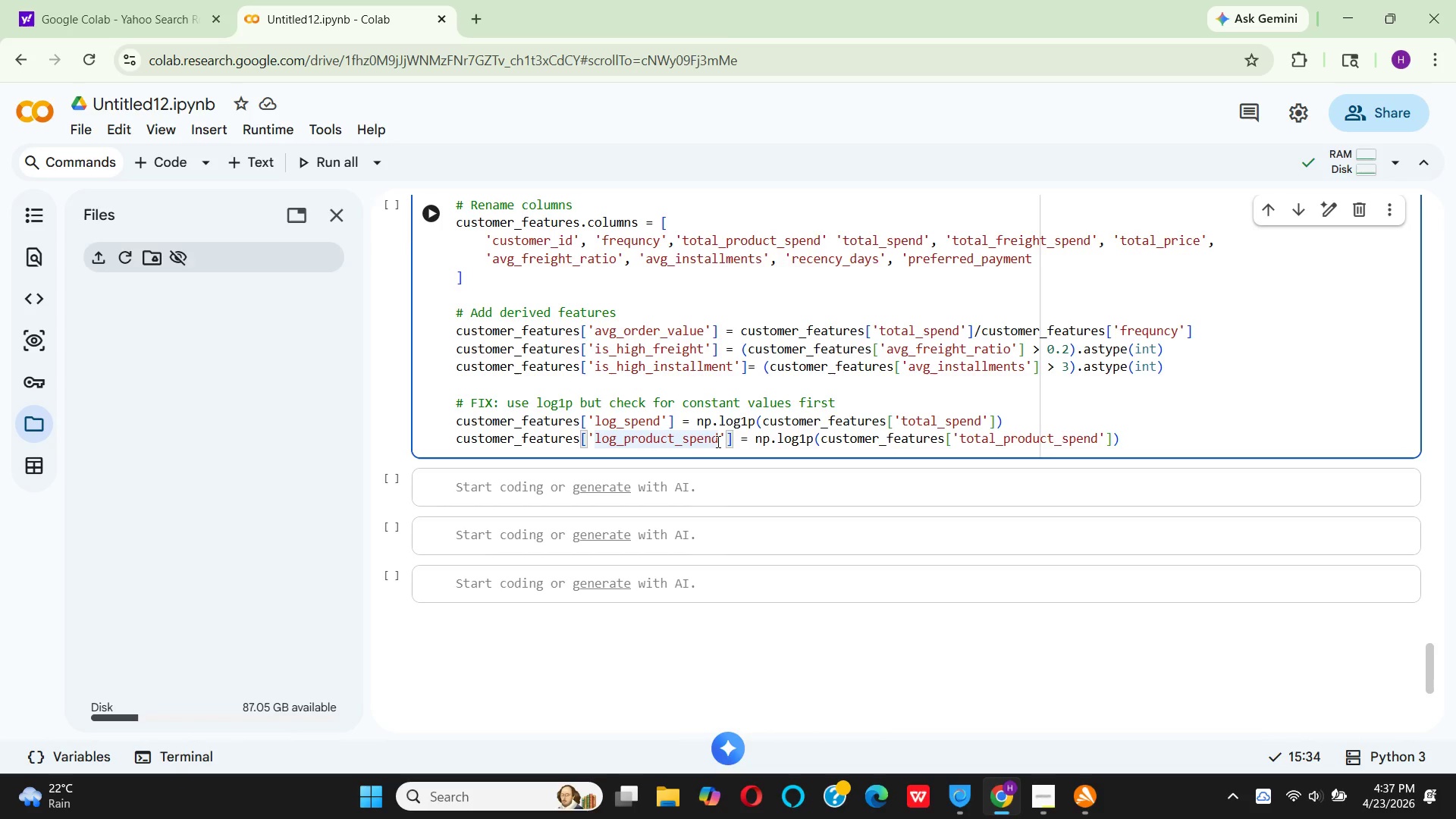 
key(Backspace)
 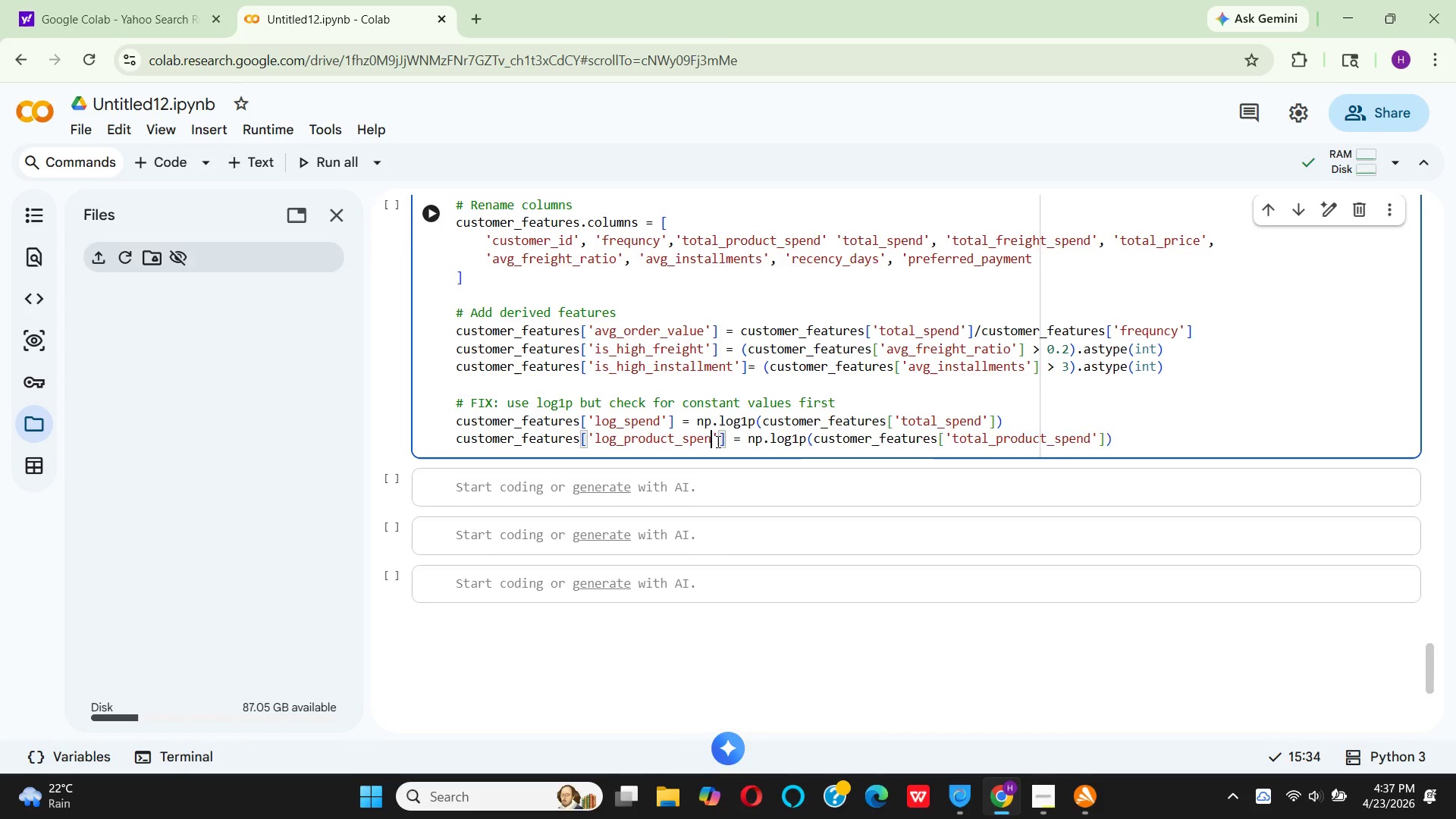 
key(Backspace)
 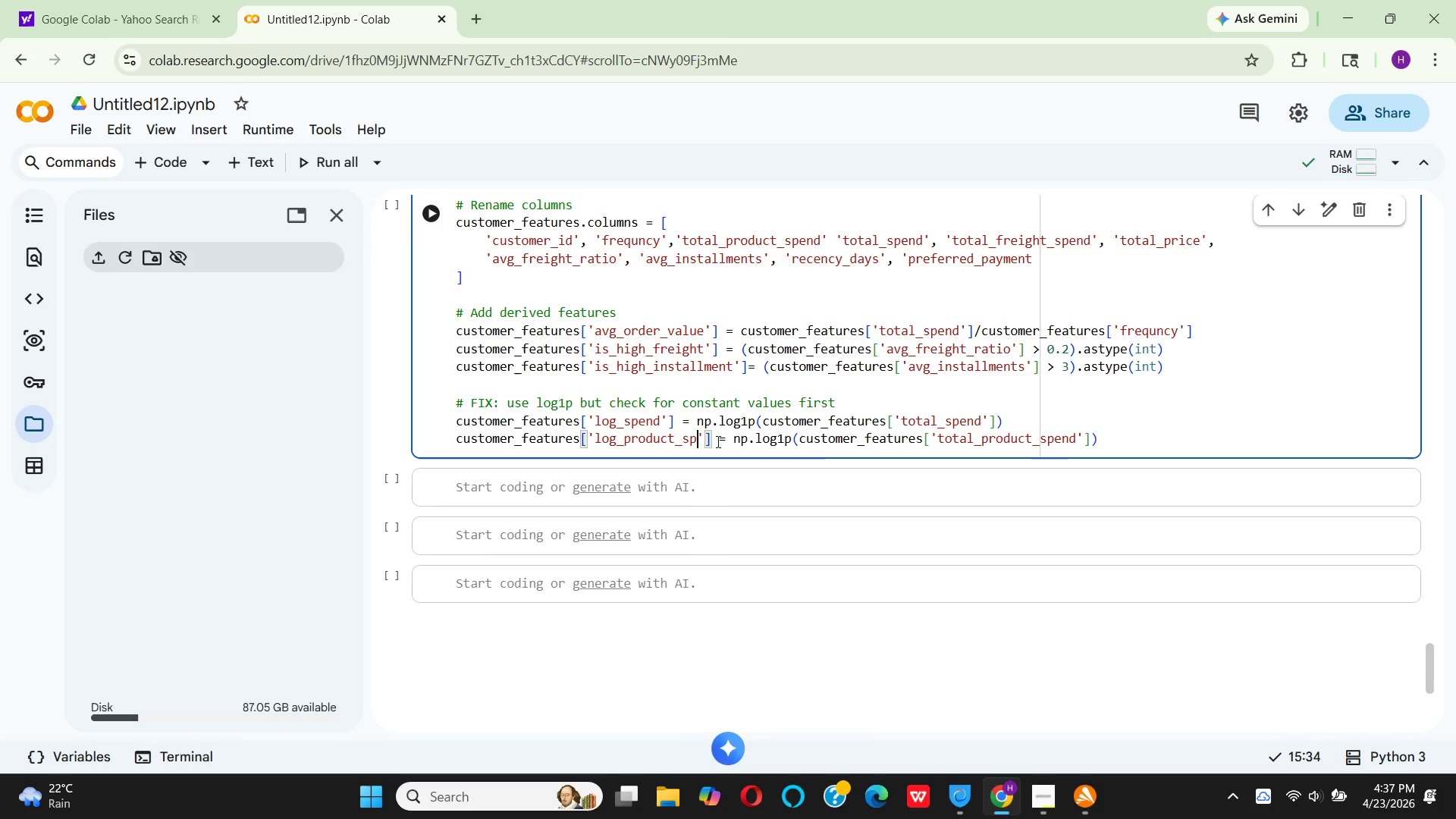 
key(Backspace)
 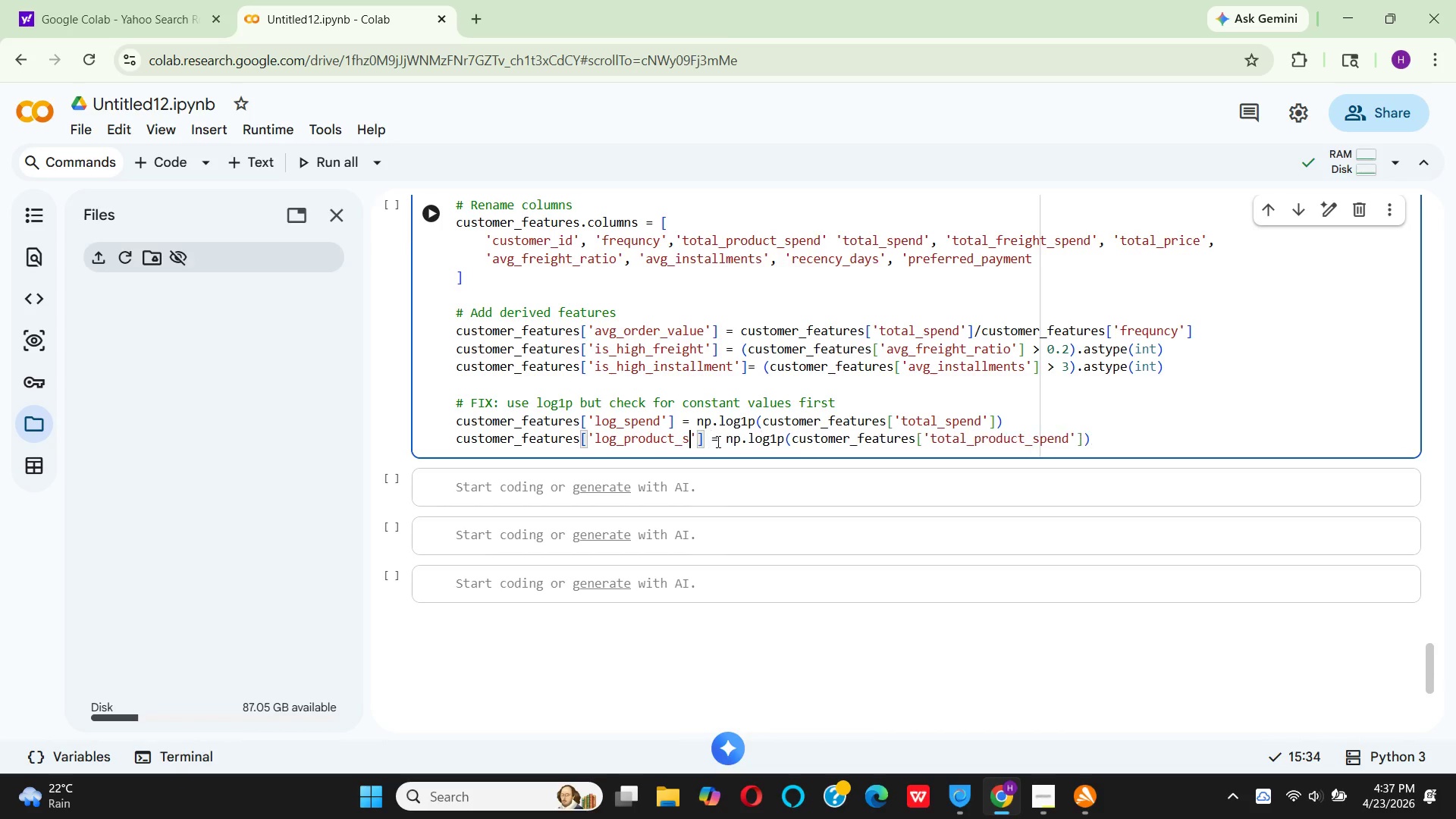 
key(Backspace)
 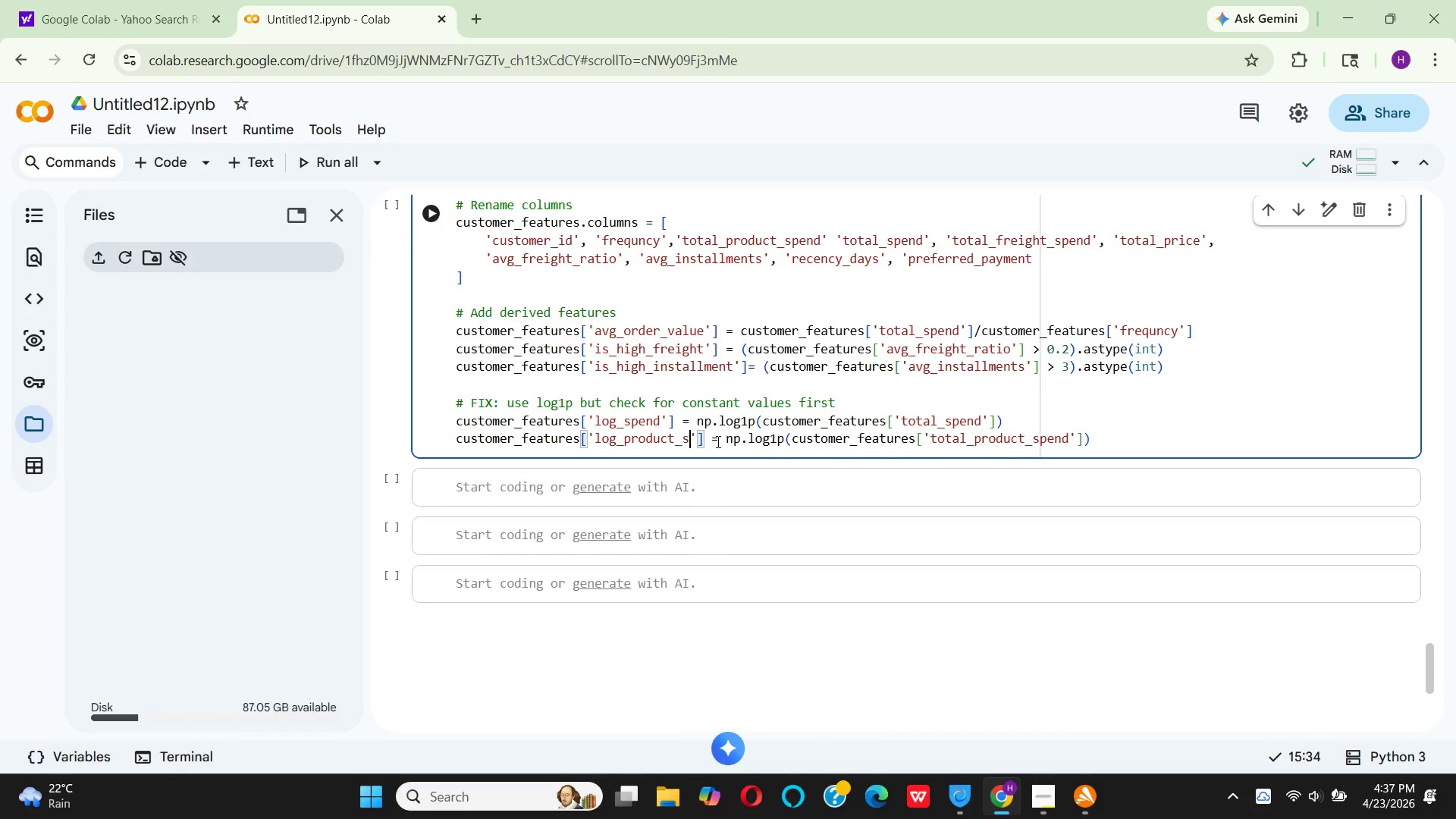 
key(Backspace)
 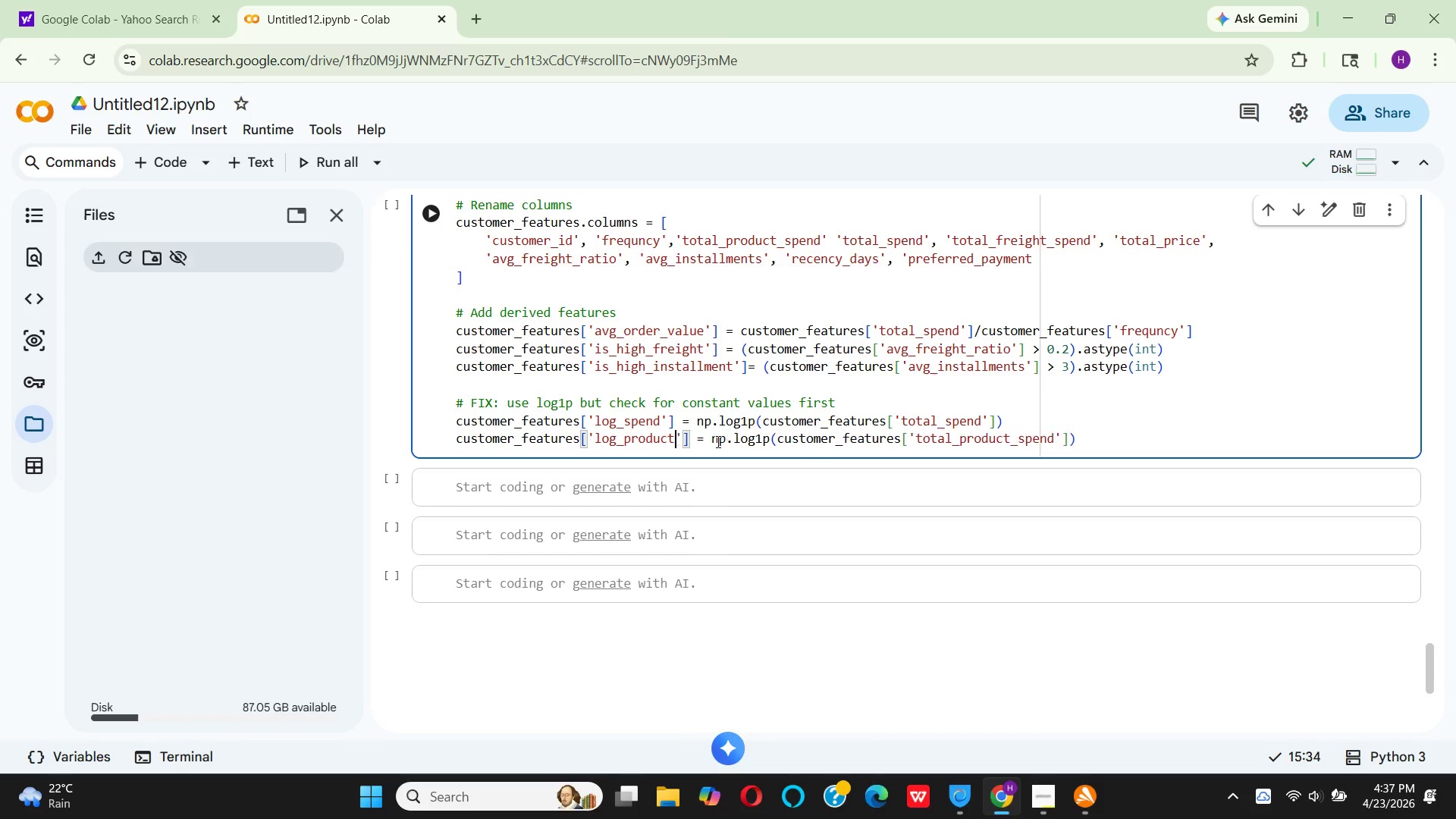 
key(Backspace)
 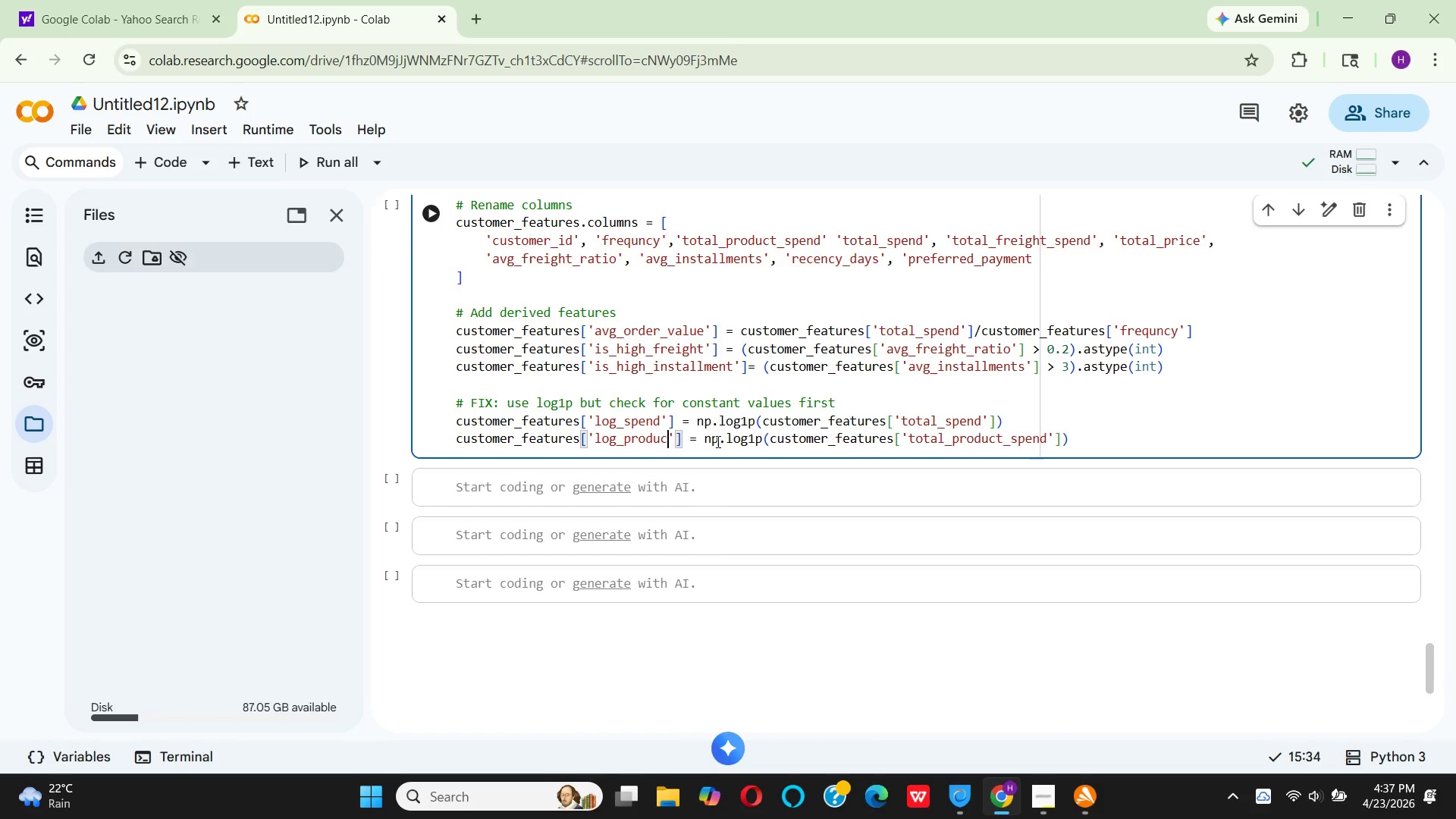 
key(Backspace)
 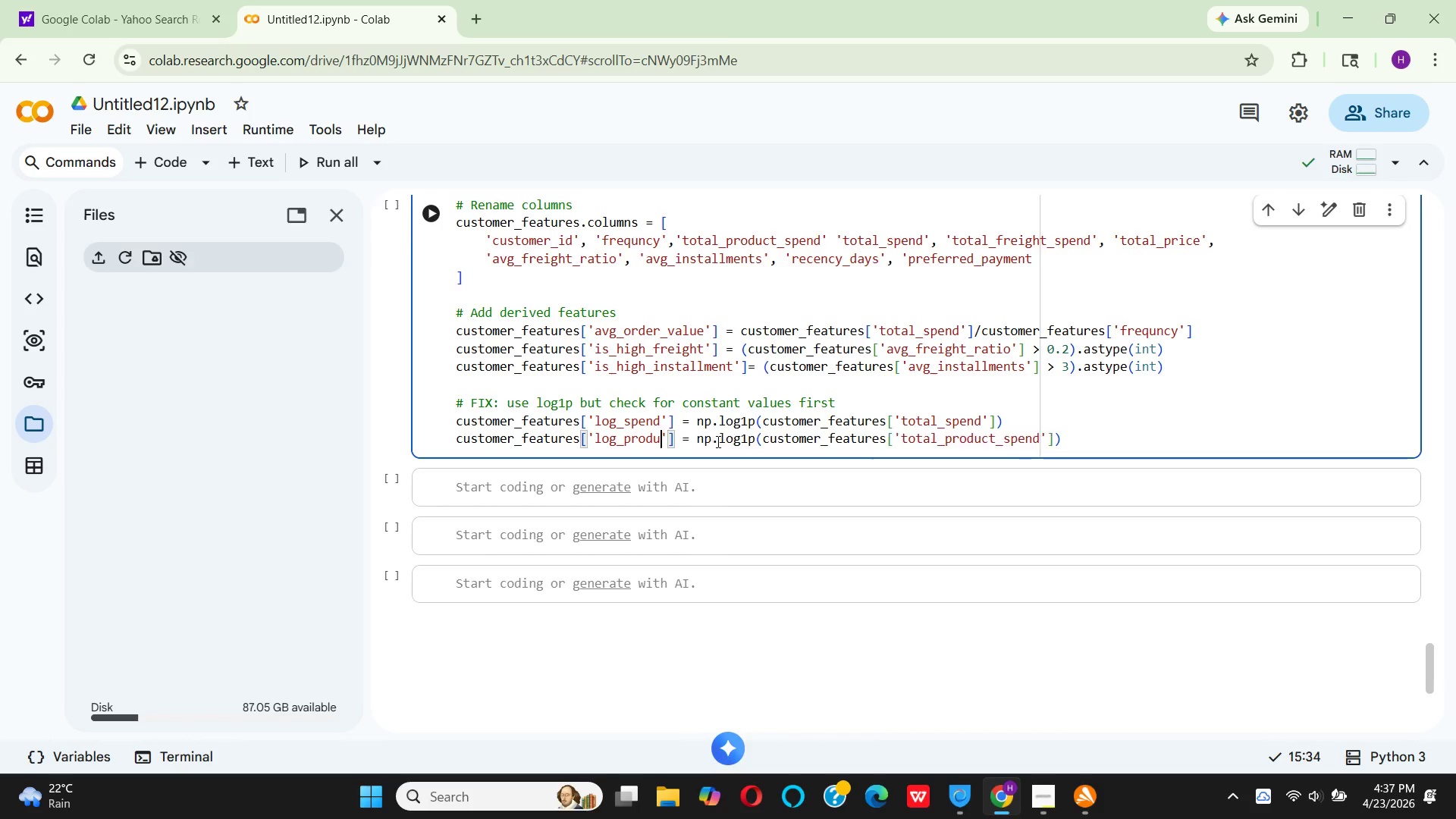 
key(Backspace)
 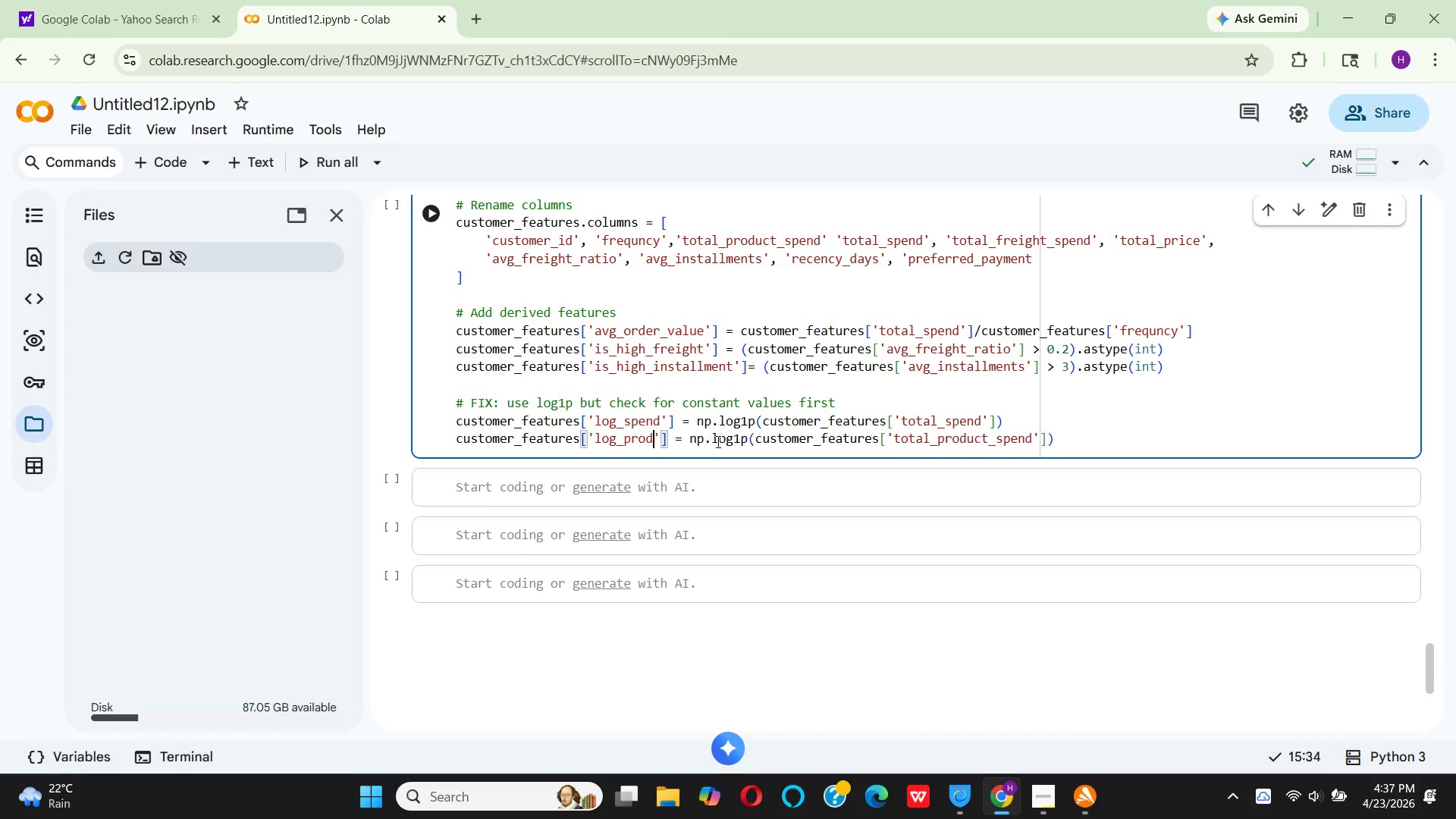 
key(Backspace)
 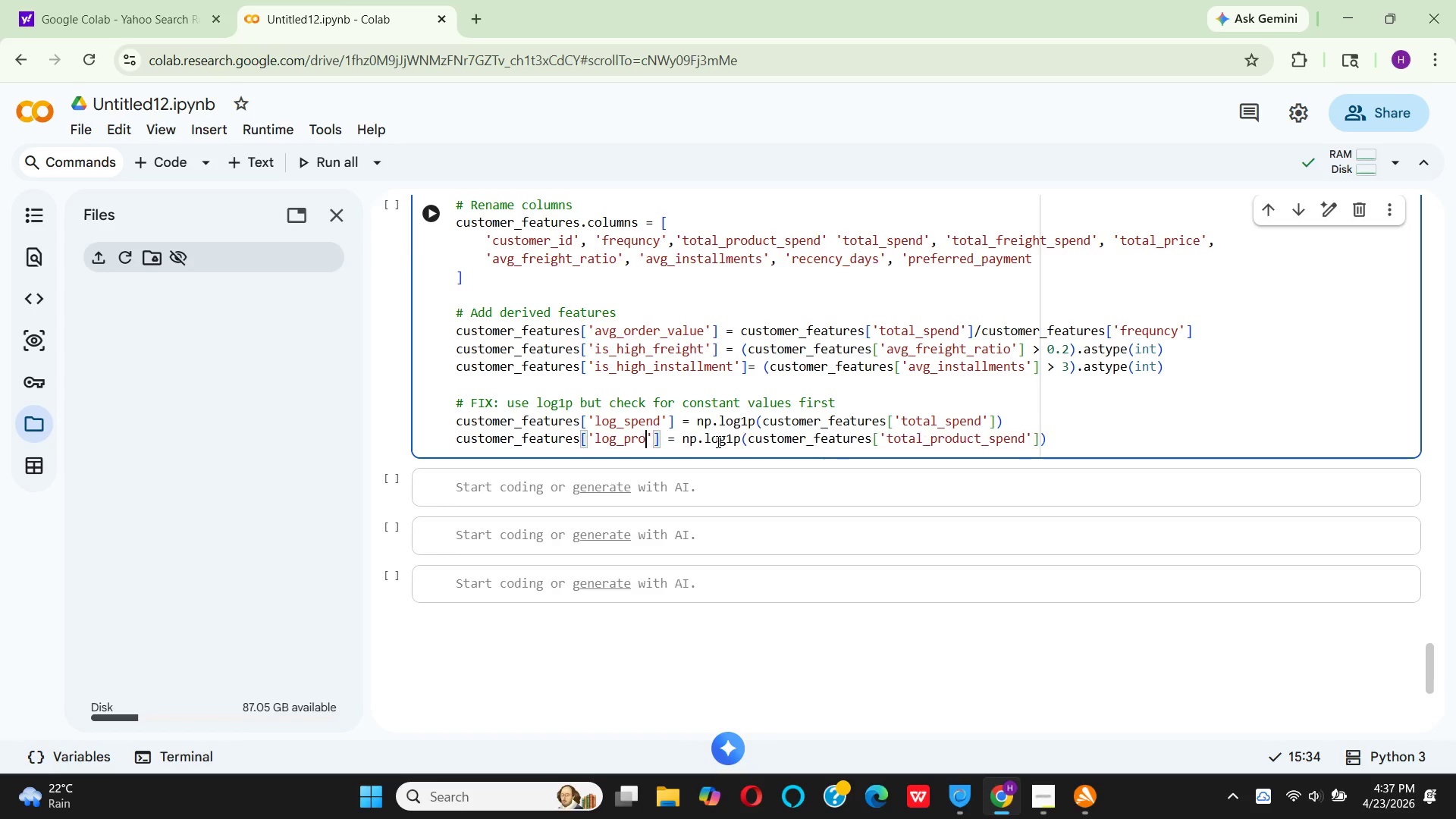 
key(Backspace)
 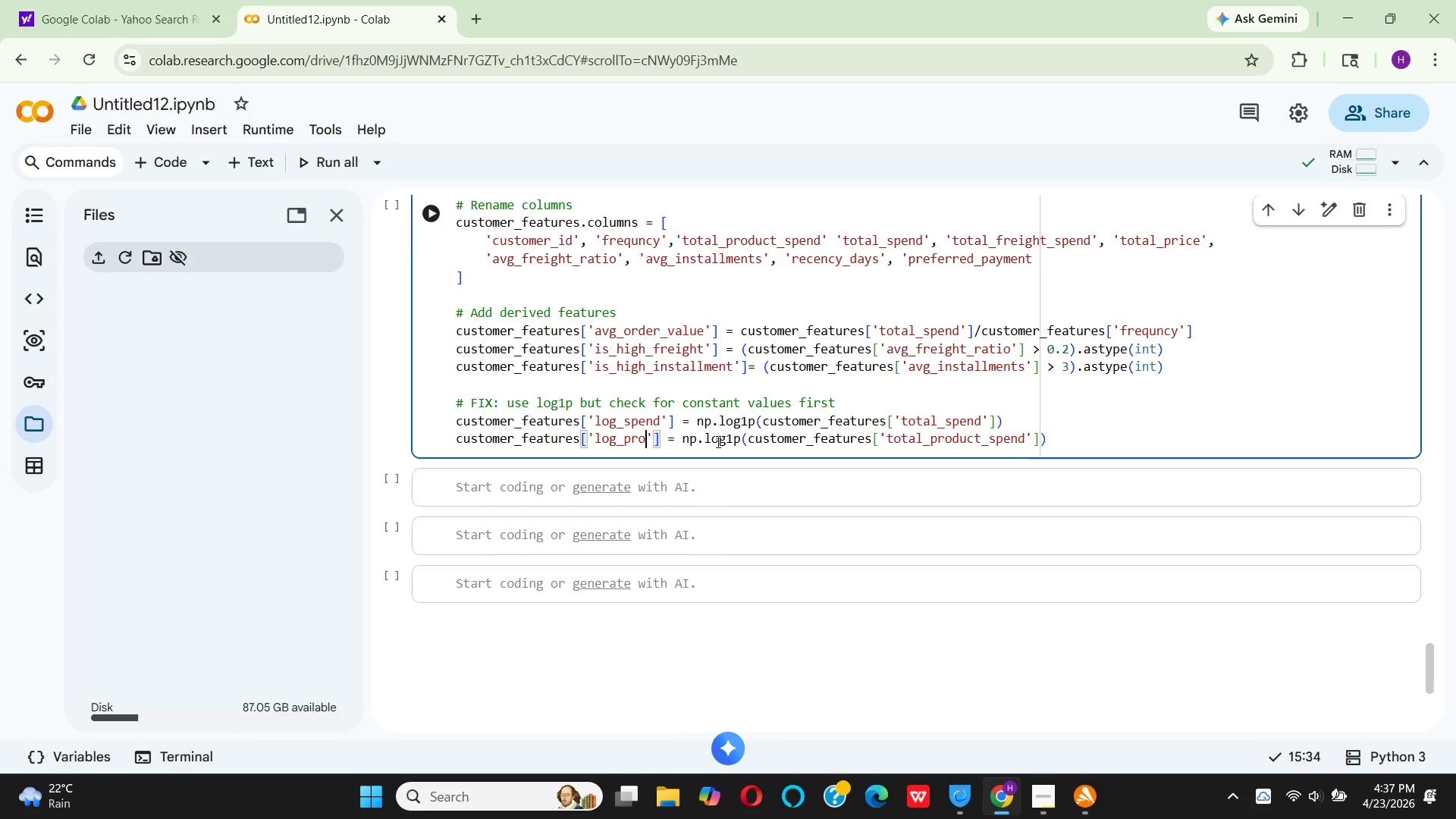 
key(Backspace)
 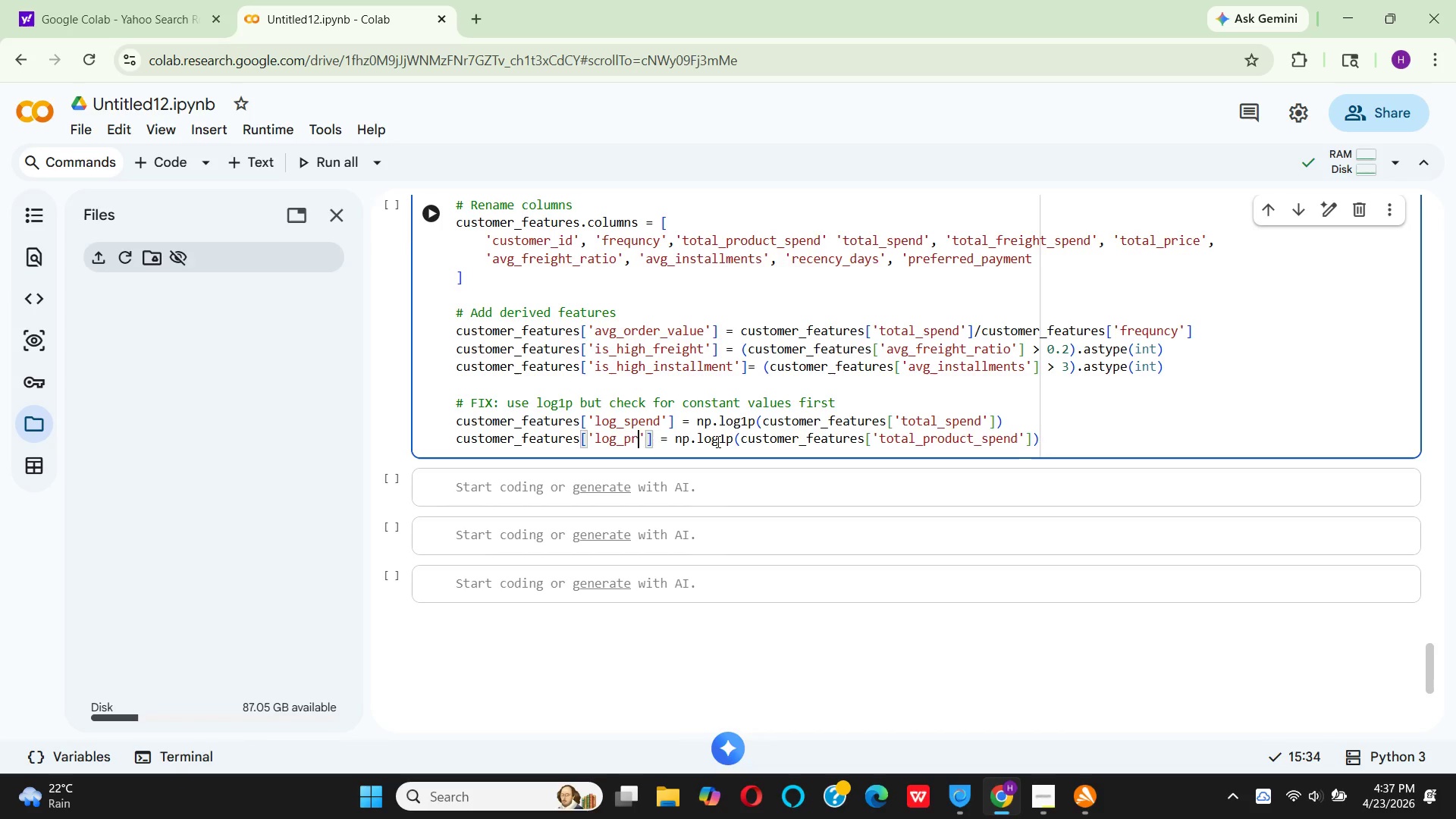 
key(Backspace)
 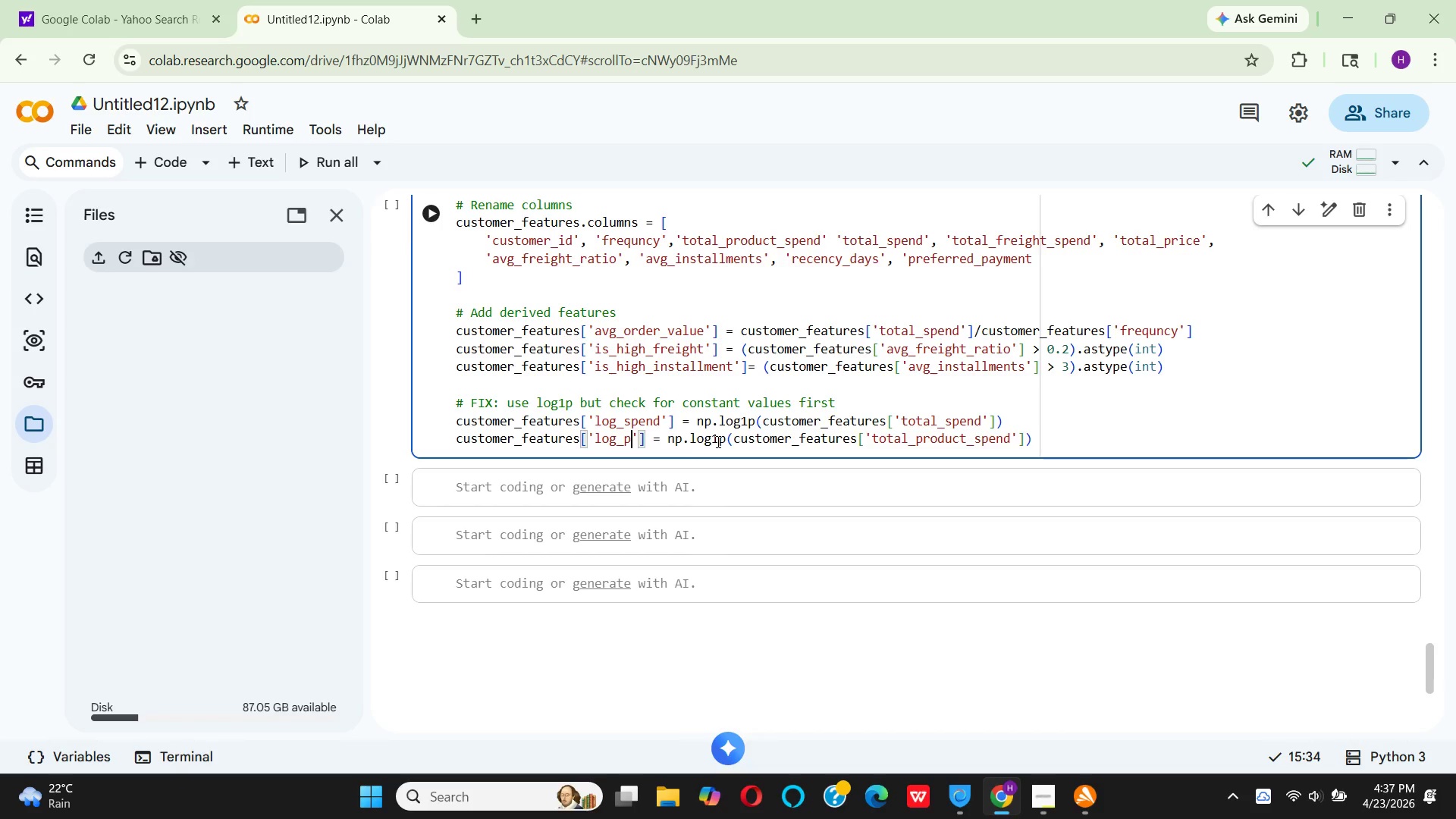 
key(Backspace)
 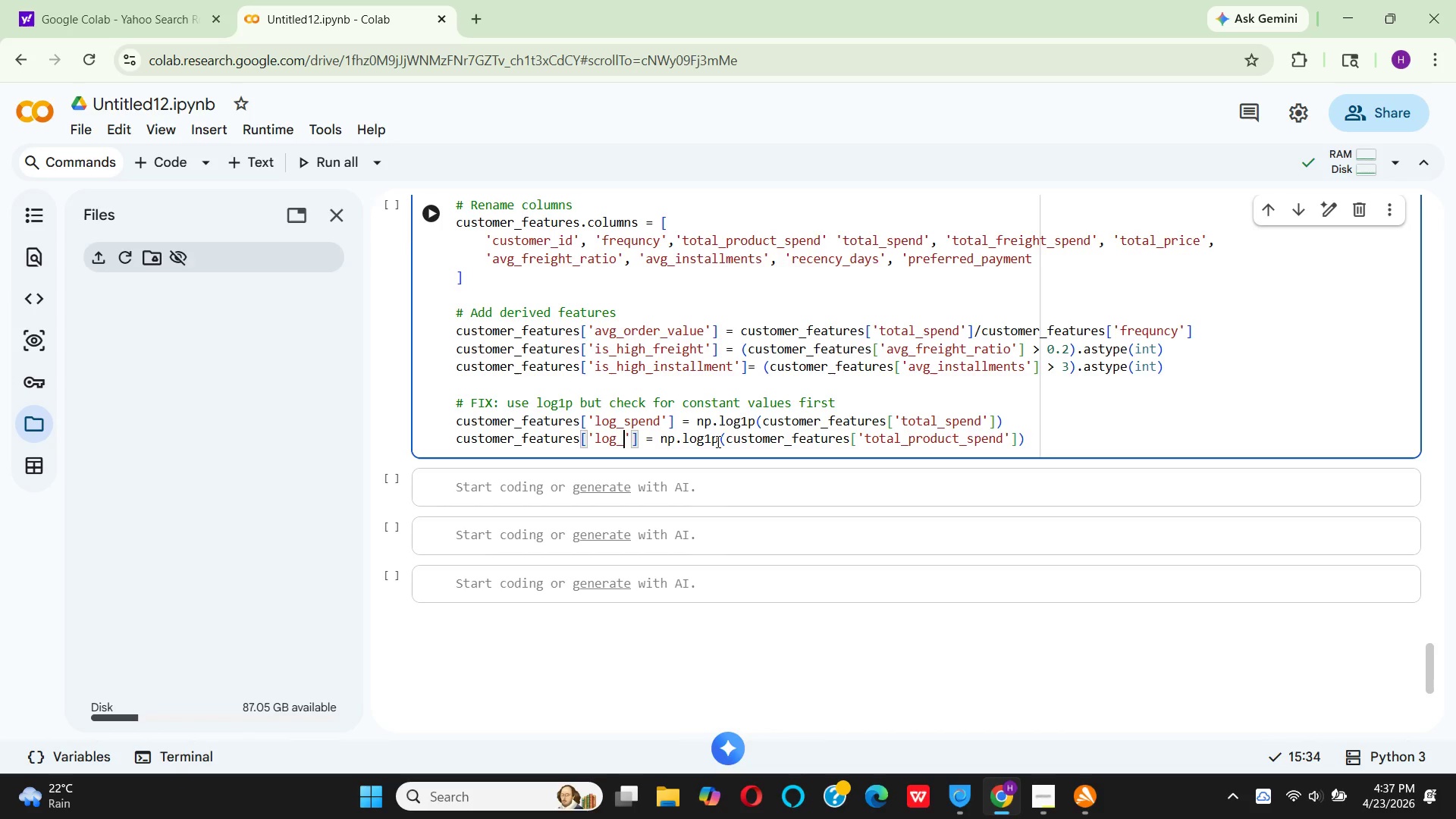 
type(fre)
 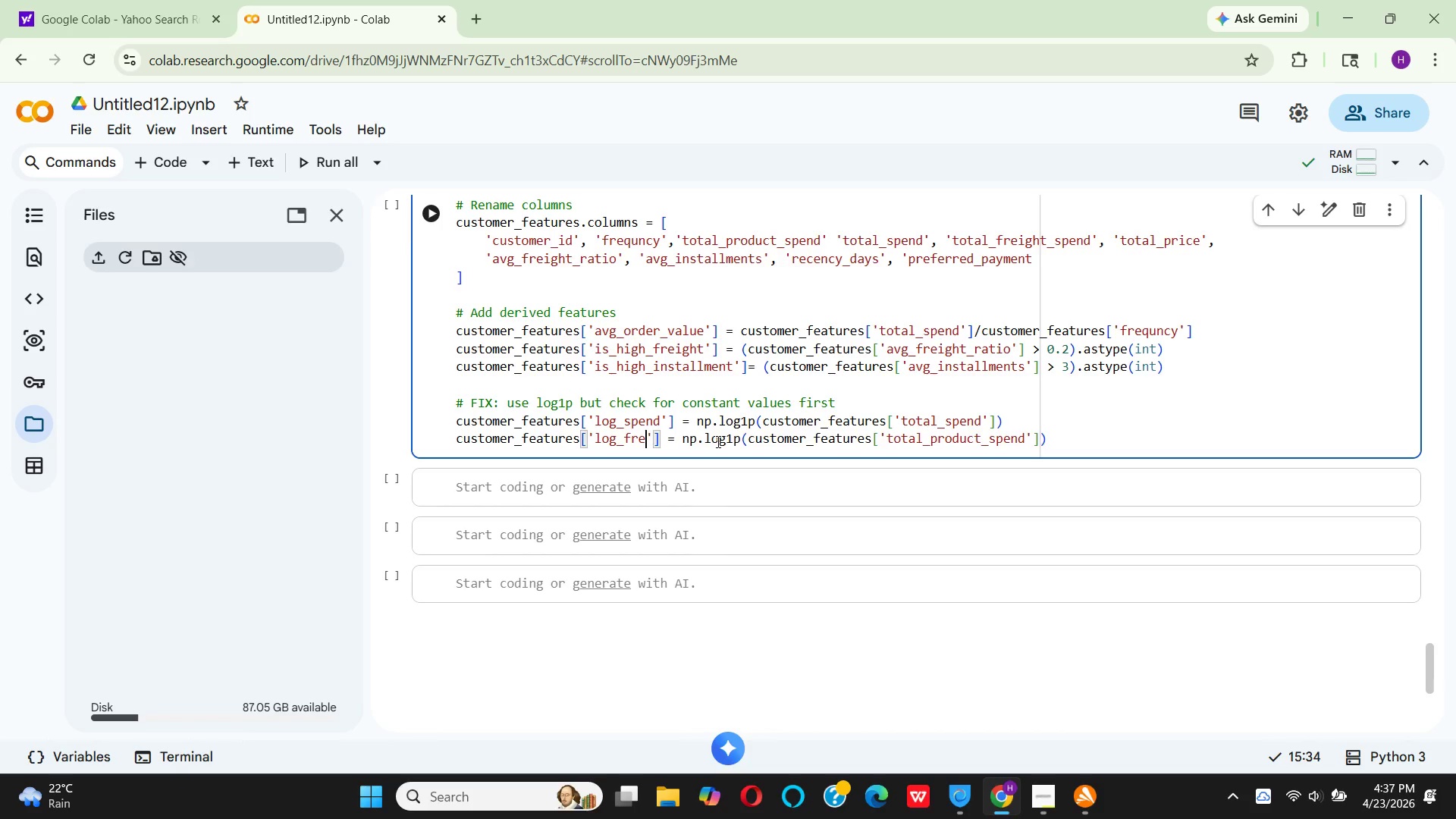 
type(qu)
 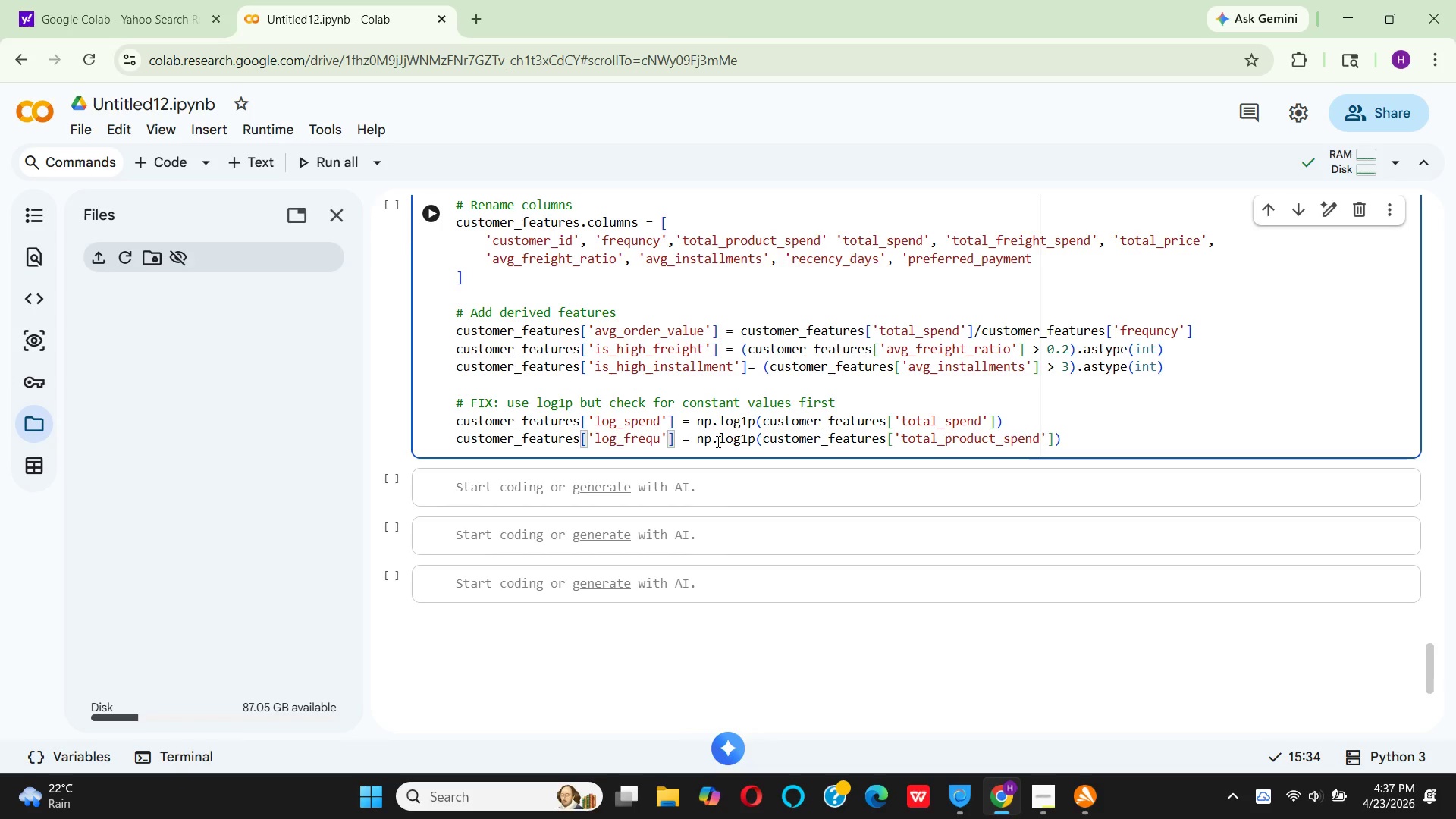 
type(ency)
 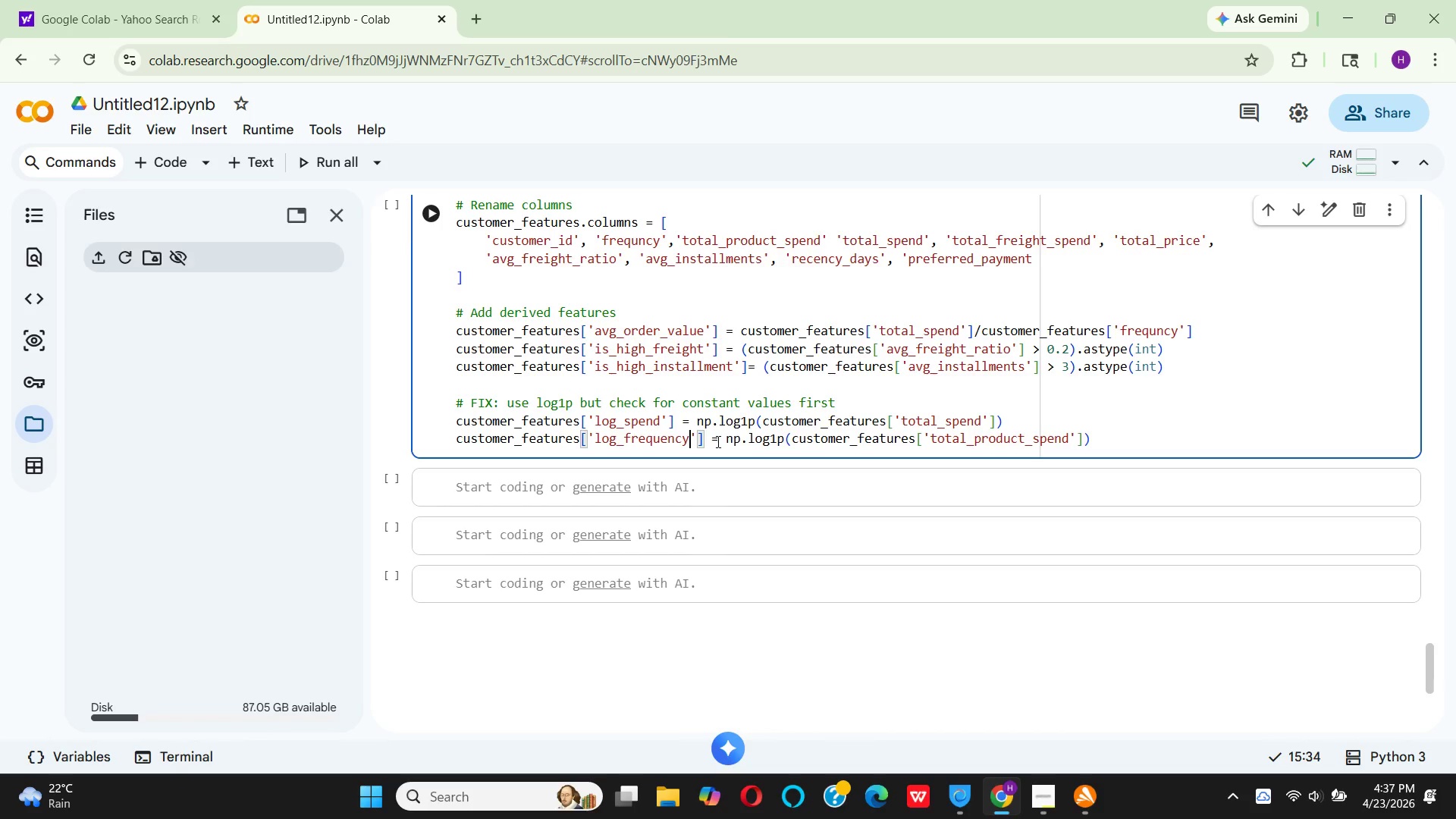 
wait(5.31)
 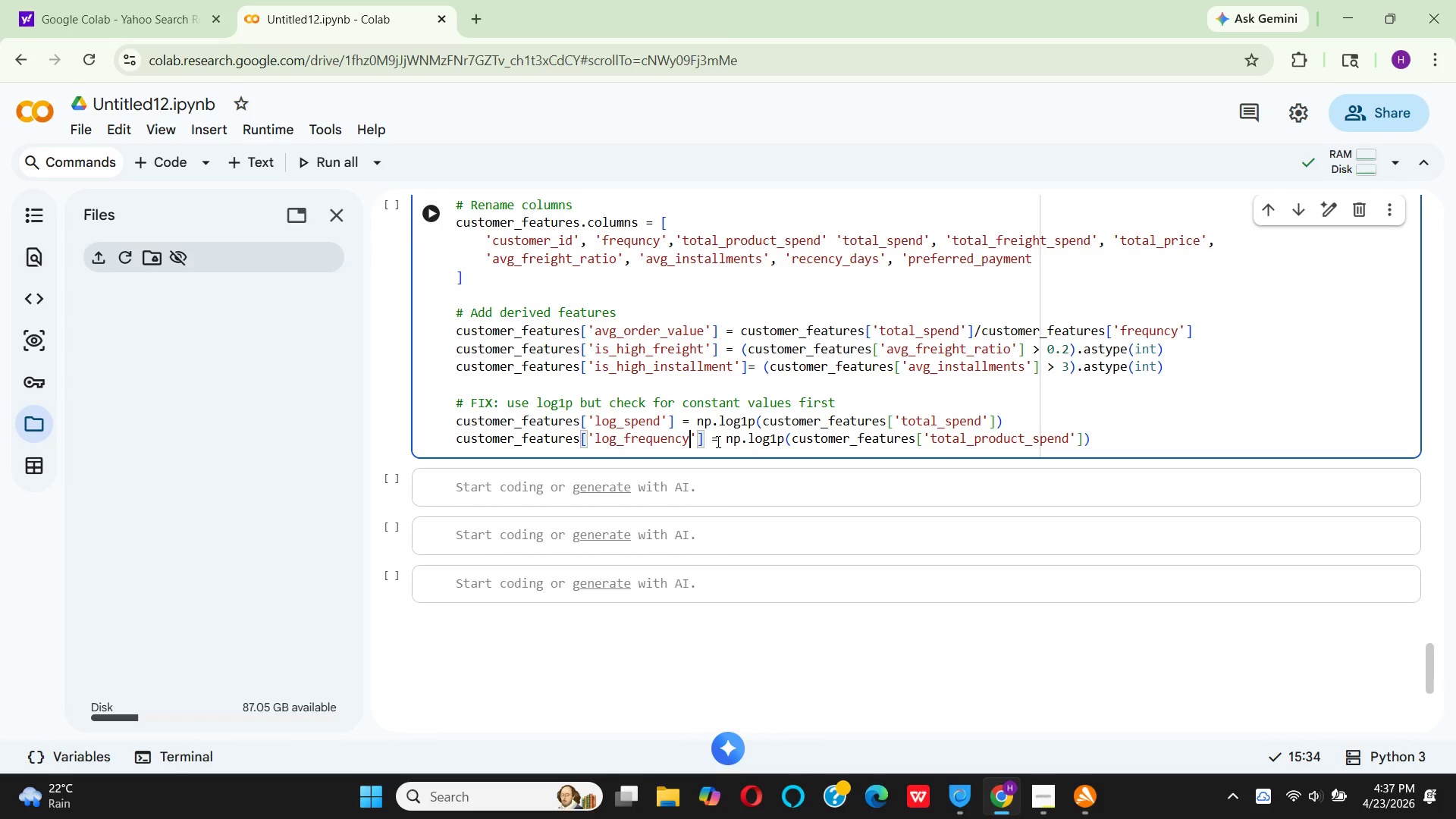 
mouse_move([783, 450])
 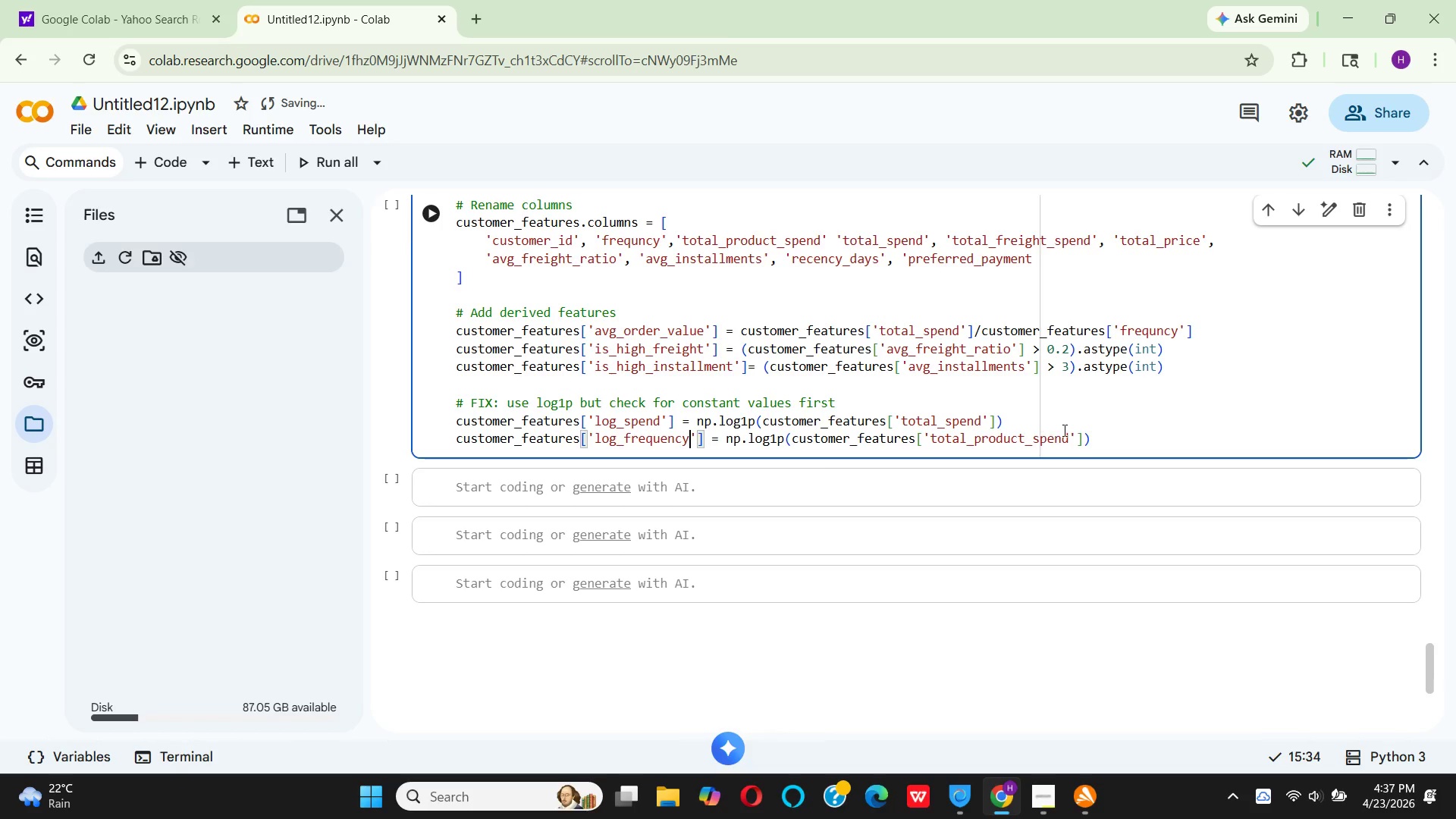 
wait(6.01)
 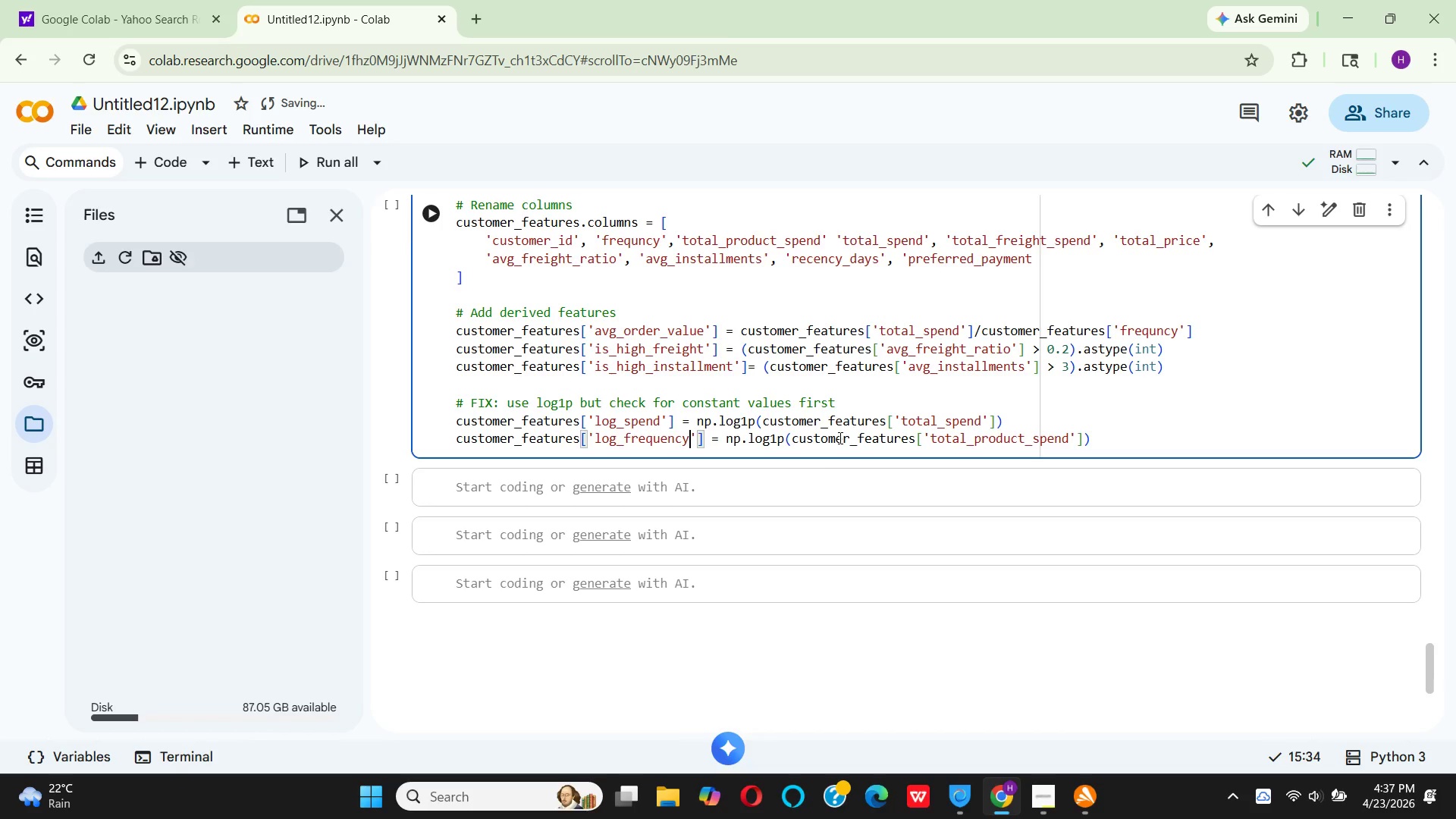 
left_click([1066, 444])
 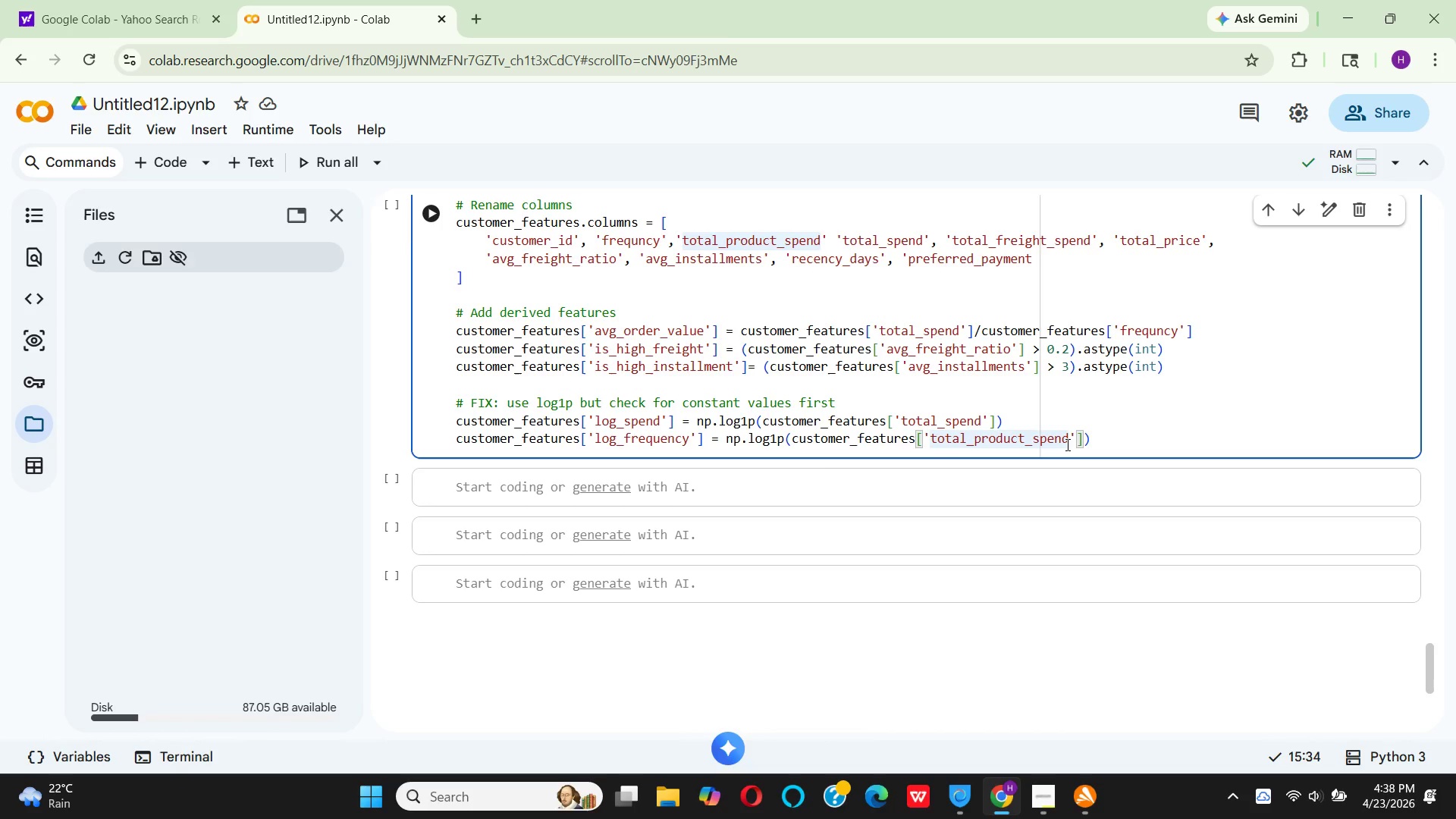 
key(Backspace)
key(Backspace)
key(Backspace)
key(Backspace)
key(Backspace)
key(Backspace)
key(Backspace)
key(Backspace)
key(Backspace)
key(Backspace)
key(Backspace)
key(Backspace)
key(Backspace)
key(Backspace)
key(Backspace)
key(Backspace)
key(Backspace)
key(Backspace)
key(Backspace)
key(Backspace)
type('frequncy)
 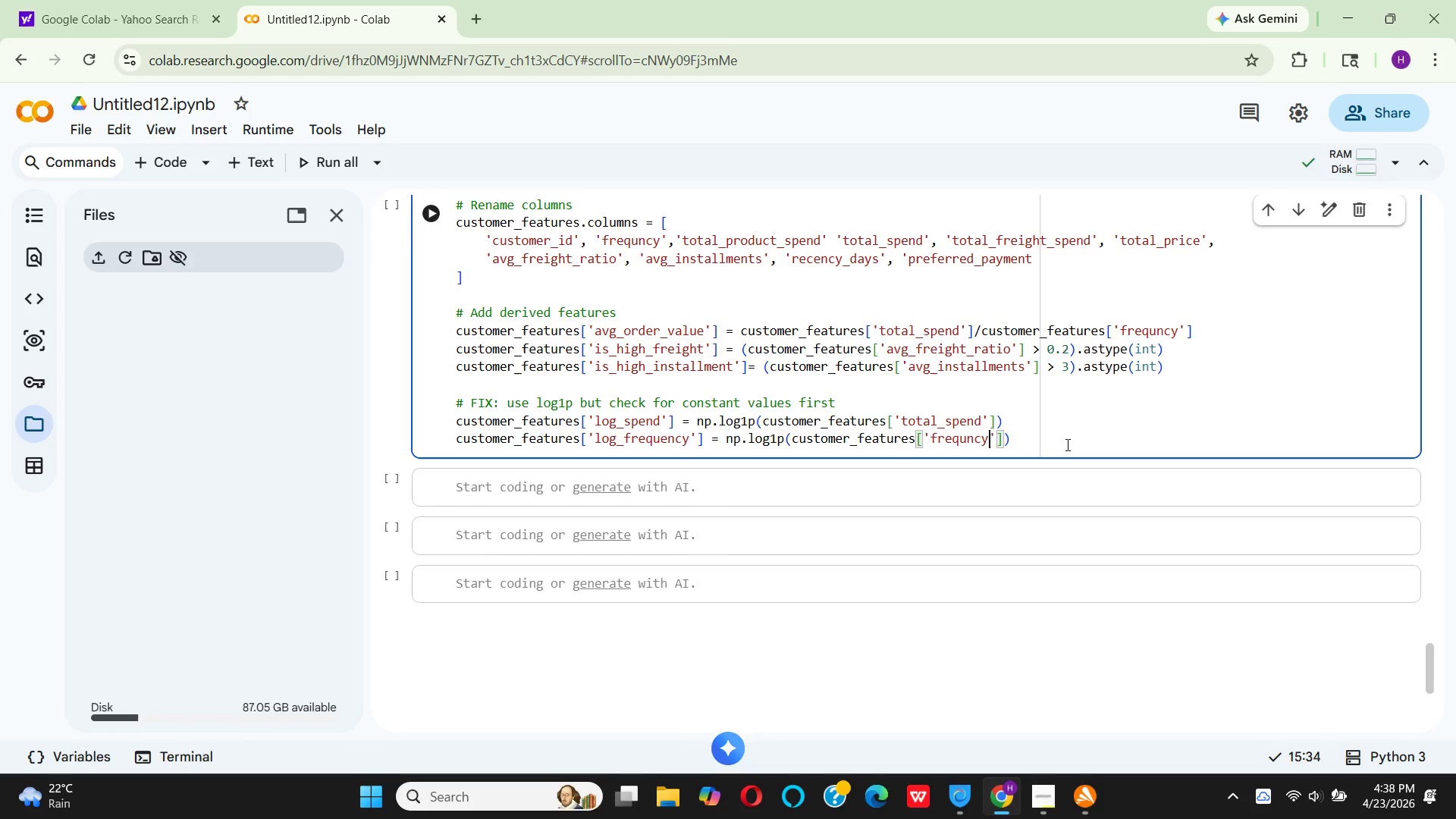 
key(ArrowRight)
 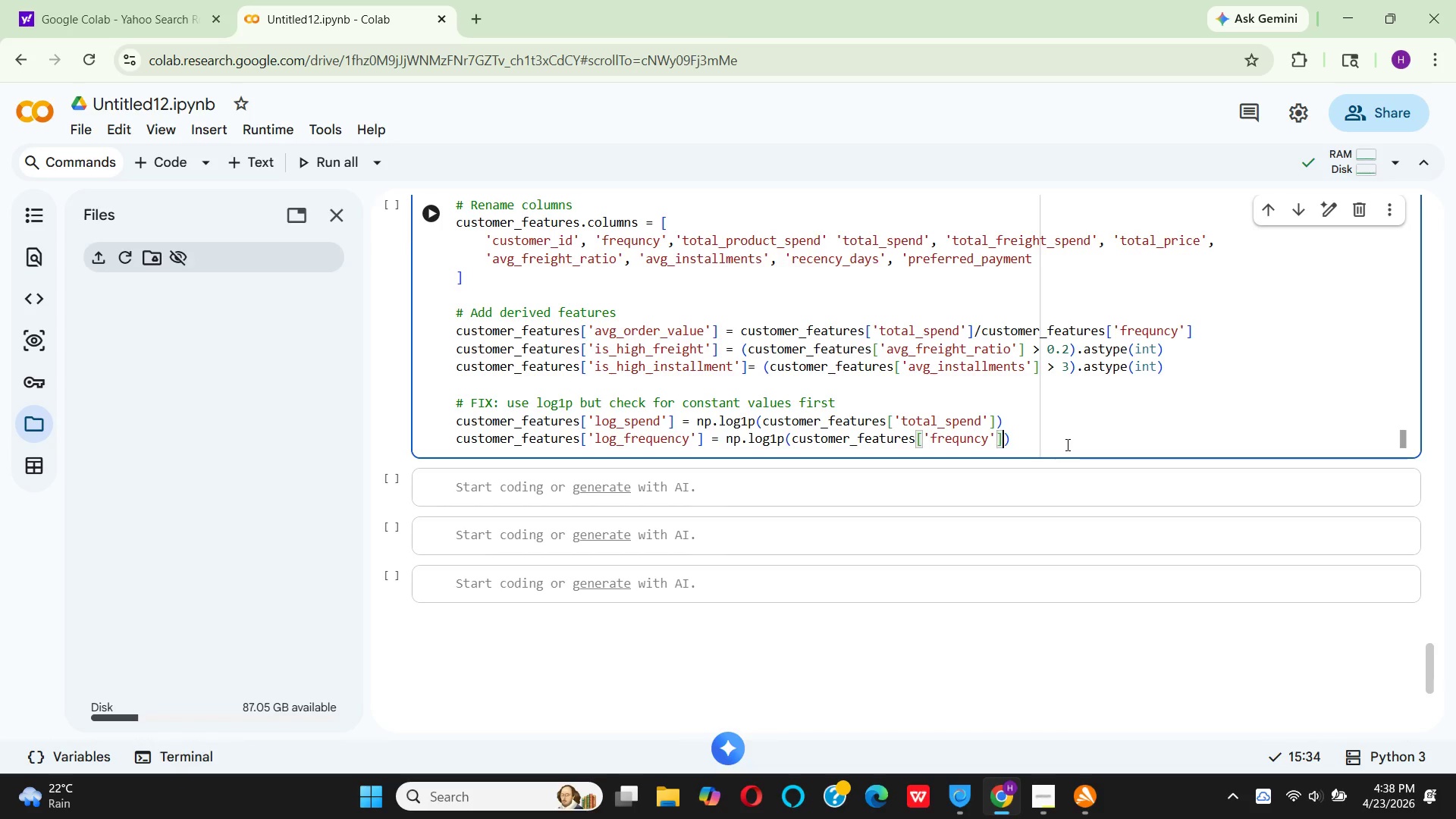 
key(ArrowRight)
 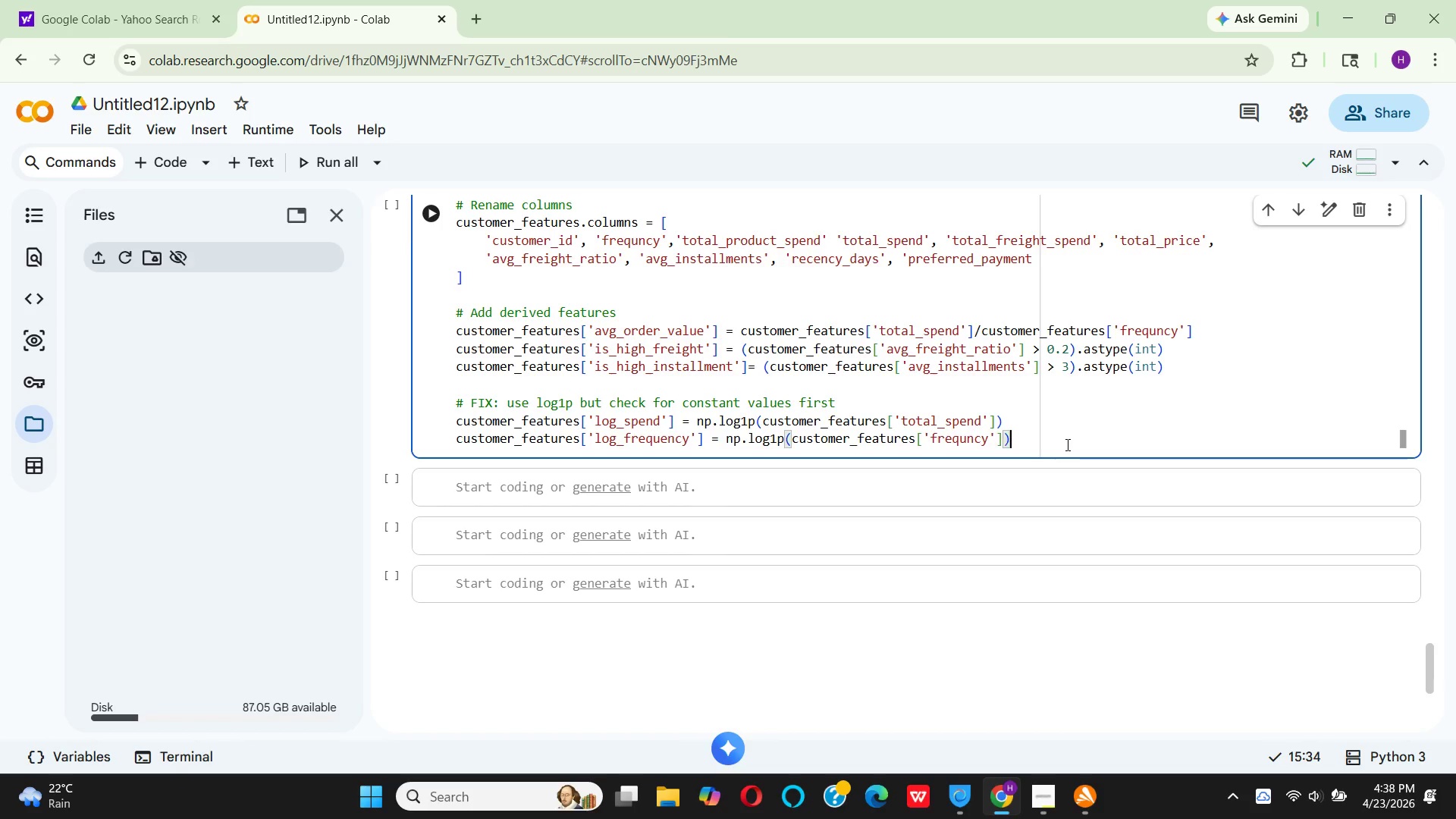 
key(ArrowRight)
 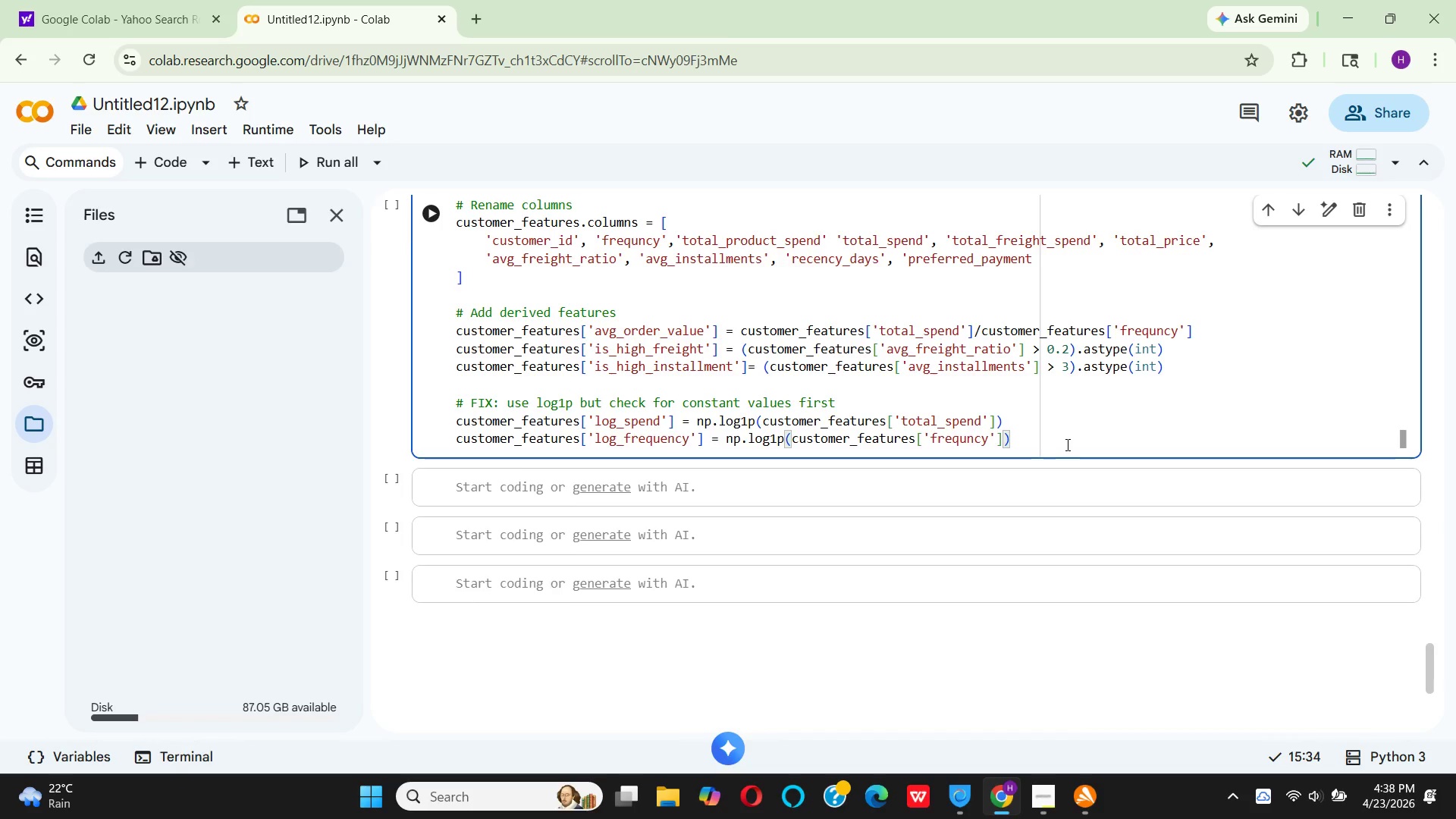 
key(Enter)
 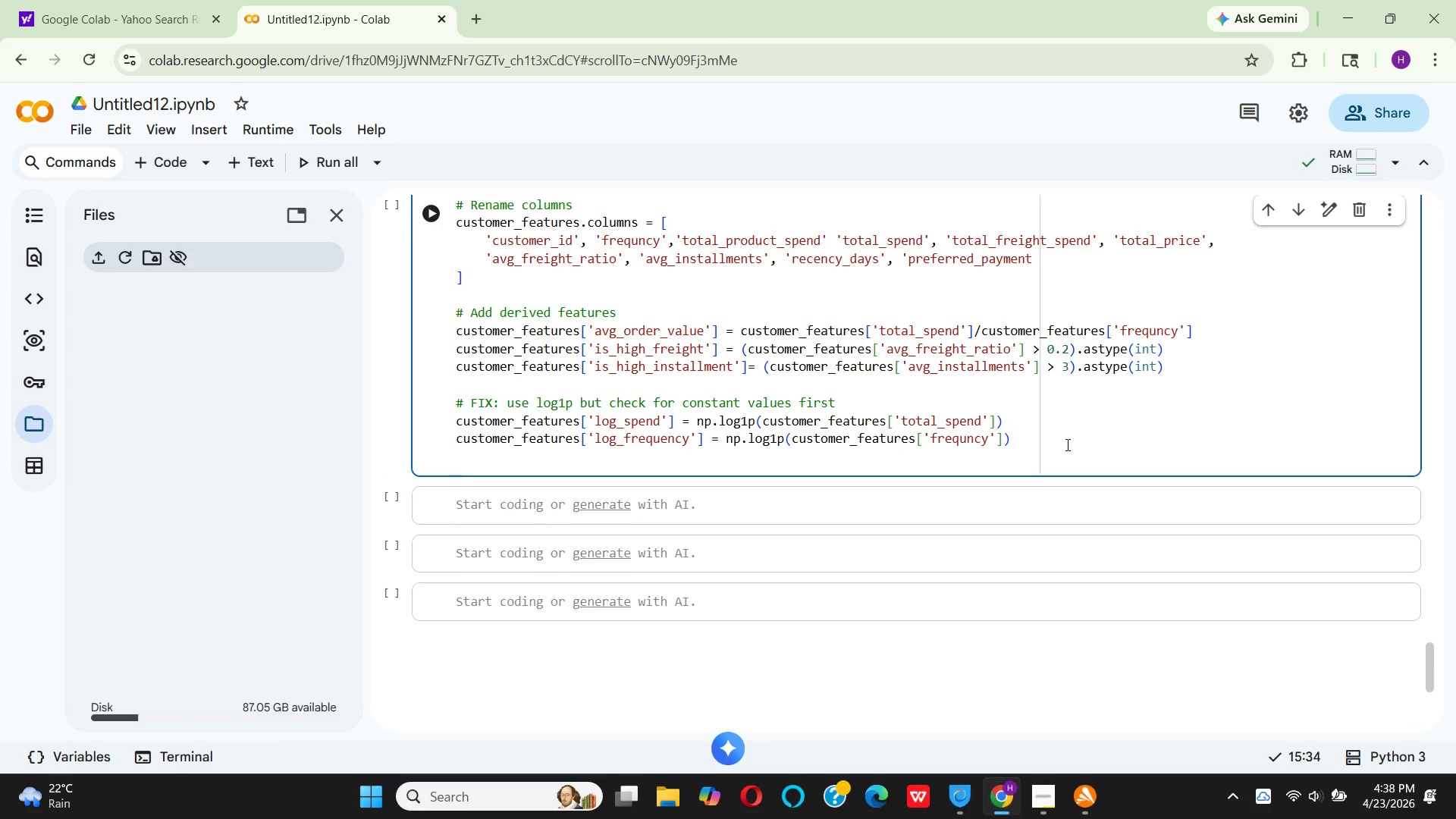 
key(Enter)
 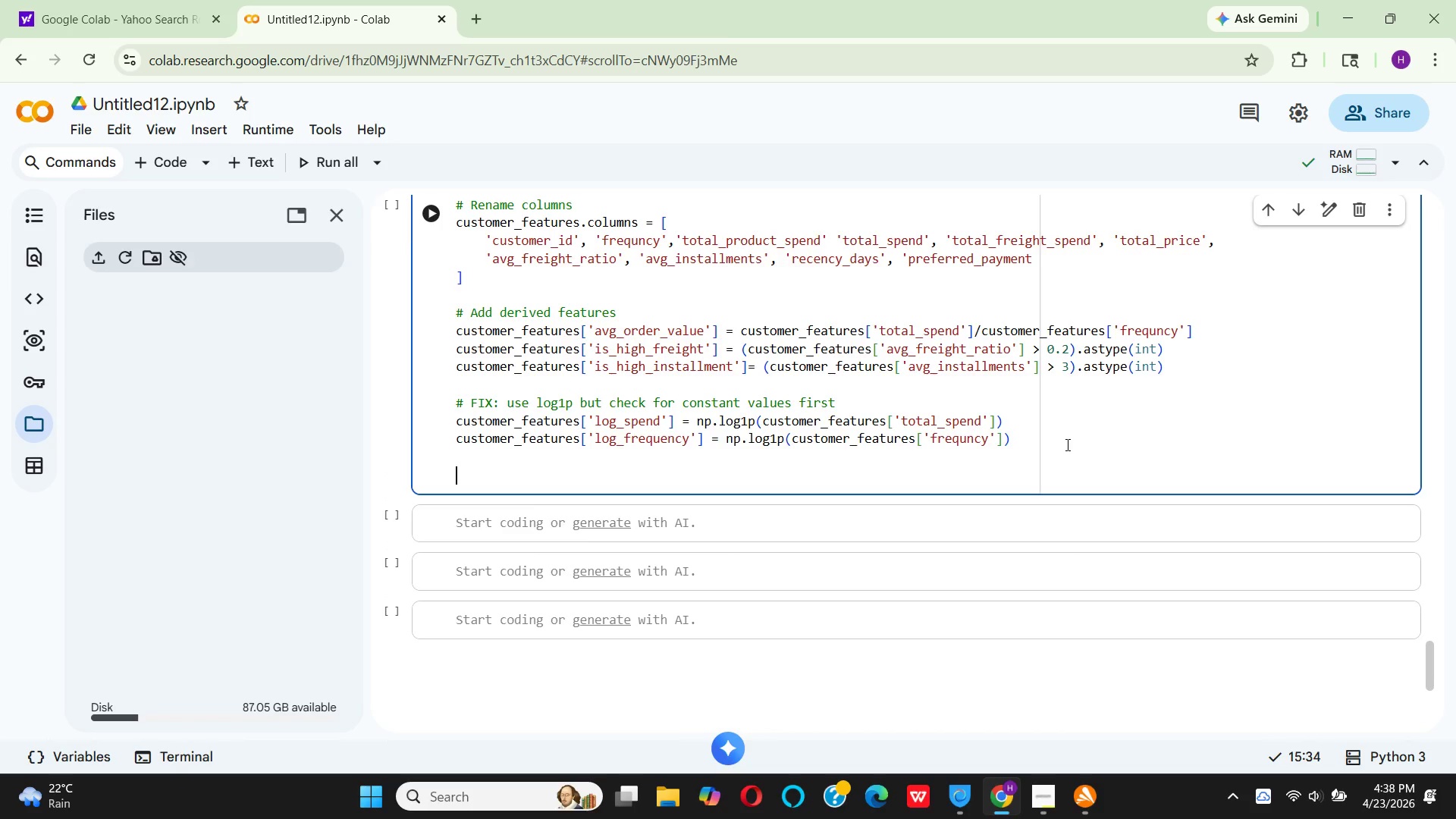 
key(Shift+ShiftLeft)
 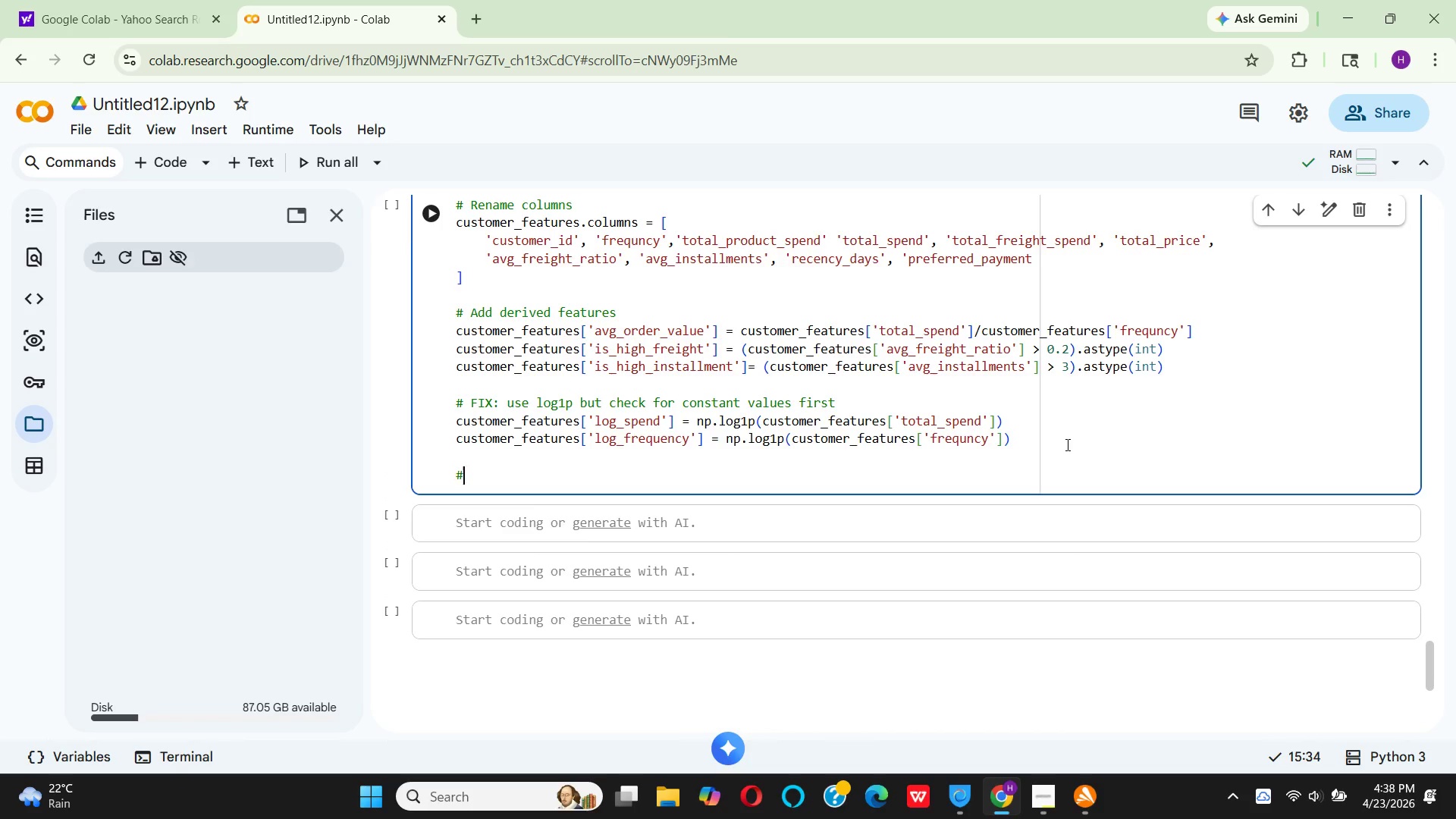 
key(Shift+3)
 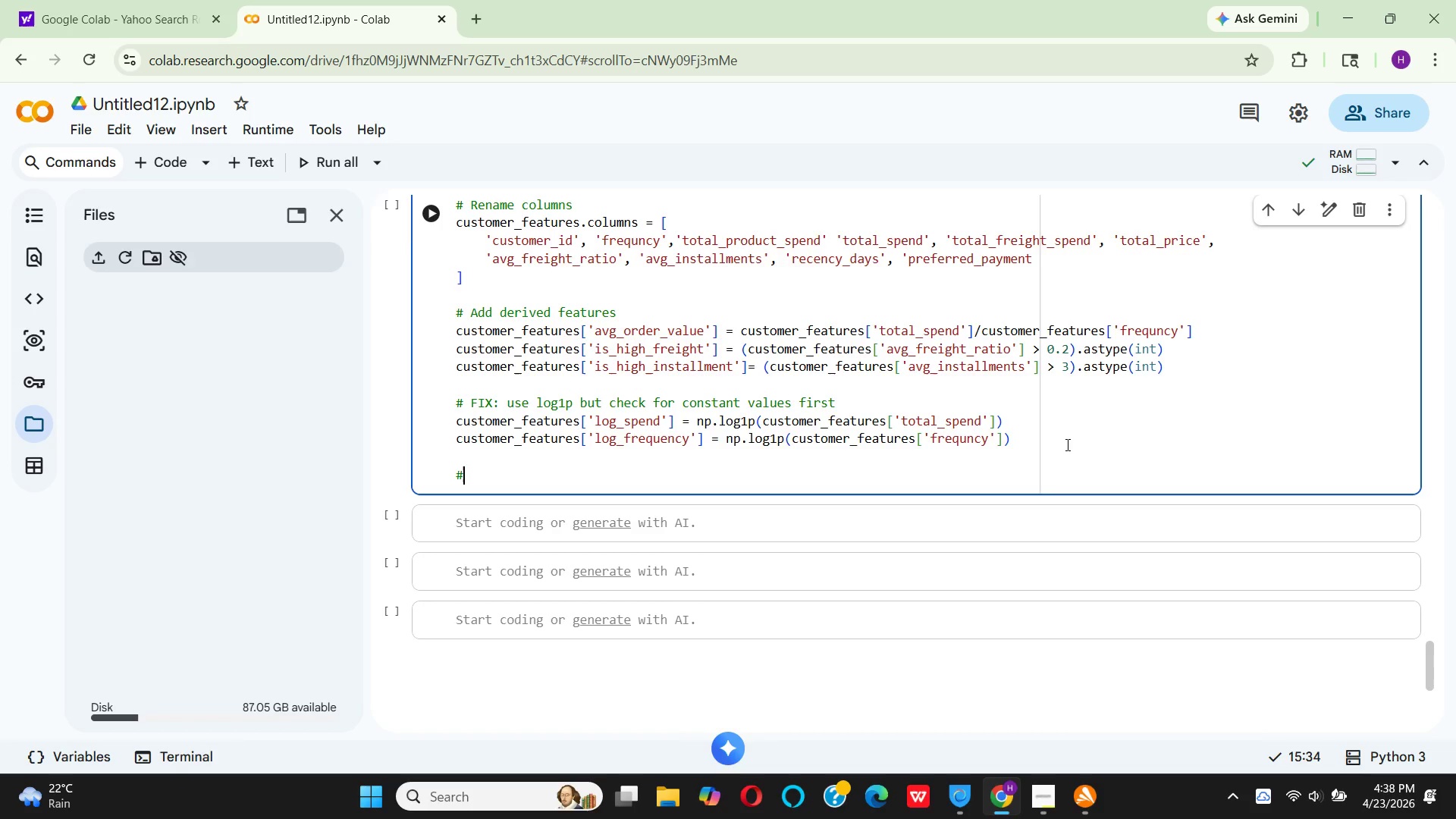 
type( ADD)
 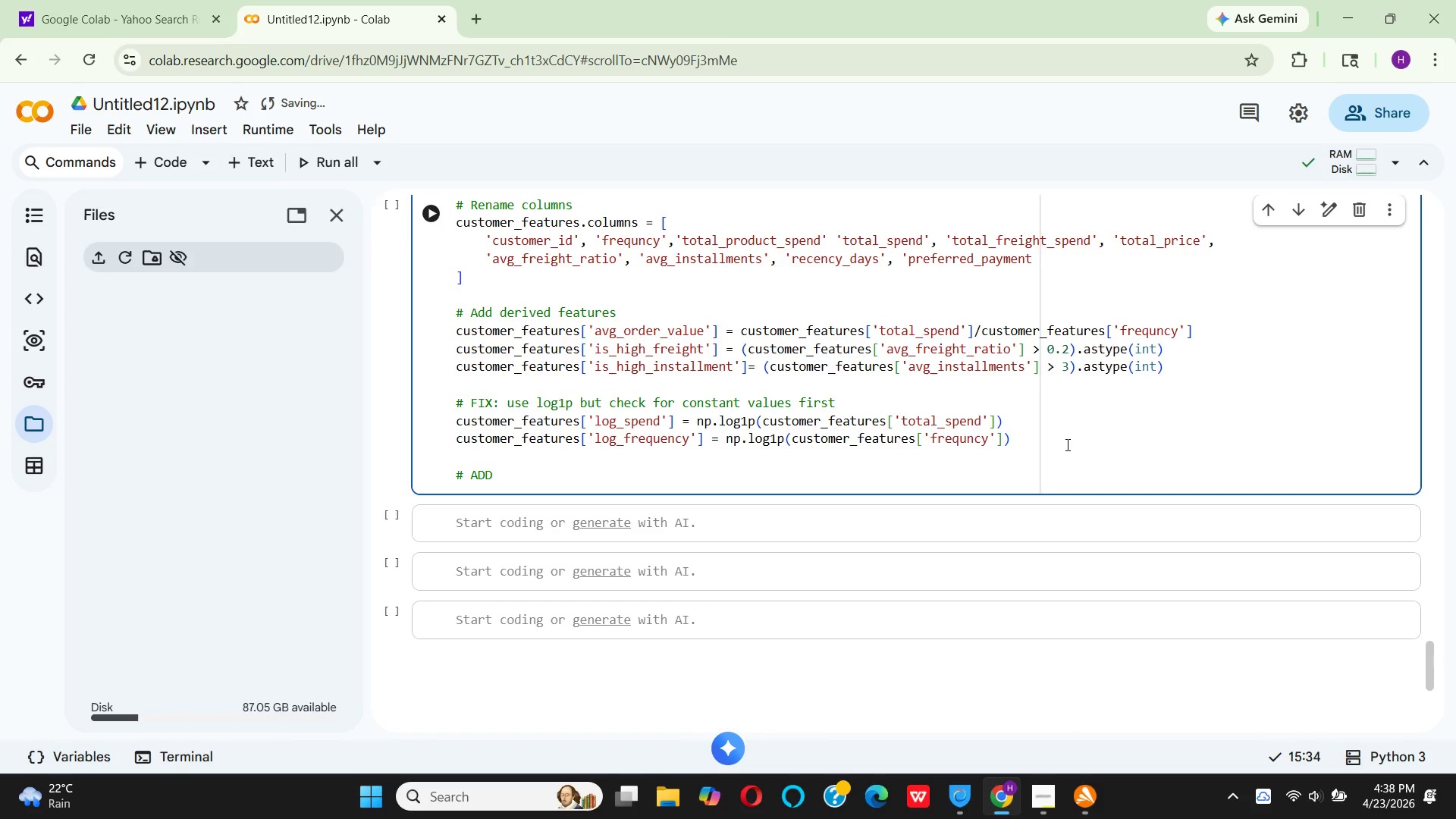 
type(ITIONAL FIX:  add d)
key(Backspace)
type(small noise to log_frequency if it)
 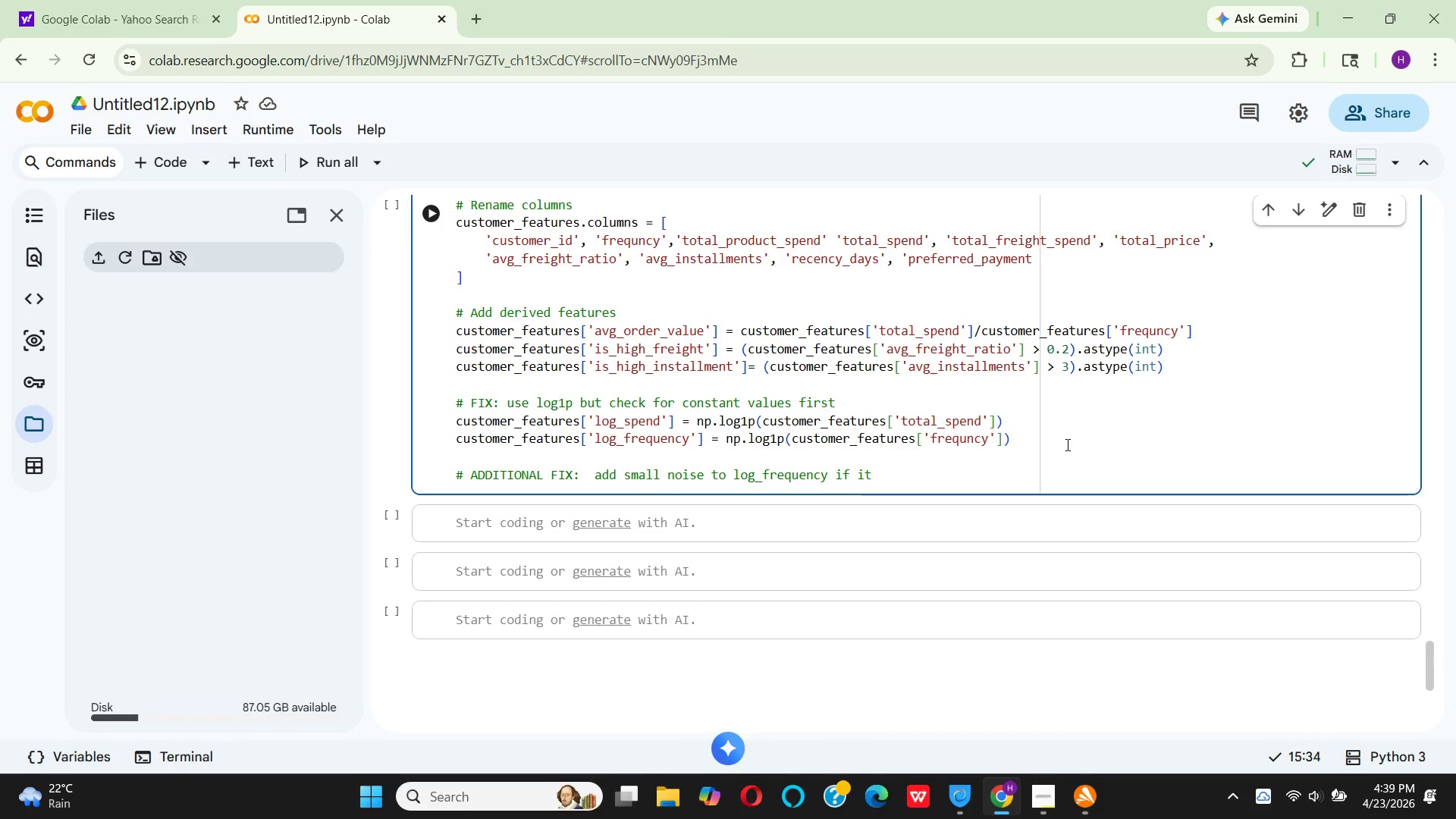 
type('s con)
 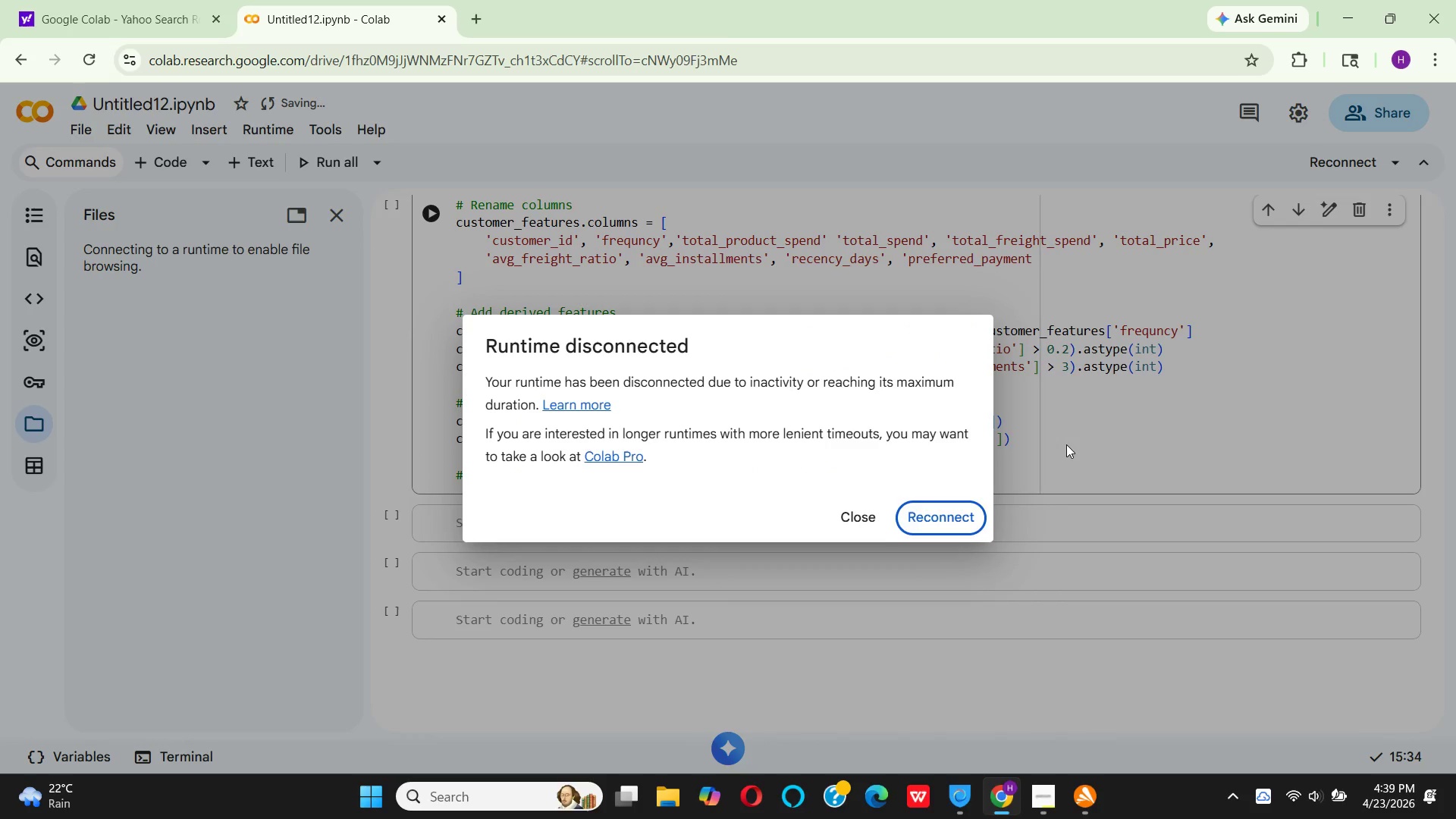 
wait(14.88)
 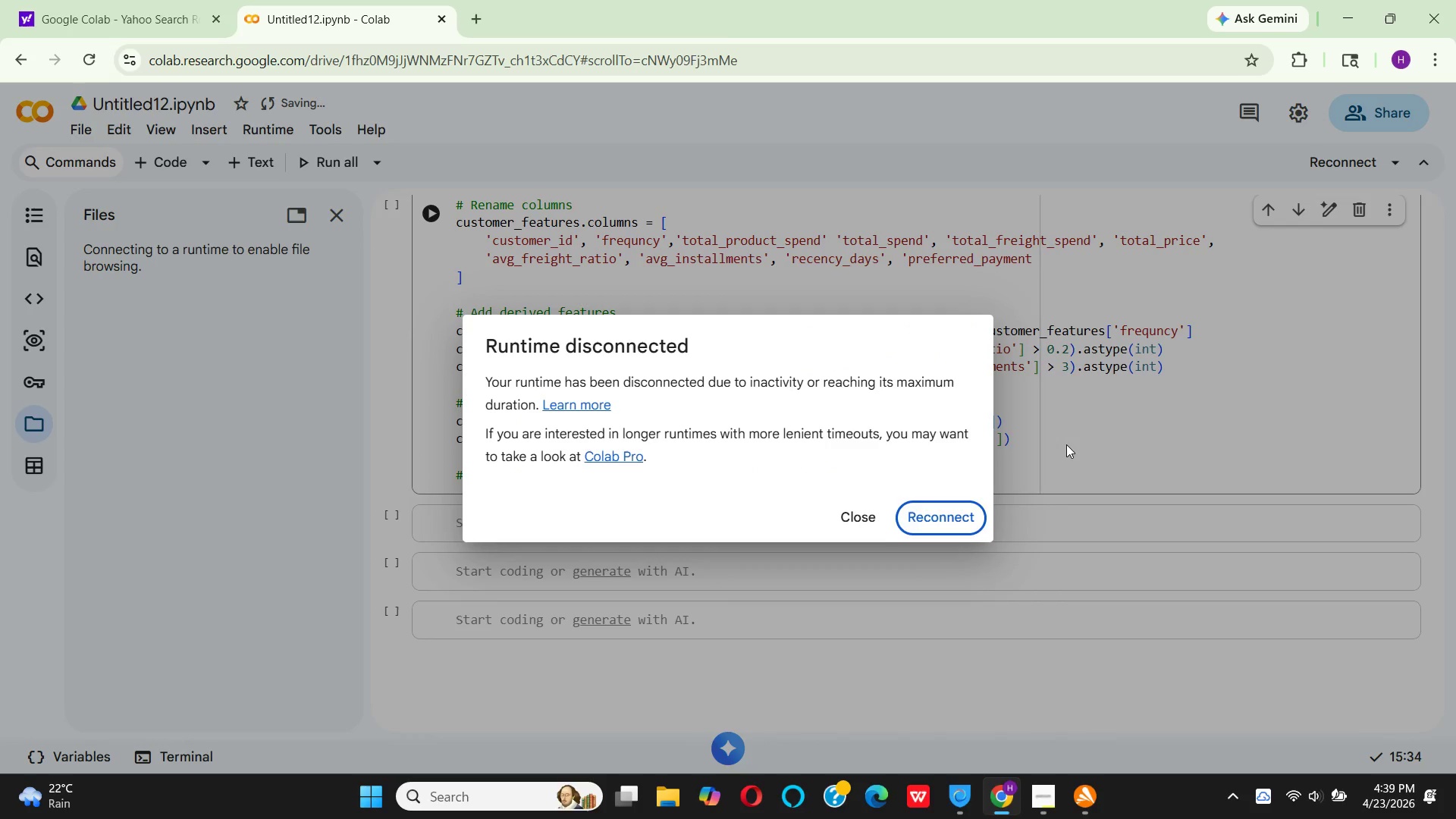 
type(ata)
key(Backspace)
key(Backspace)
key(Backspace)
type(st)
 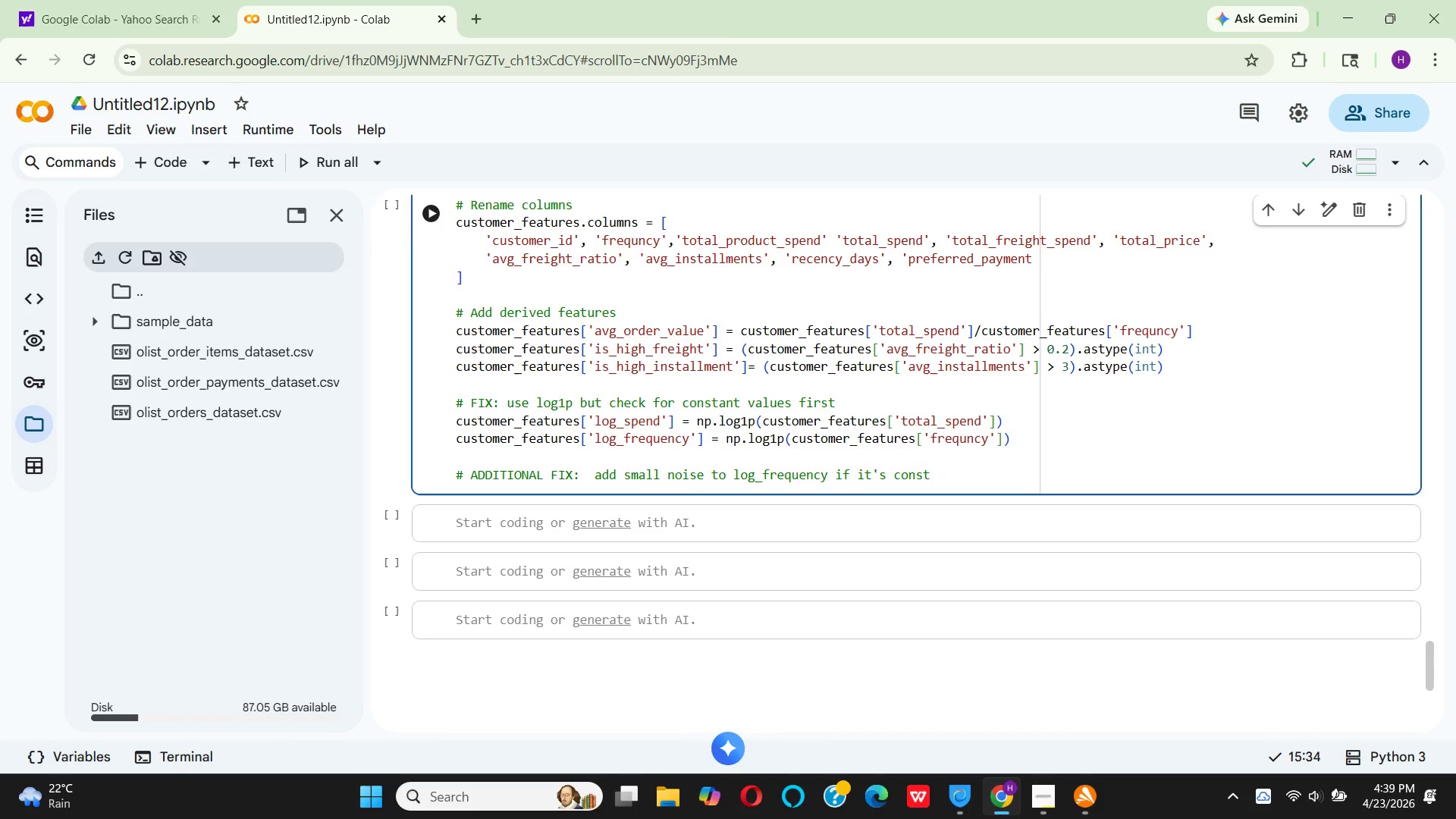 
type(ant)
 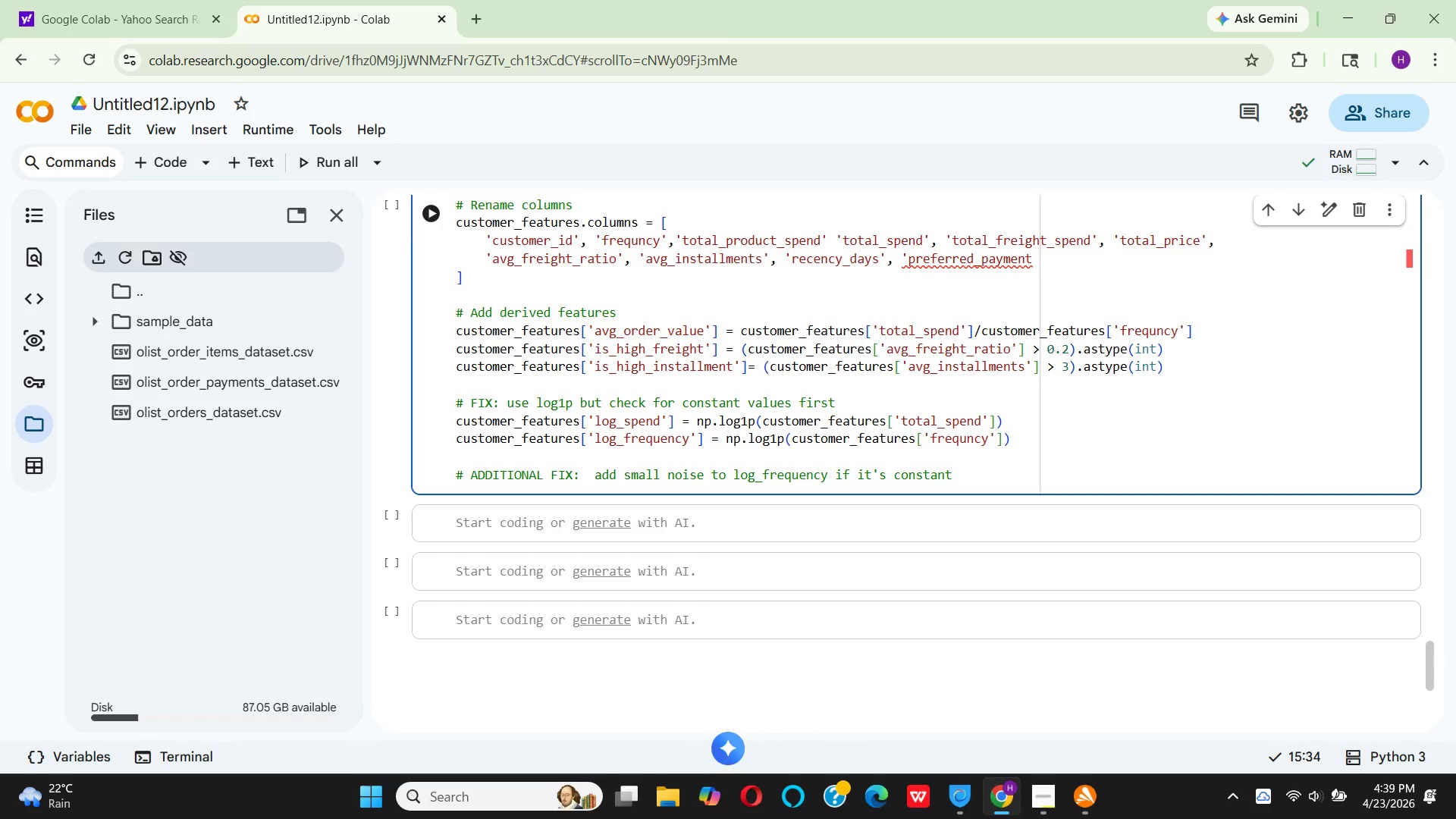 
key(Enter)
 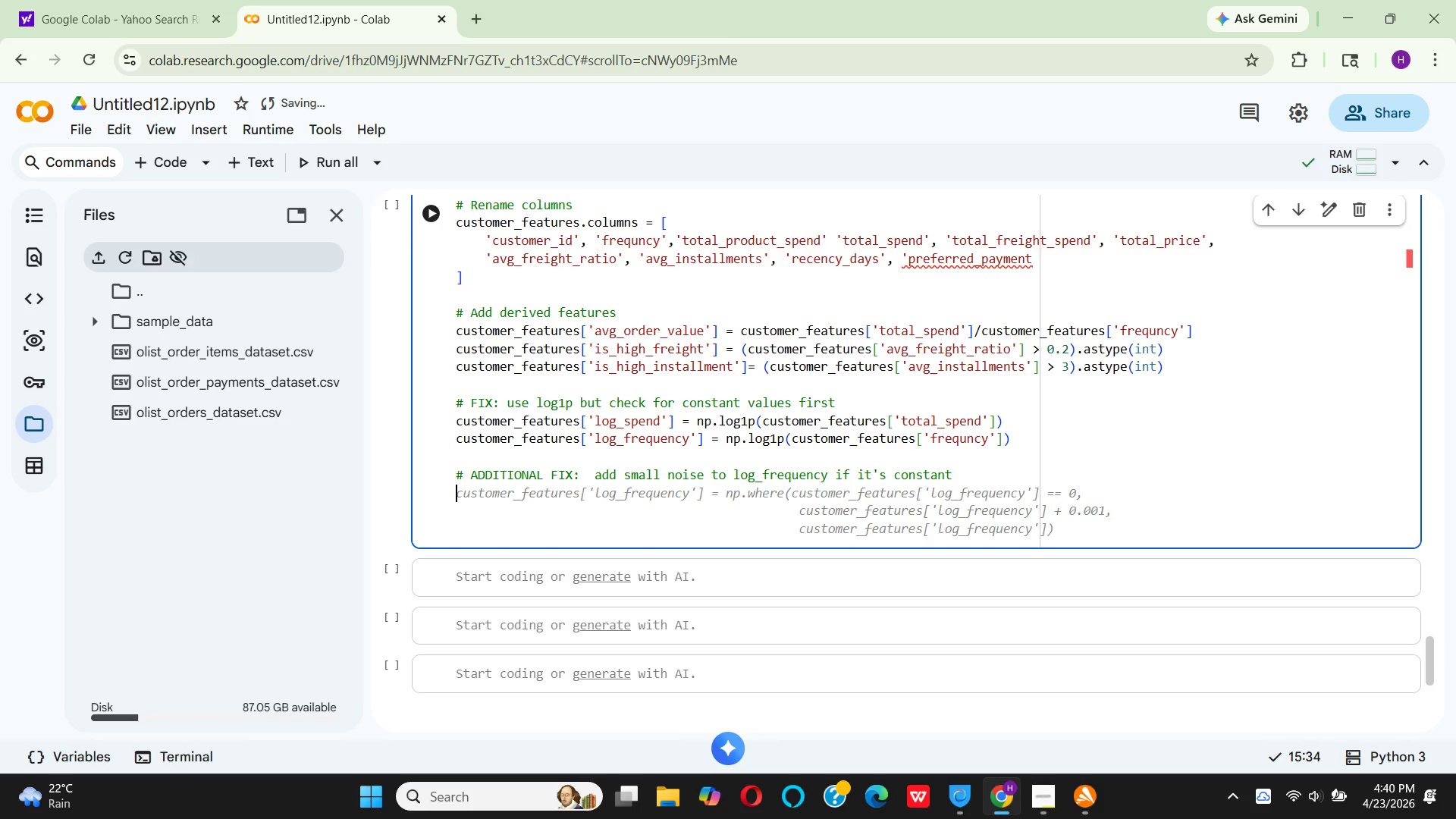 
wait(21.78)
 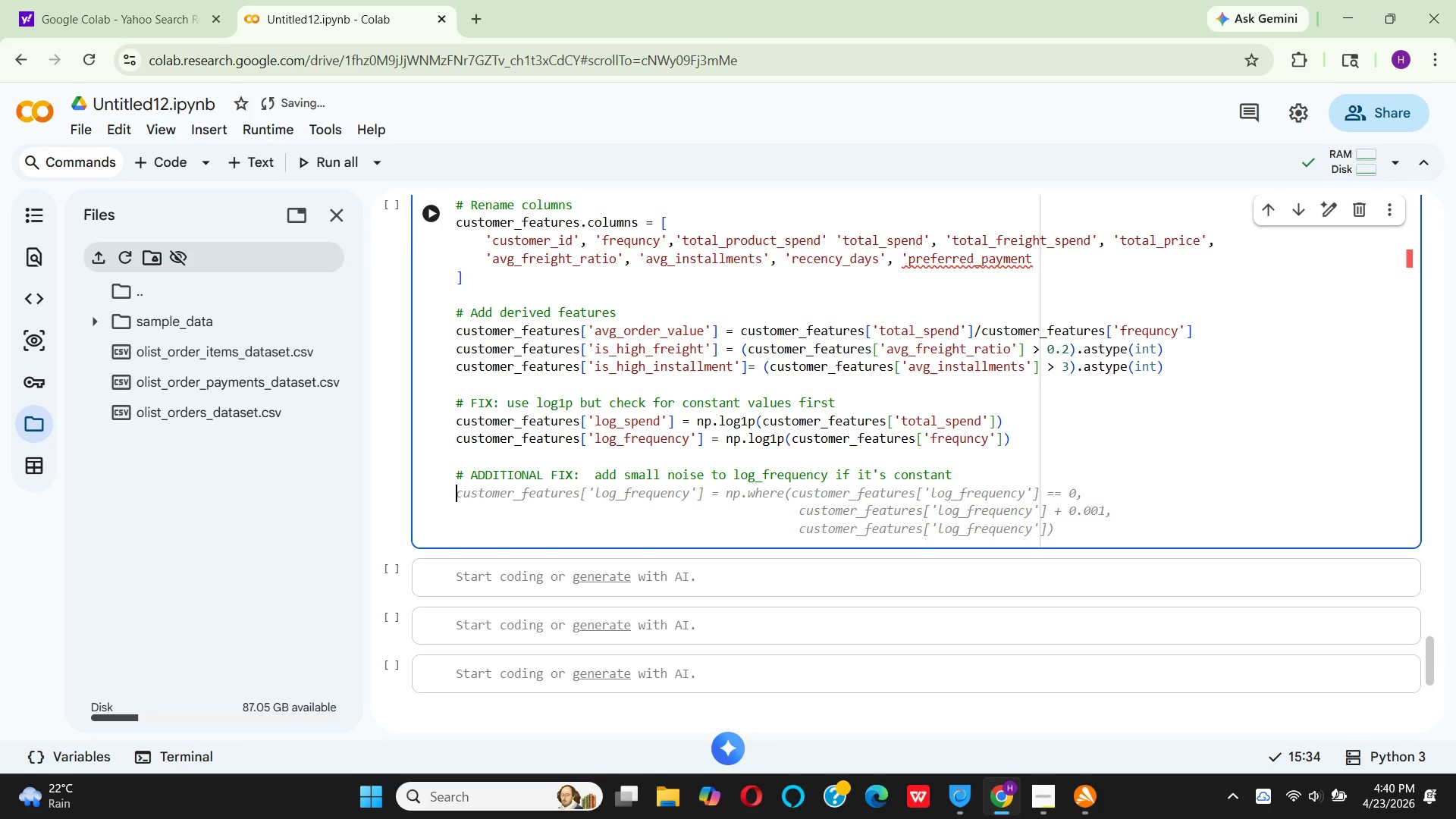 
left_click([1035, 259])
 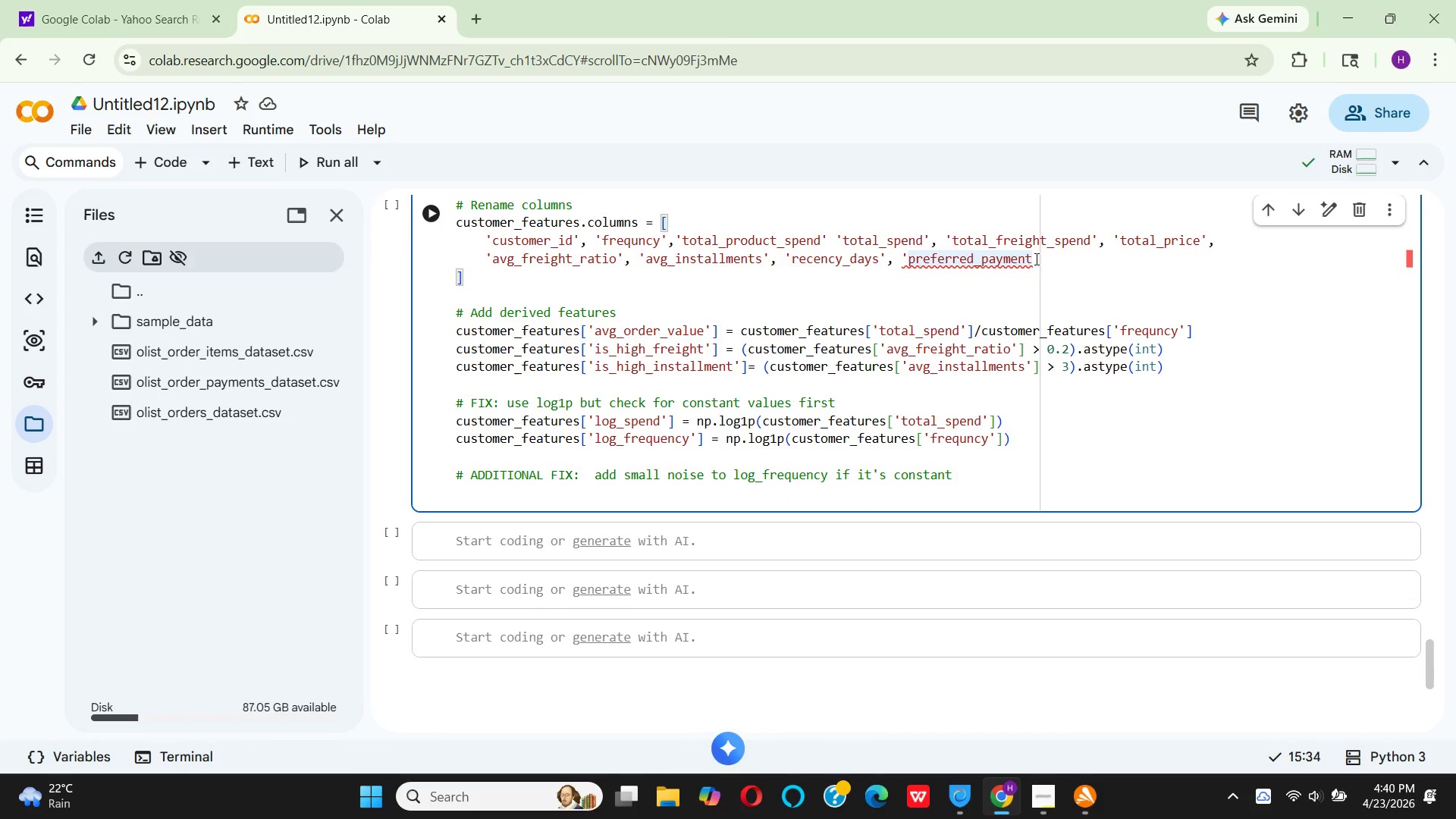 
key(Backspace)
key(Backspace)
key(Backspace)
key(Backspace)
key(Backspace)
key(Backspace)
key(Backspace)
key(Backspace)
key(Backspace)
key(Backspace)
key(Backspace)
key(Backspace)
key(Backspace)
key(Backspace)
key(Backspace)
type(imary_ayment)
 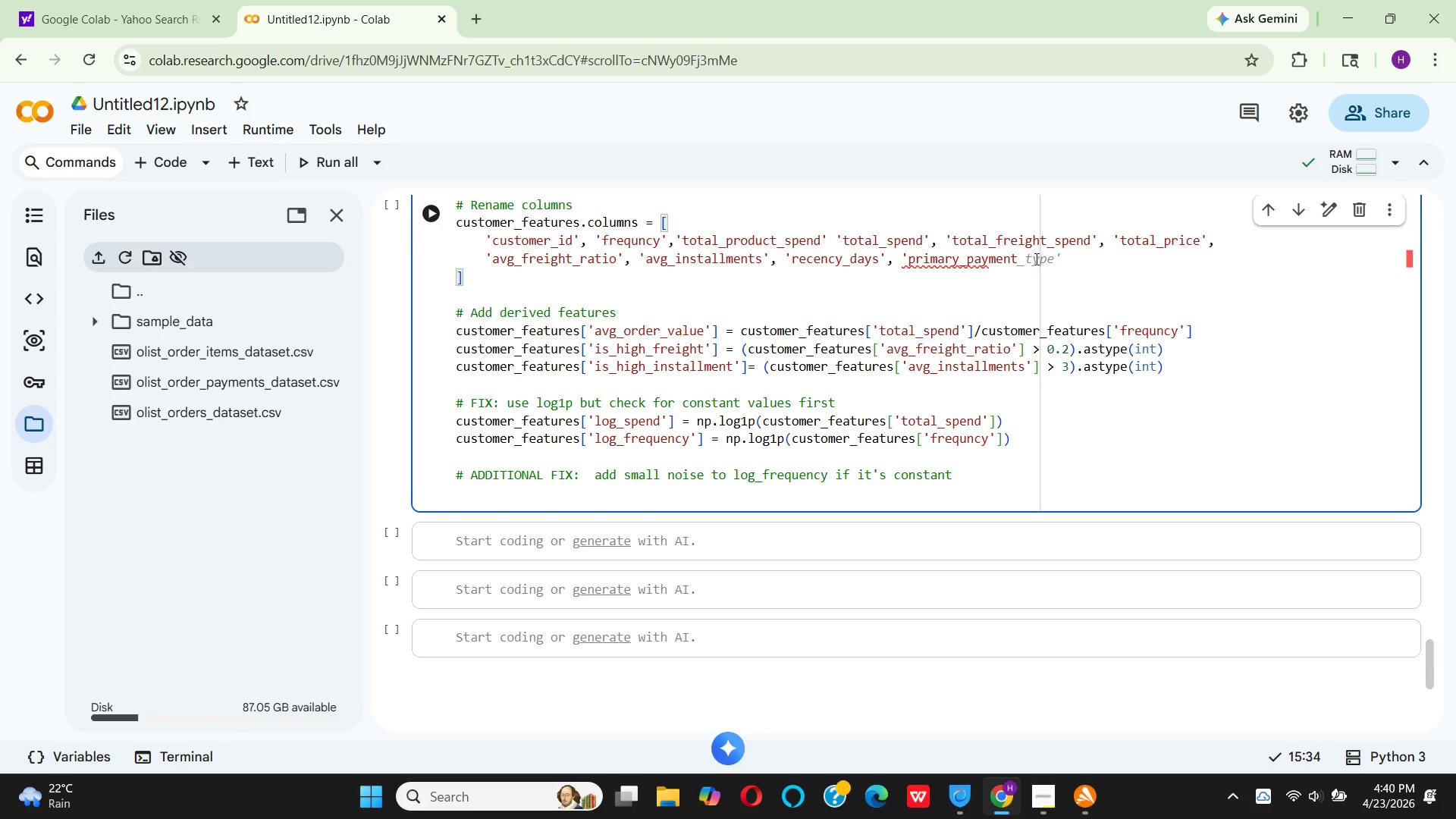 
 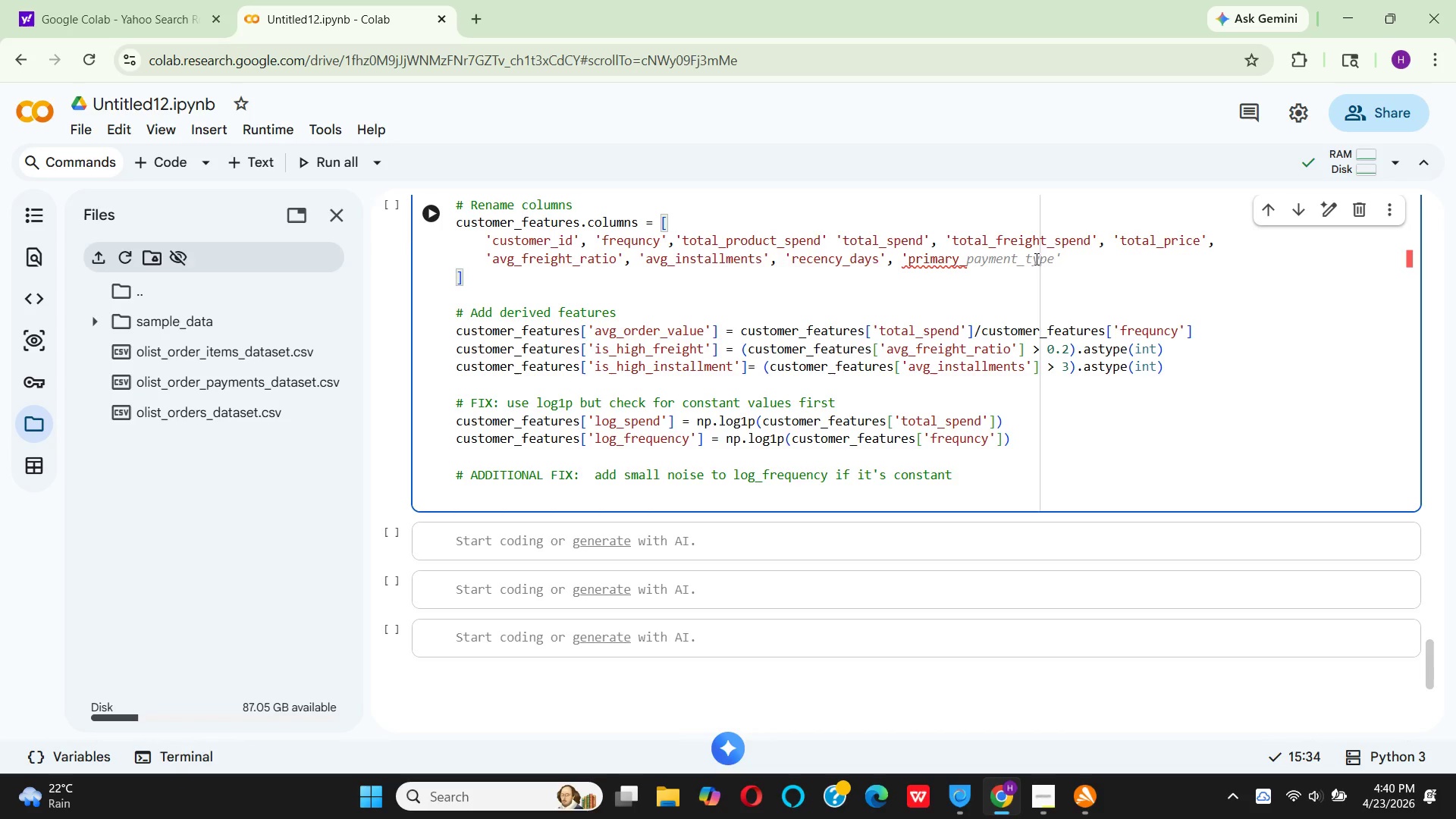 
hold_key(key=P, duration=0.33)
 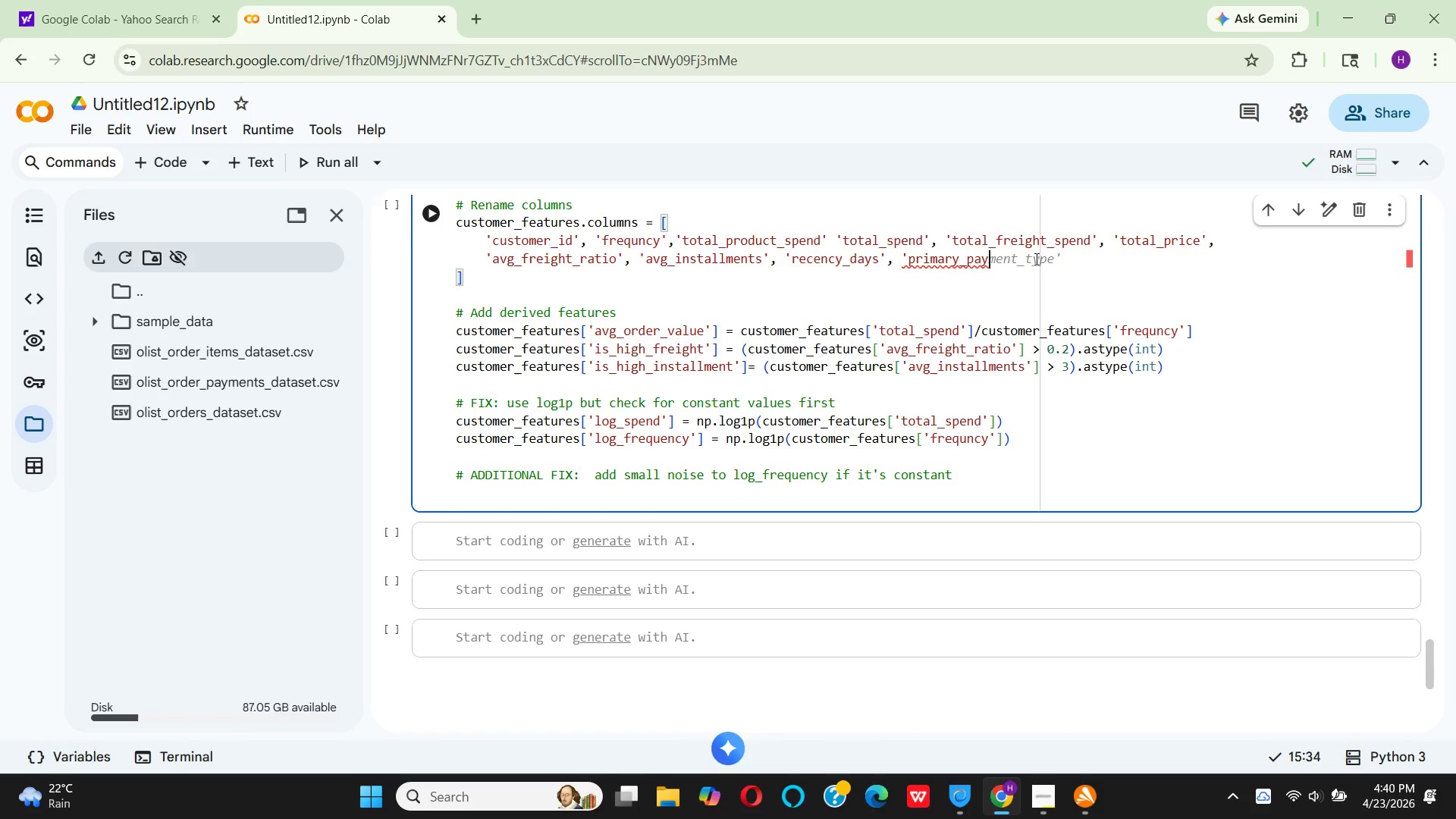 
hold_key(key=ArrowRight, duration=0.33)
 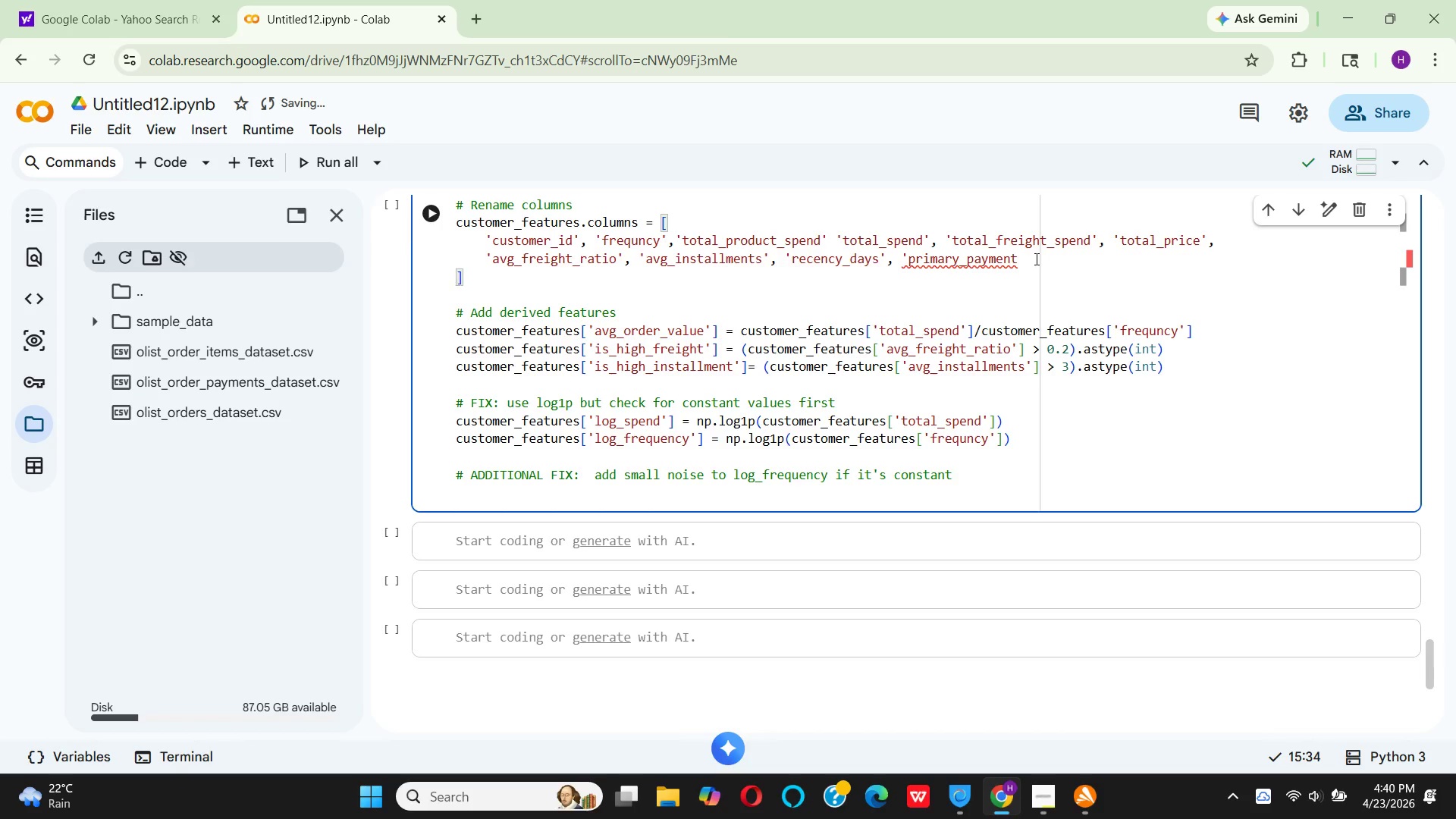 
left_click_drag(start_coordinate=[988, 275], to_coordinate=[1023, 264])
 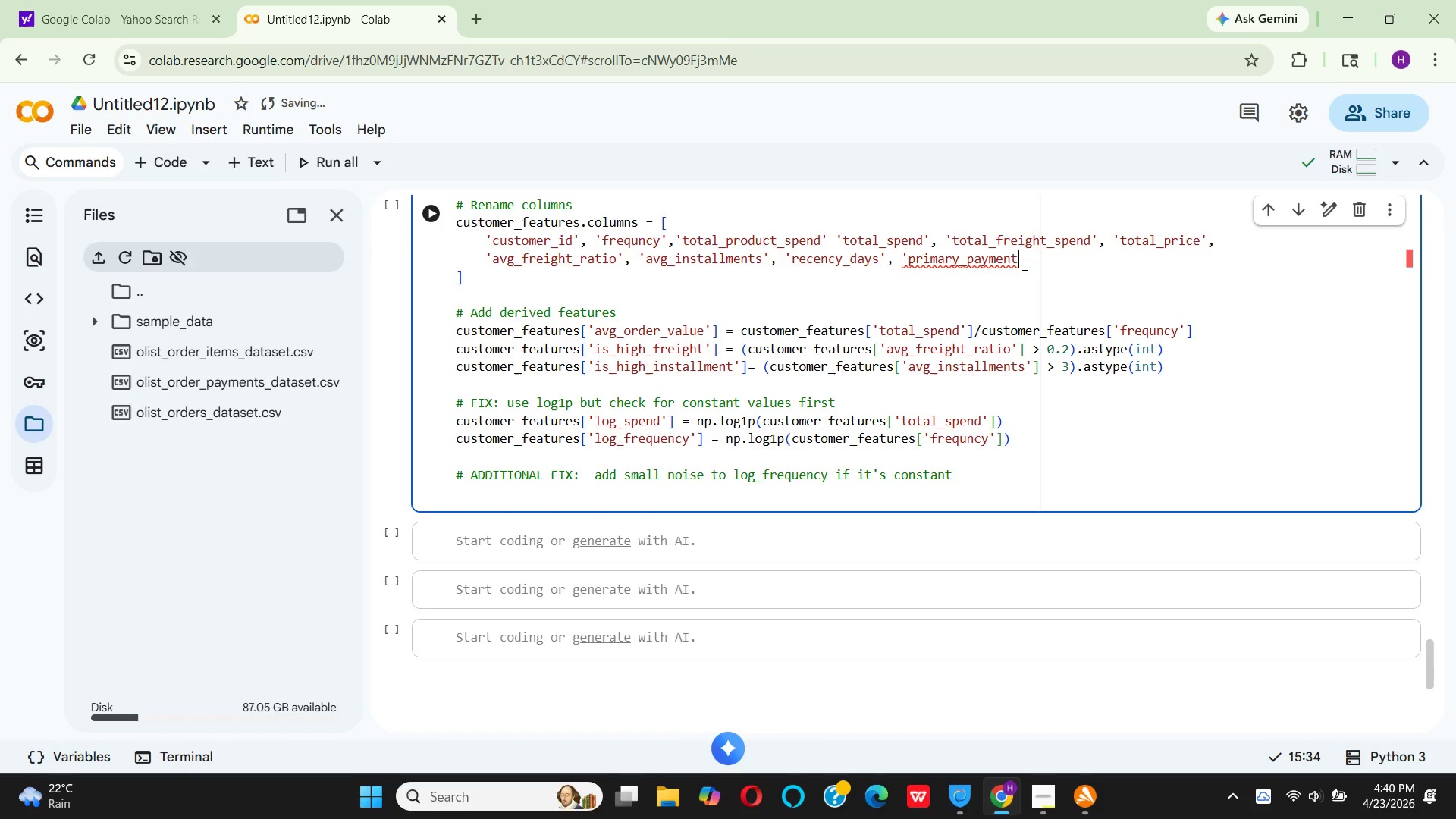 
left_click([1023, 264])
 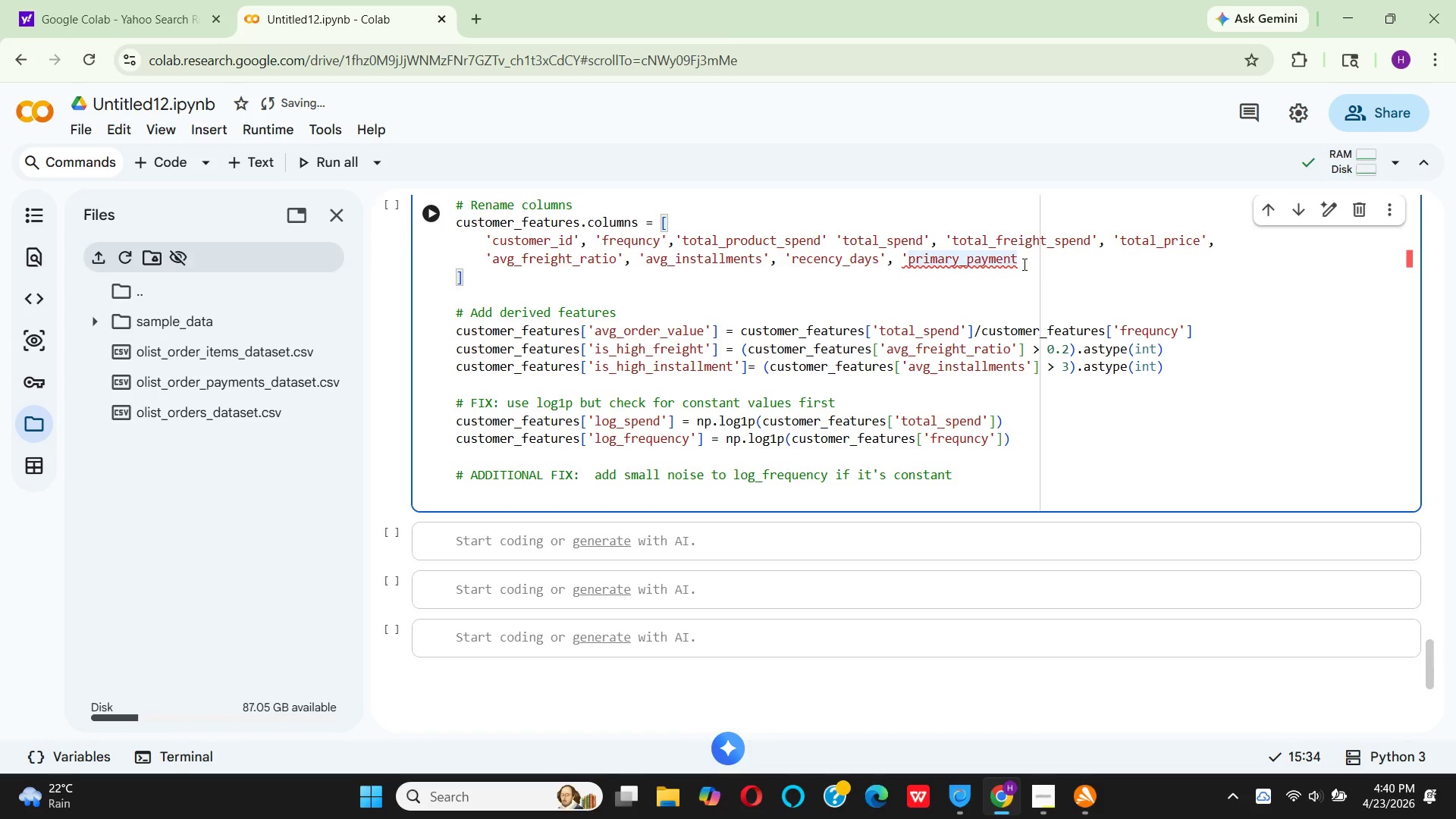 
key(Quote)
 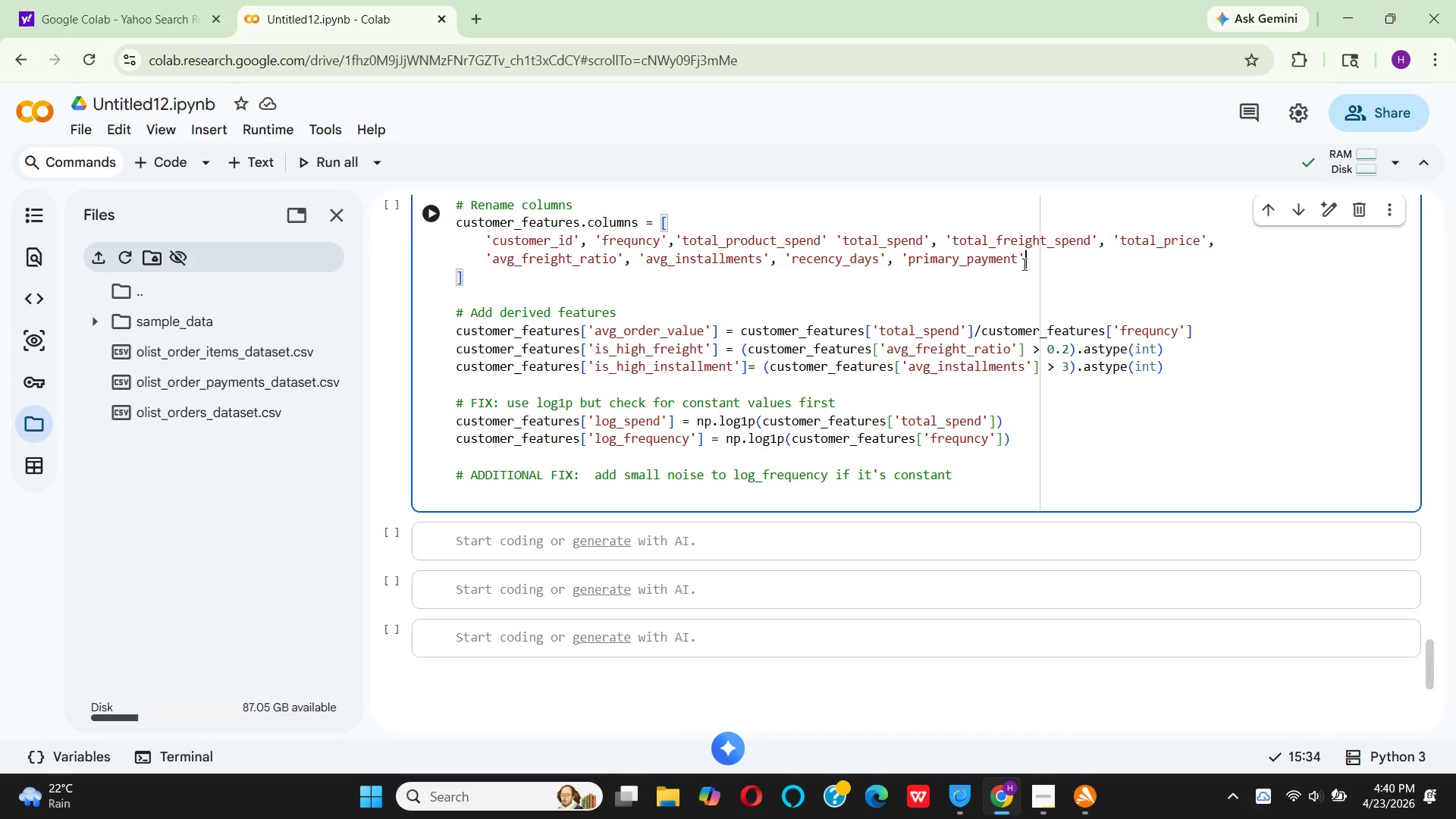 
wait(20.27)
 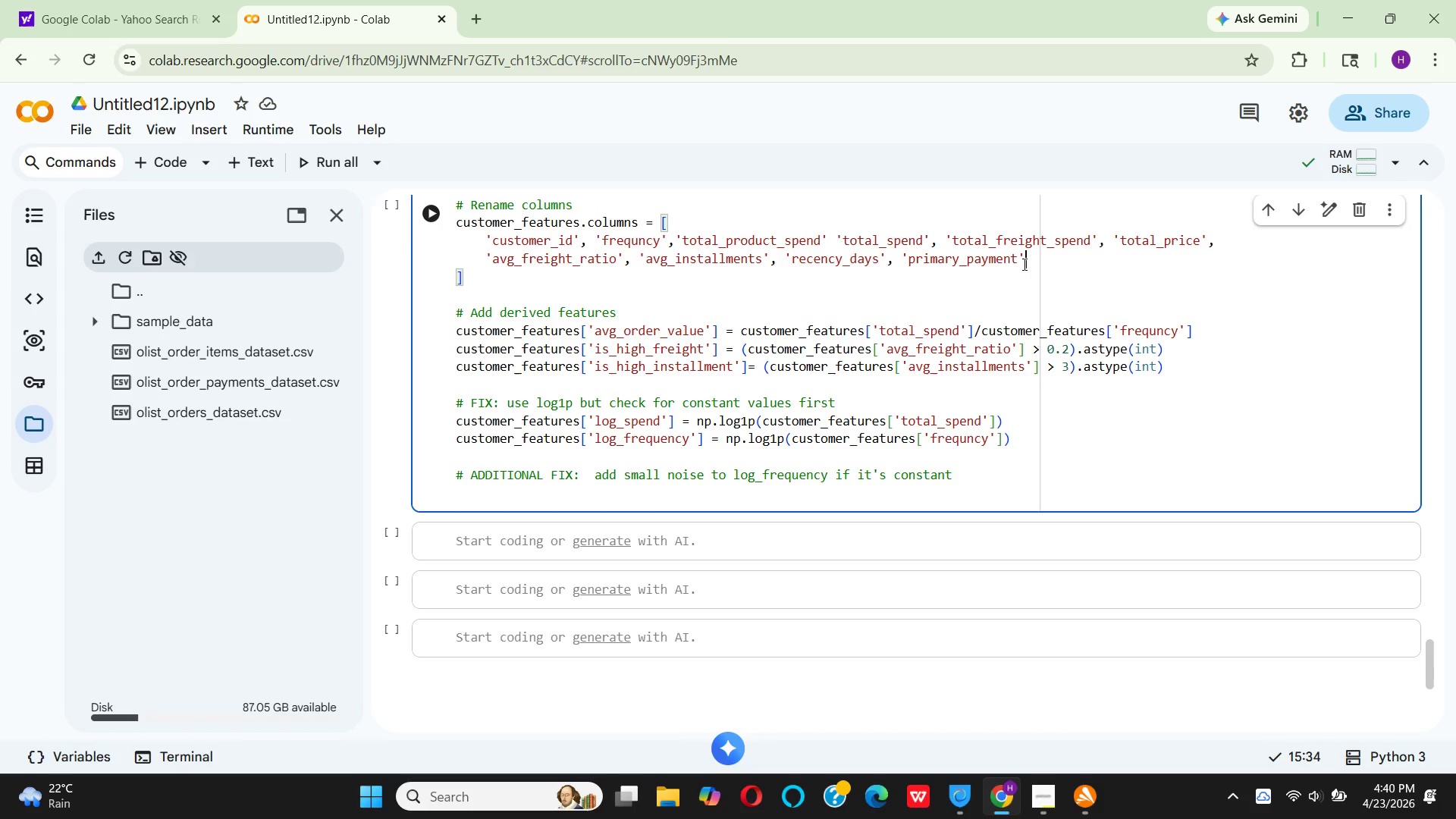 
left_click([981, 469])
 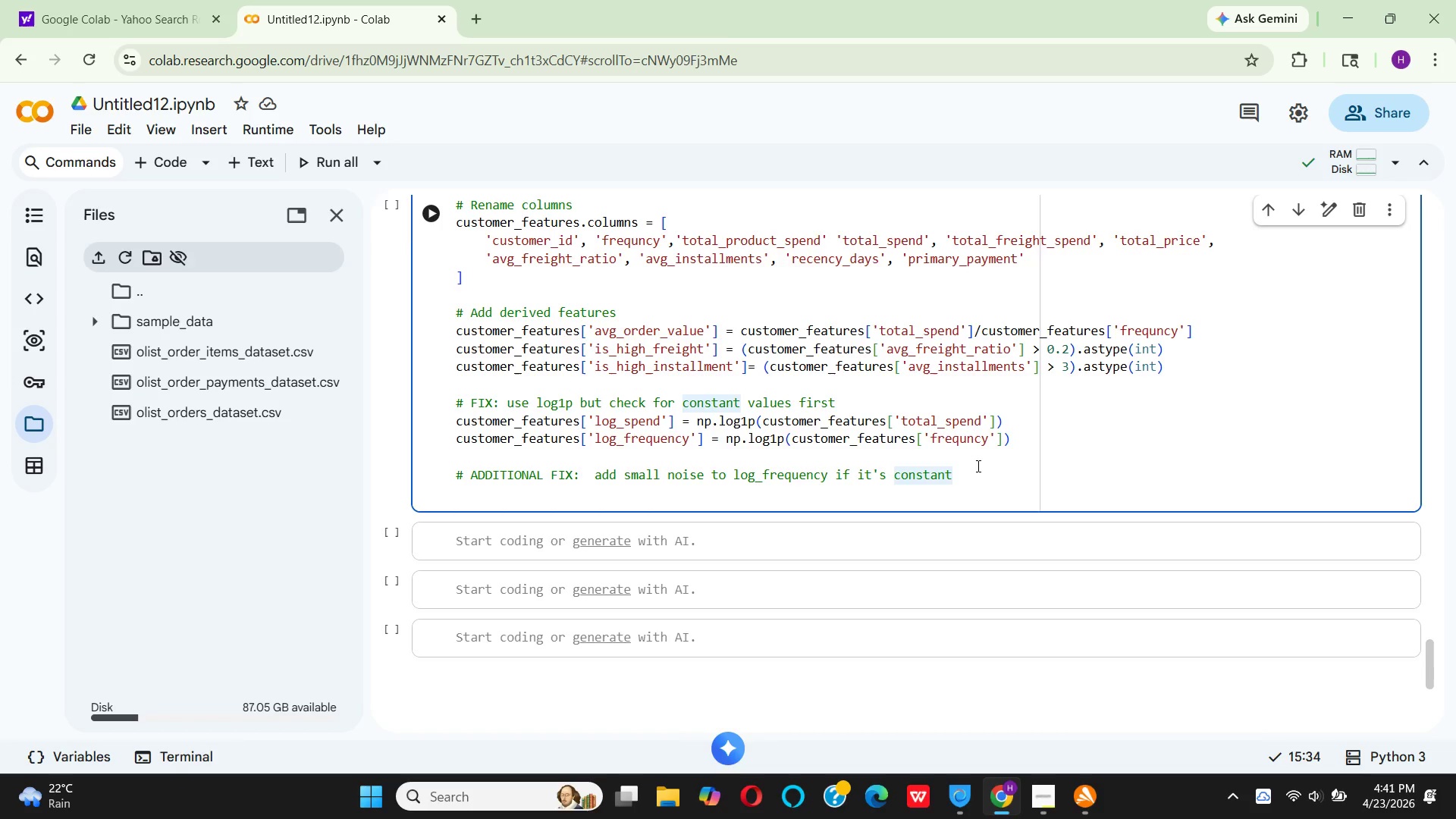 
wait(7.76)
 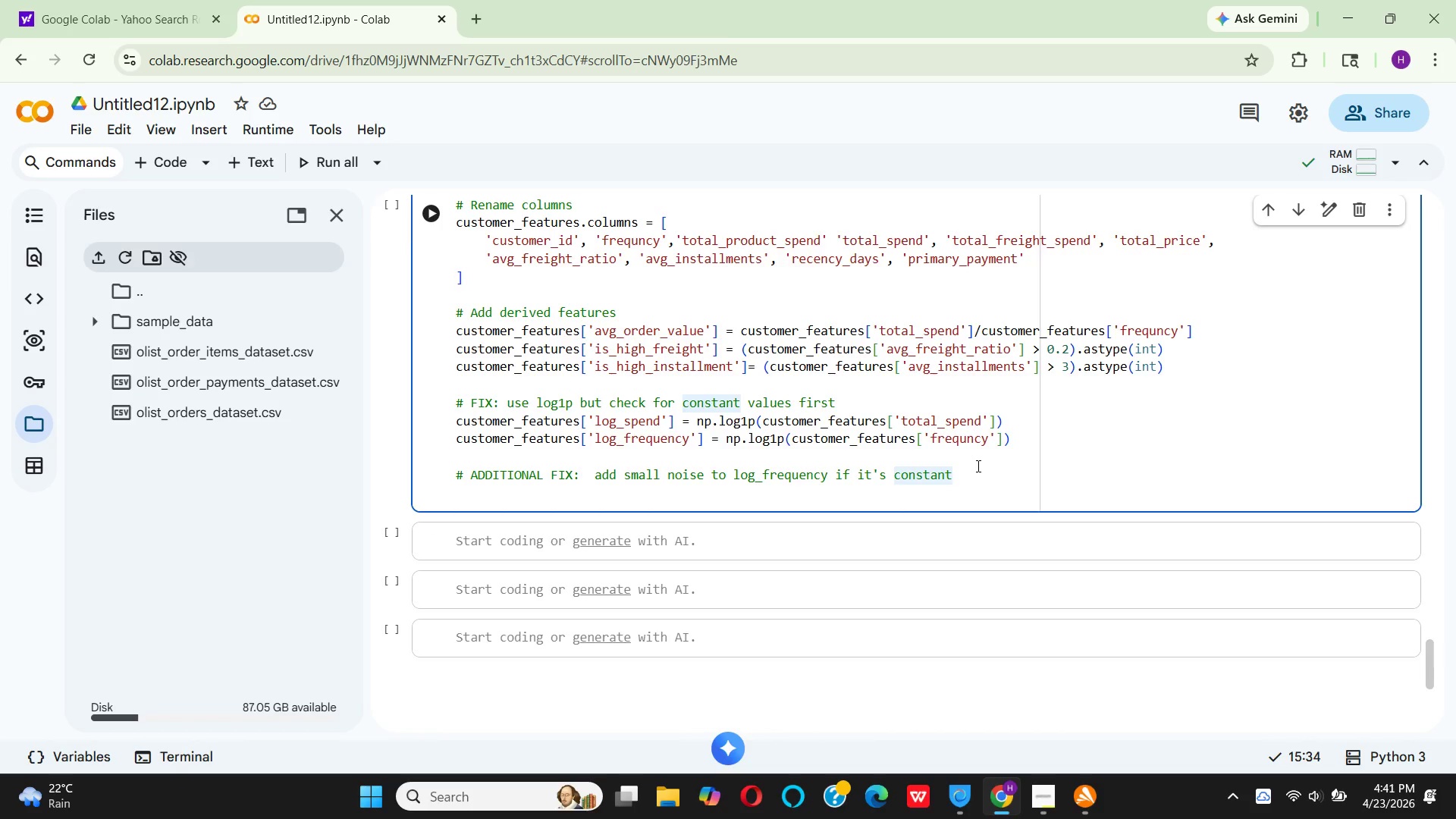 
key(Enter)
 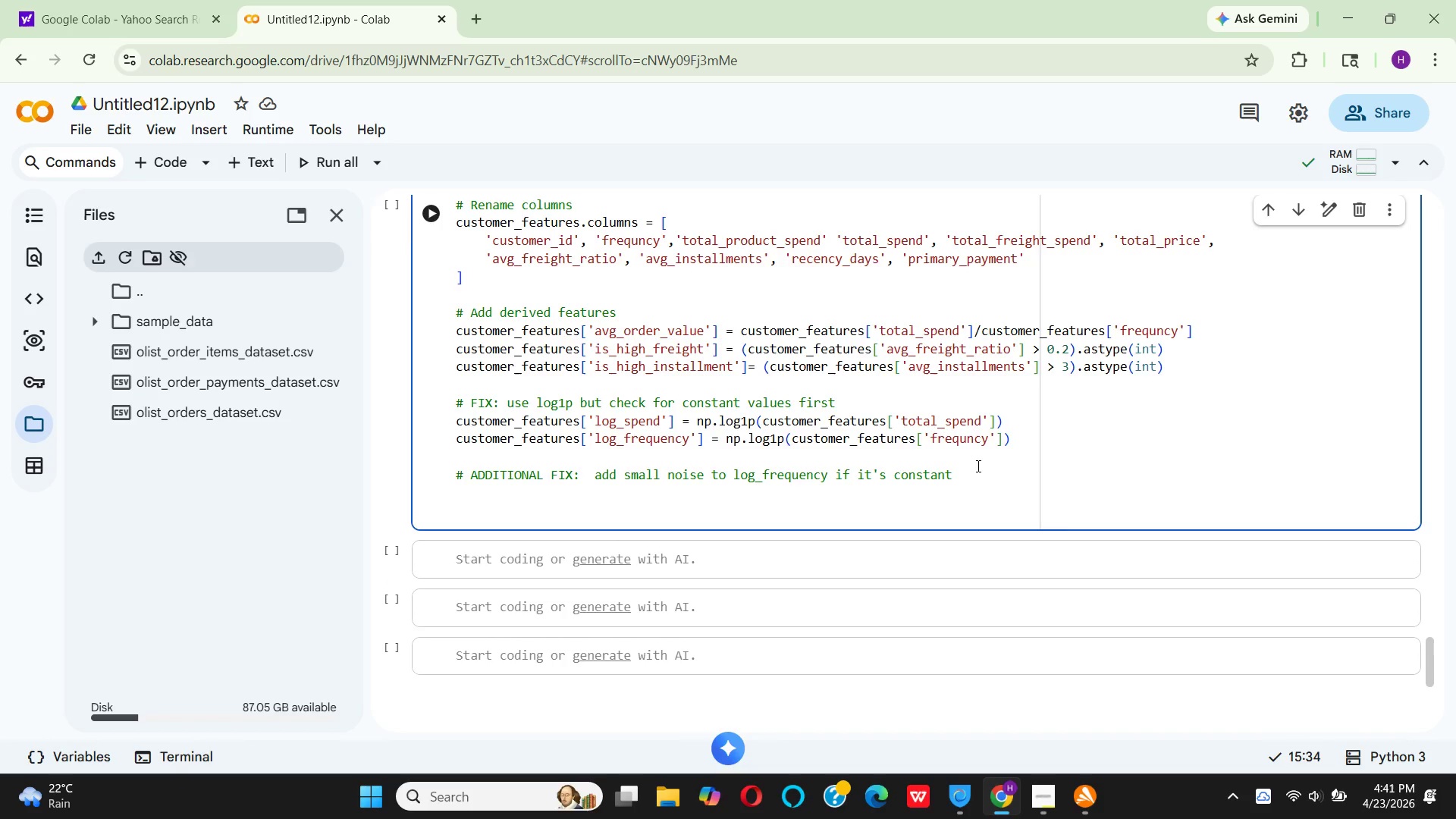 
type(PRINT(F" )
key(Backspace)
type(\N Freque)
 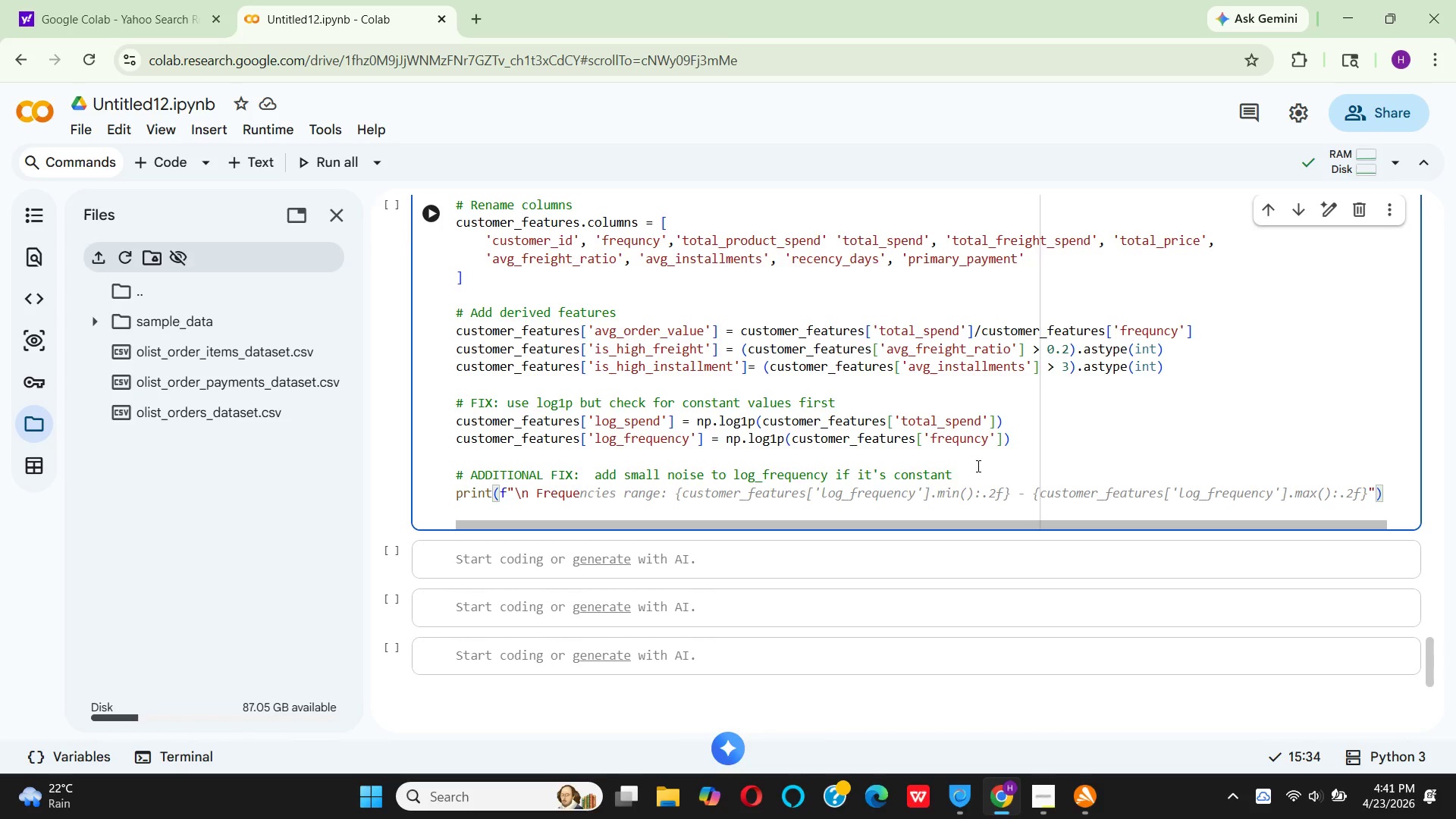 
 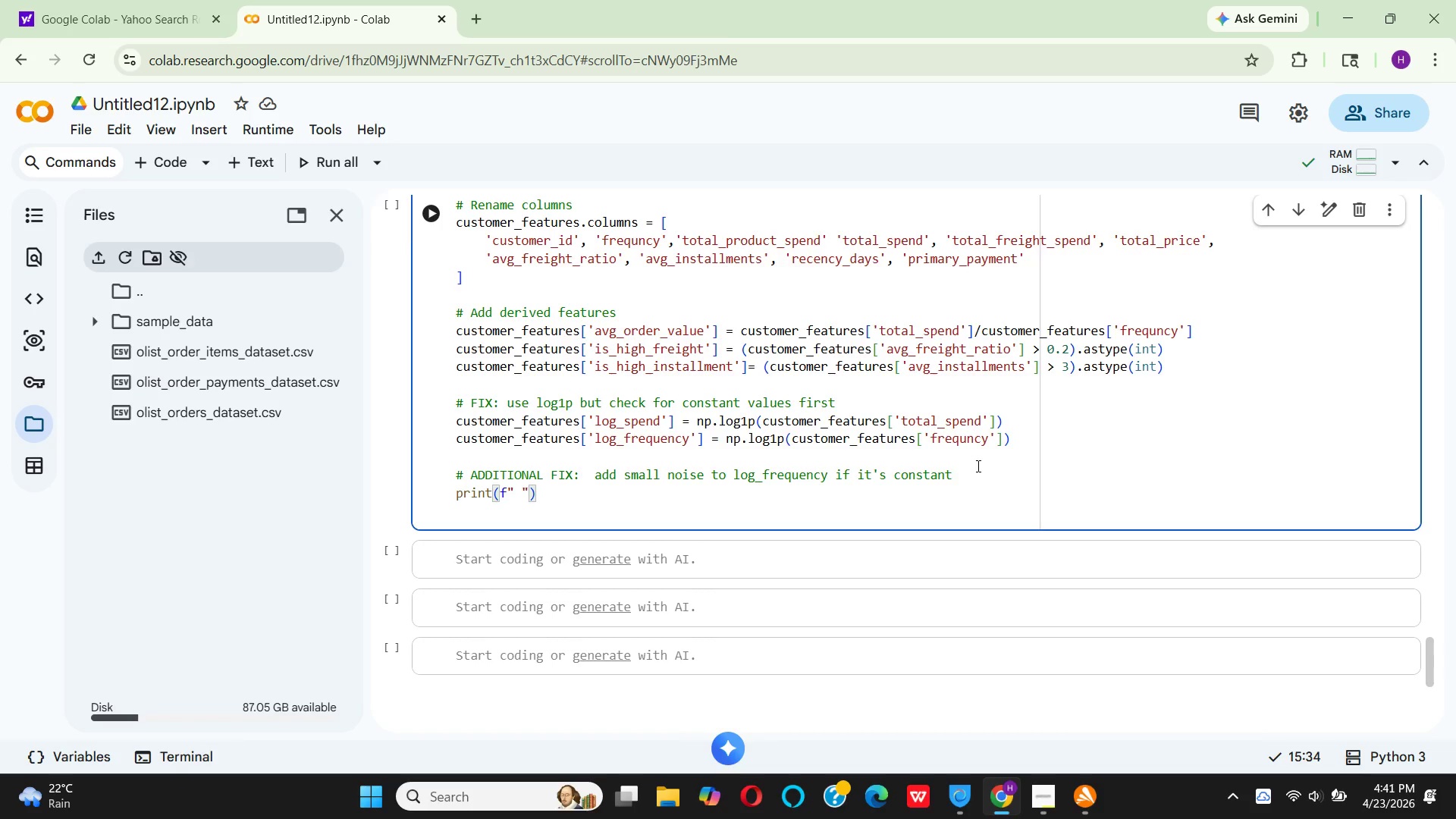 
hold_key(key=CapsLock, duration=0.34)
 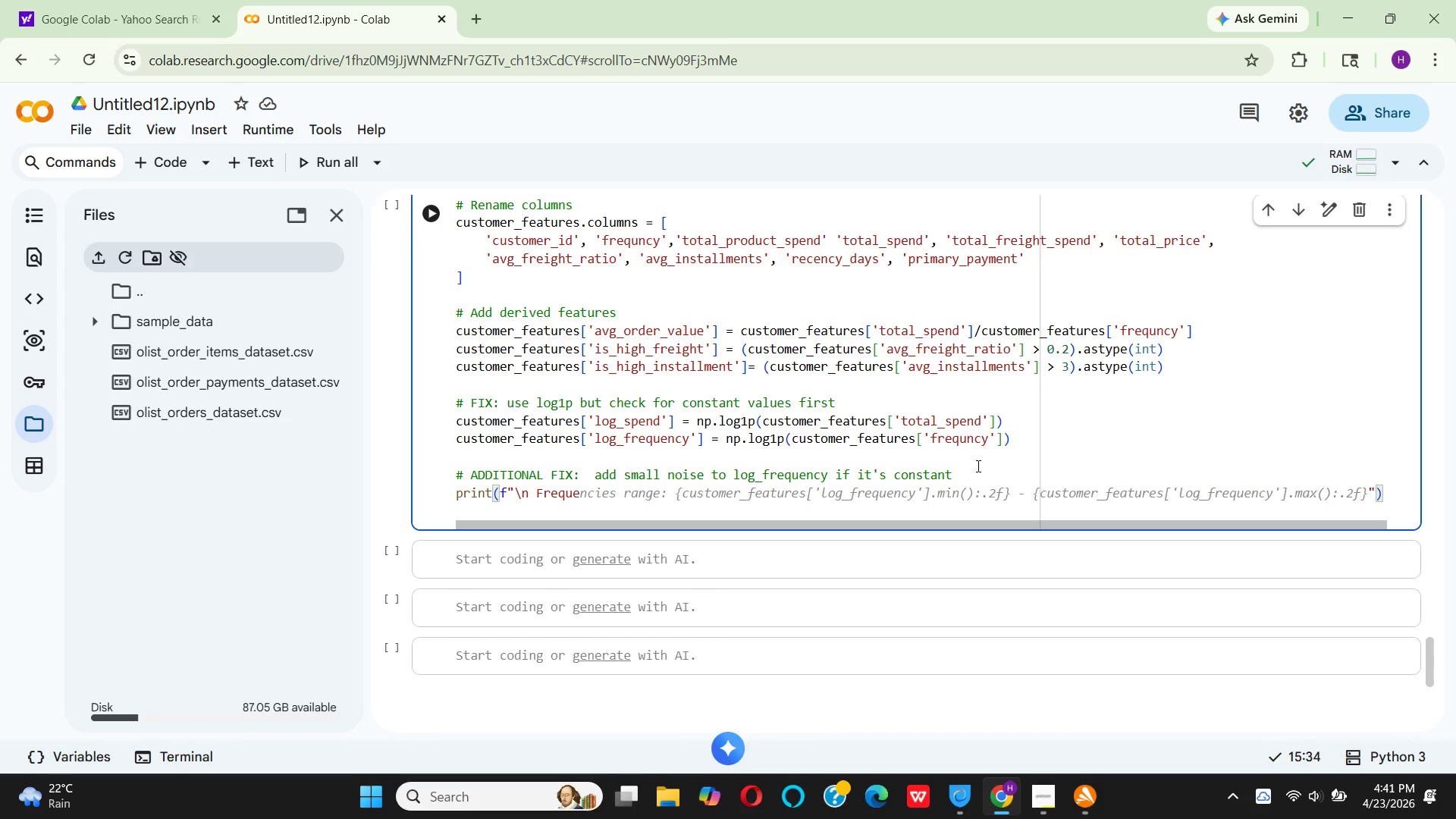 
wait(6.45)
 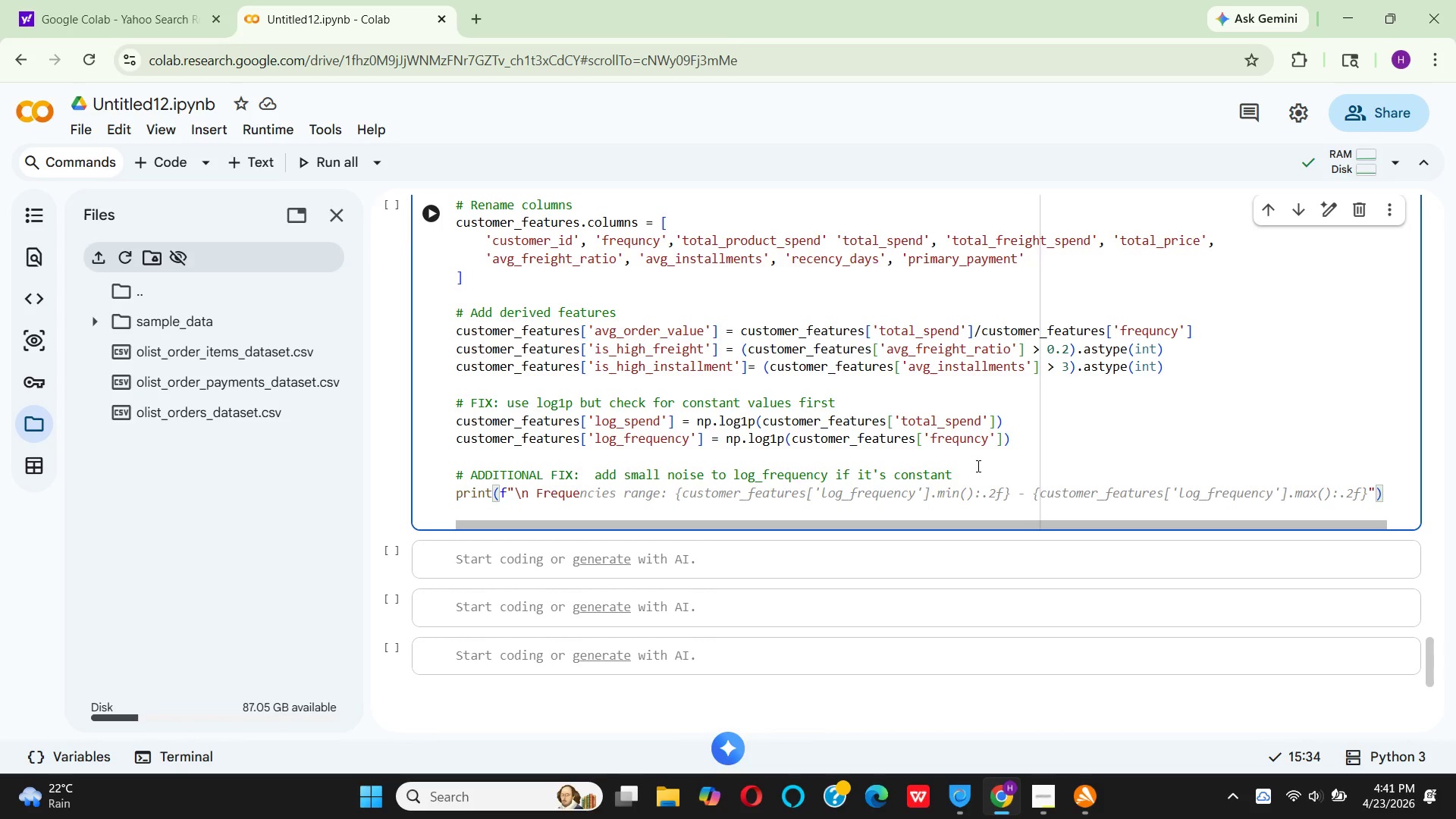 
type(NCY)
 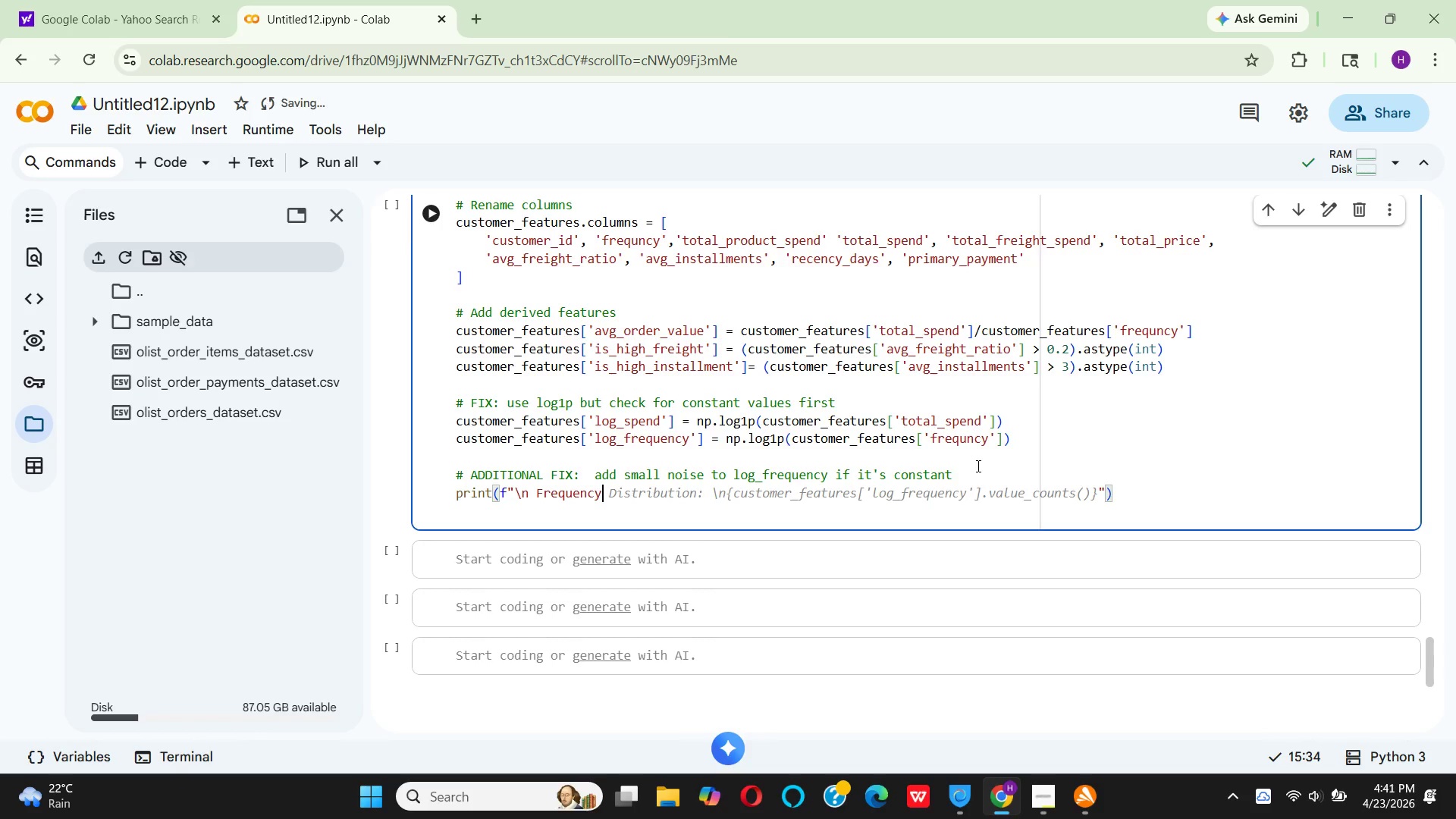 
key(Space)
 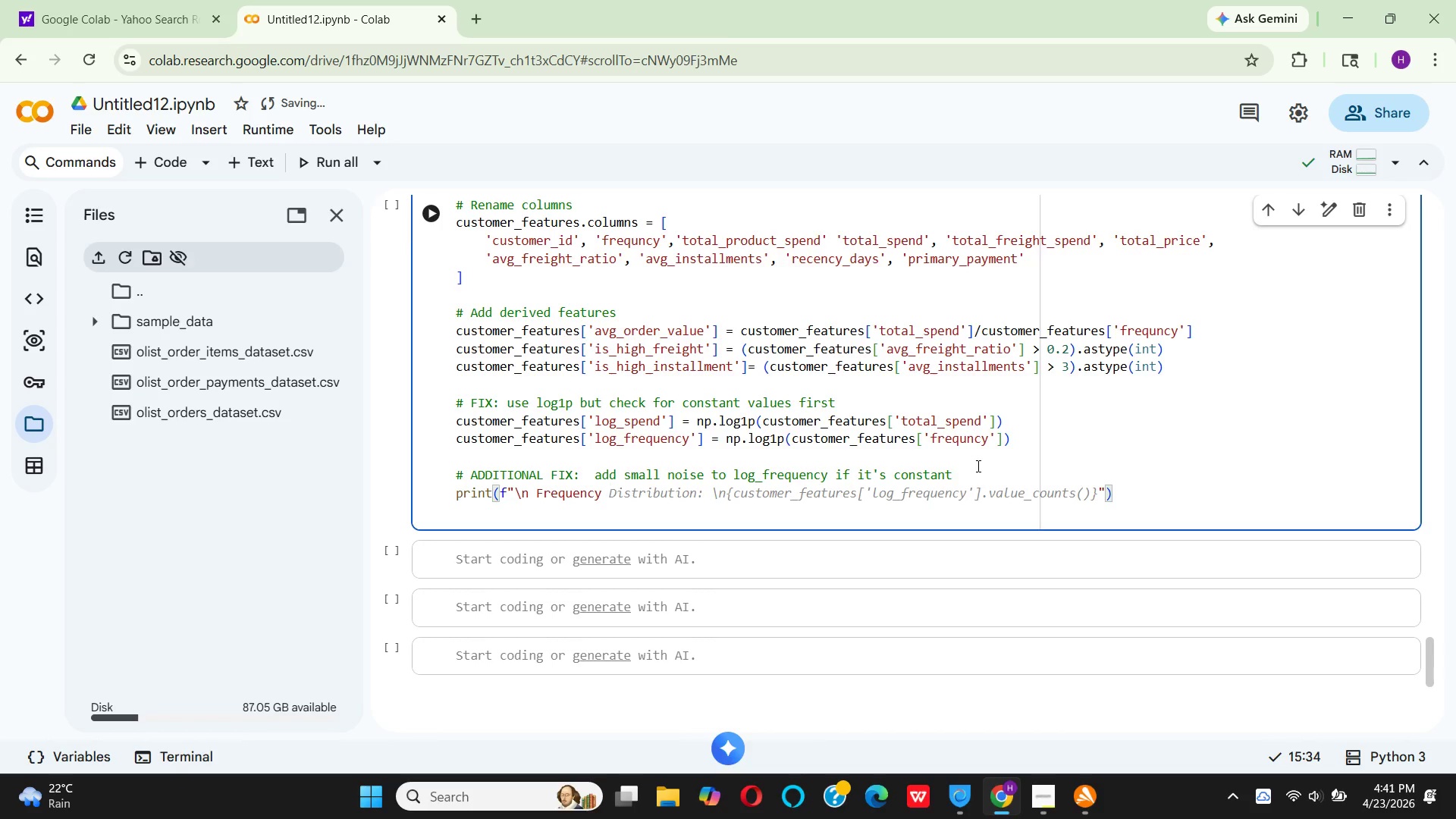 
key(CapsLock)
 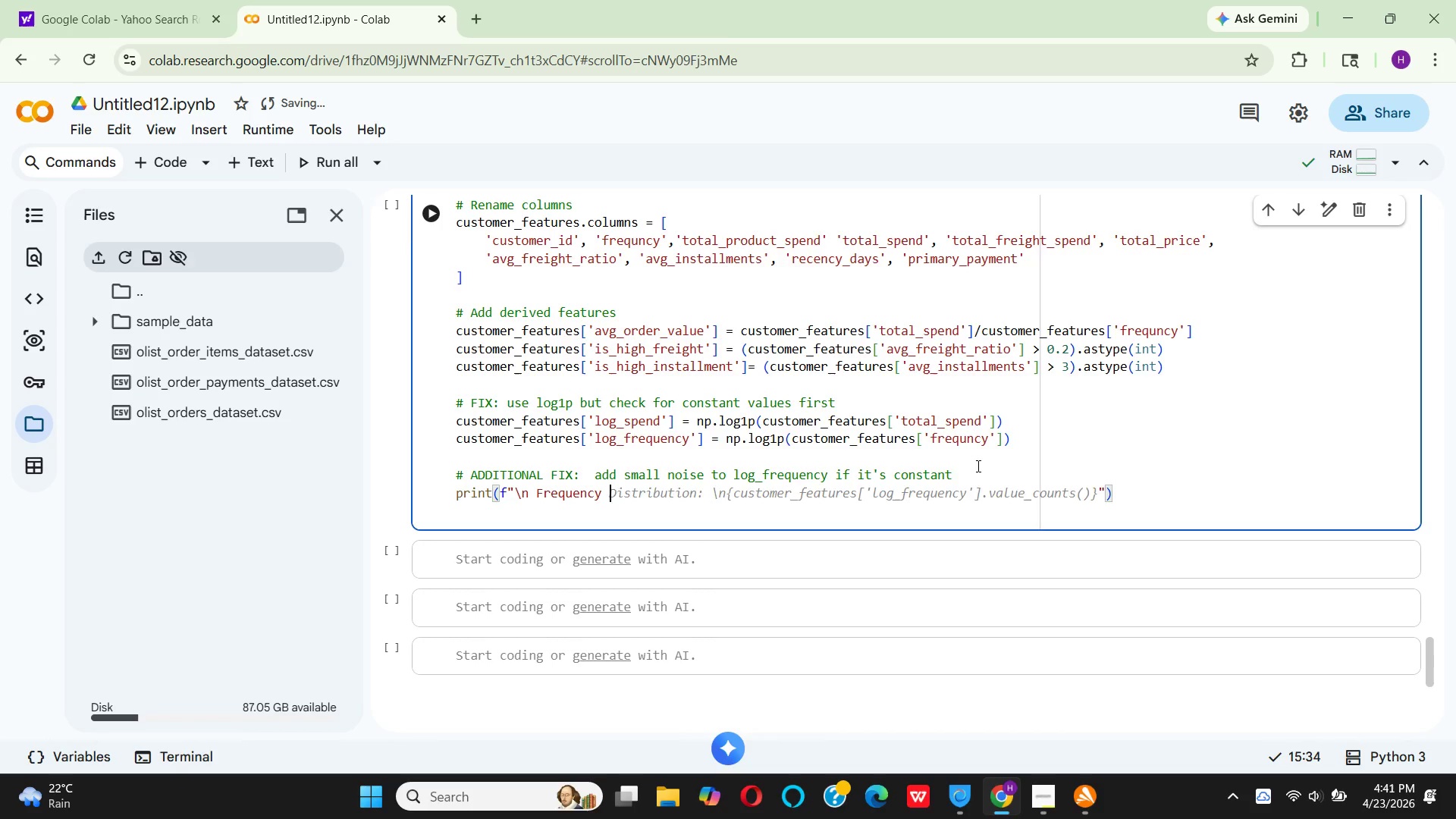 
key(D)
 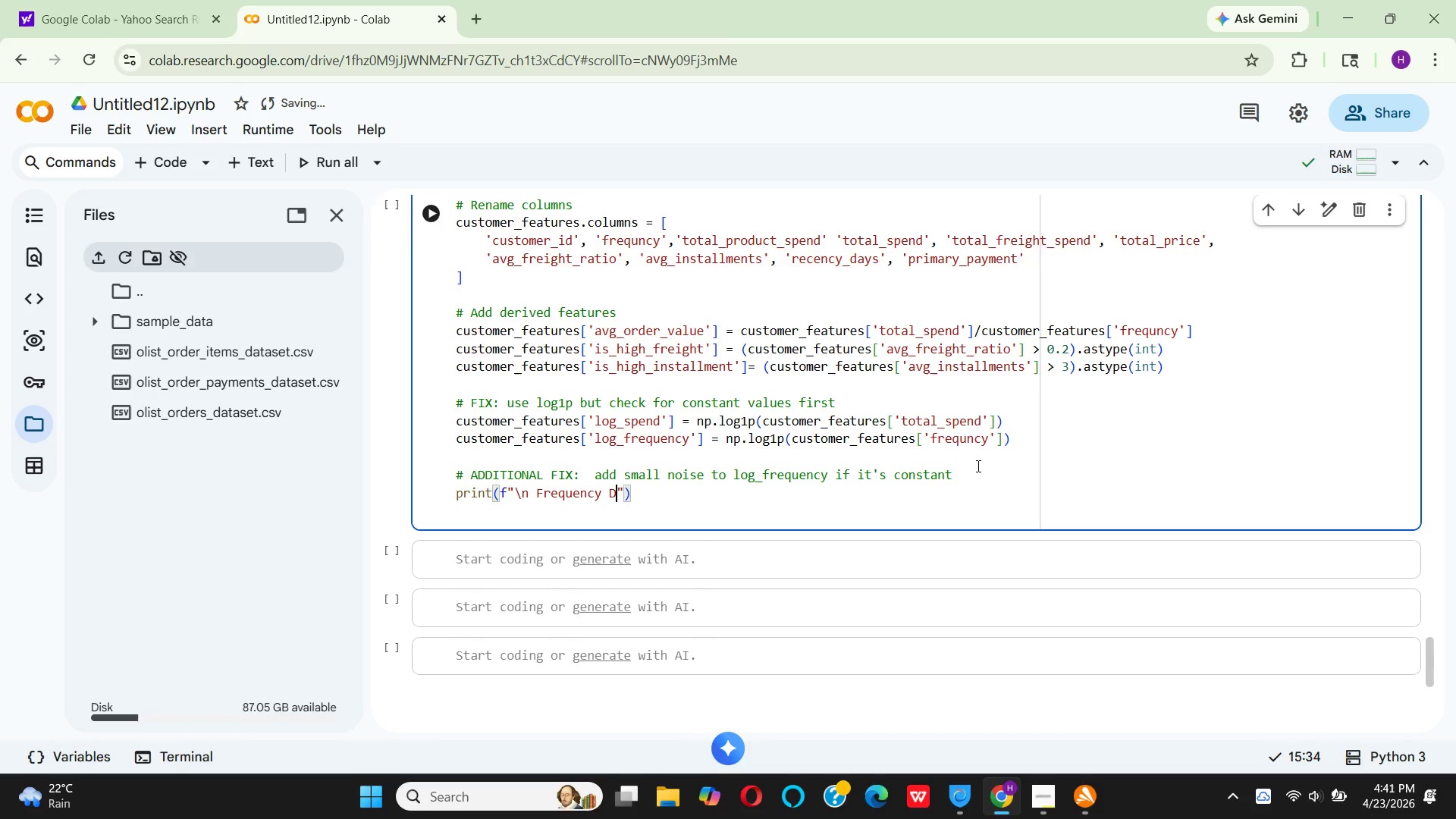 
key(CapsLock)
 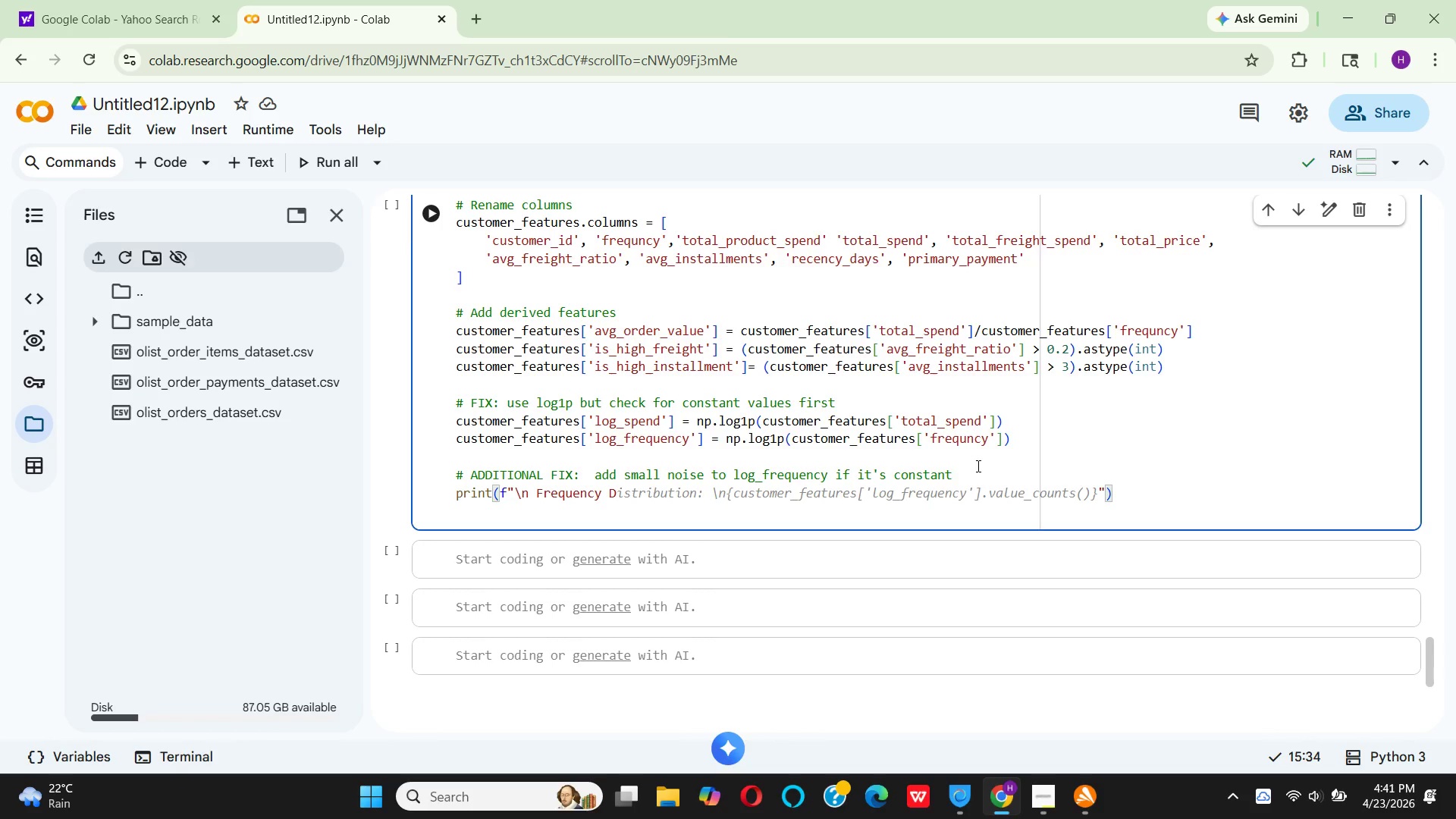 
wait(8.22)
 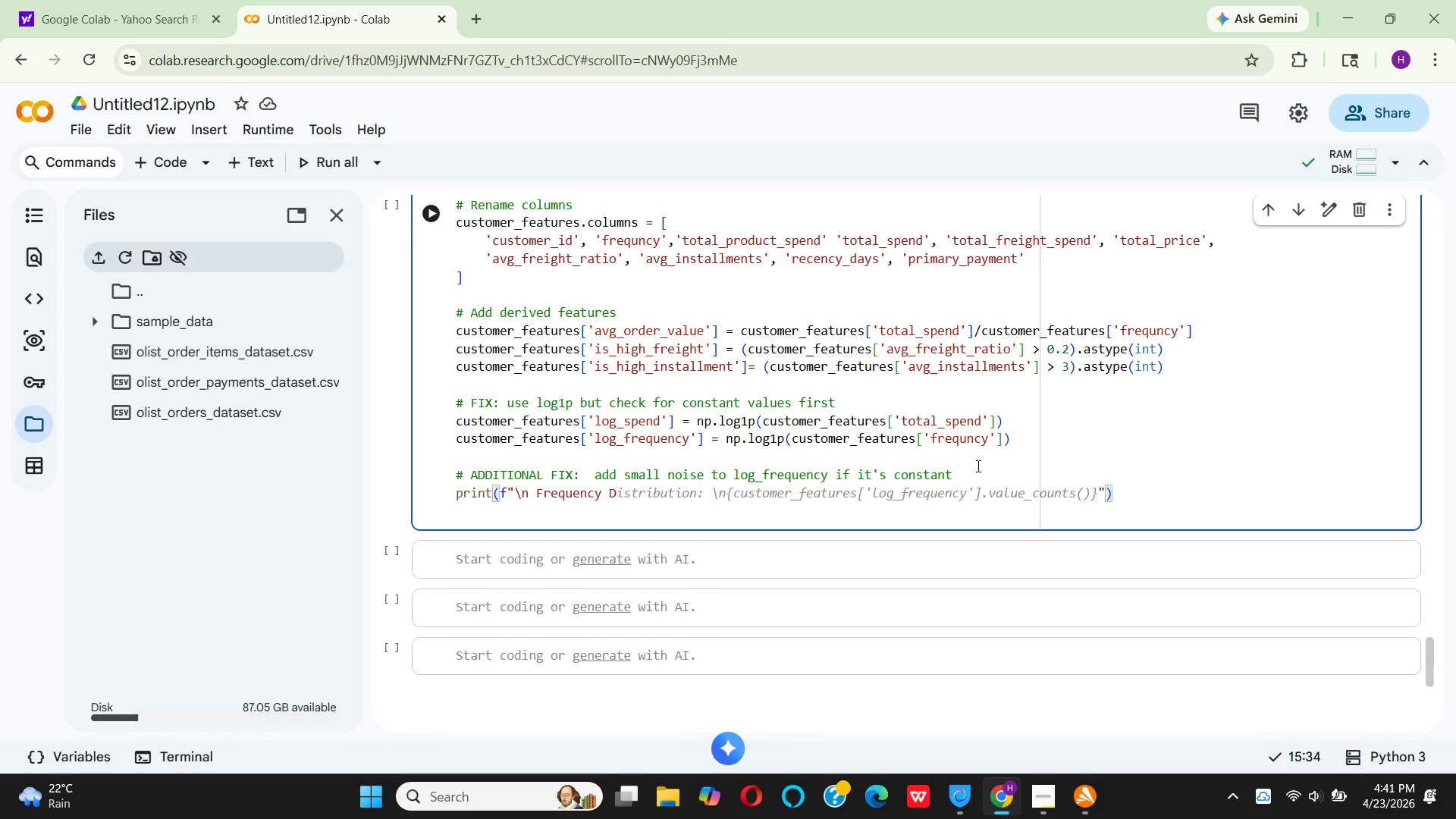 
type(ISTRIBUTION CHECK:)
 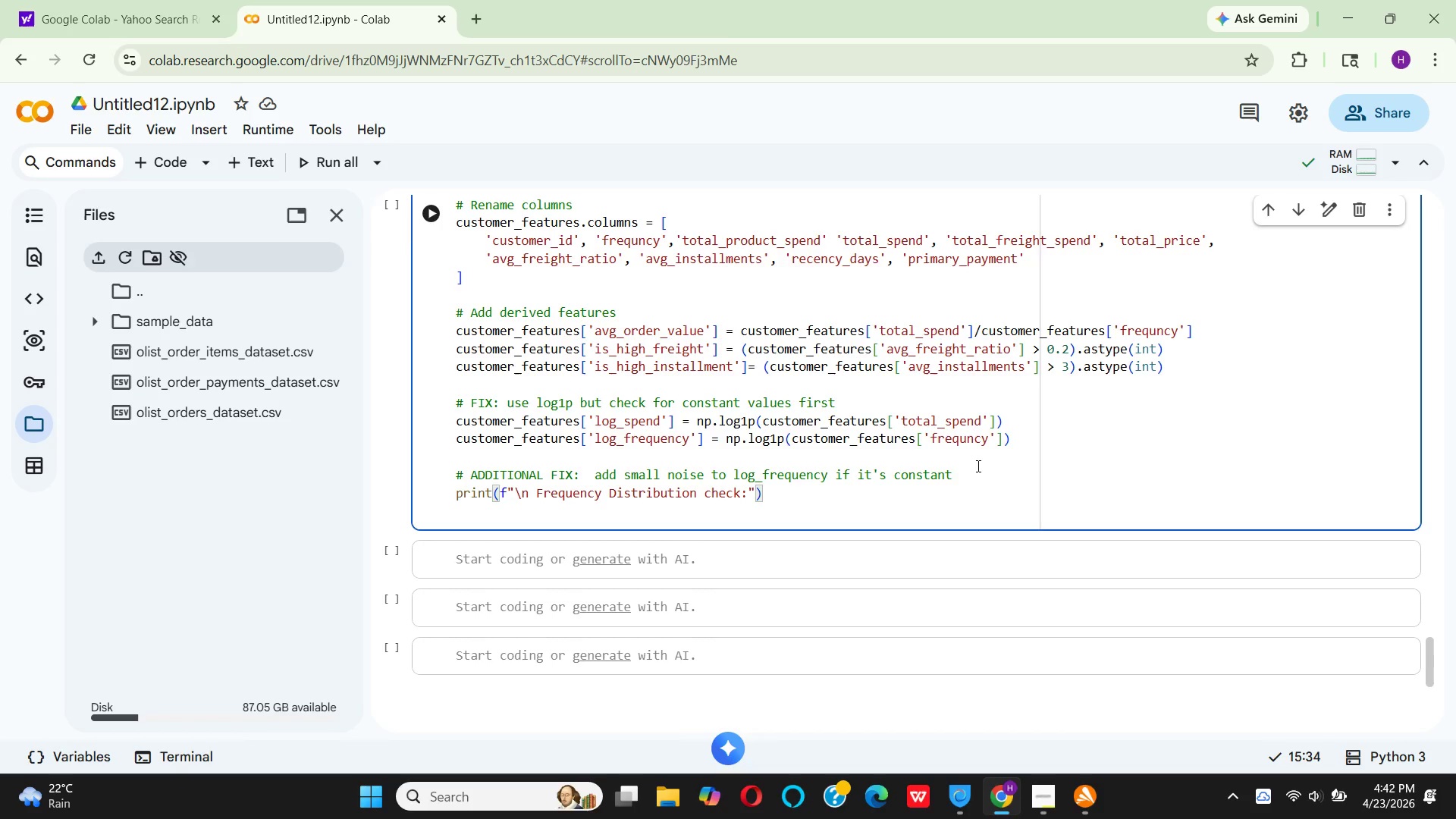 
key(ArrowRight)
 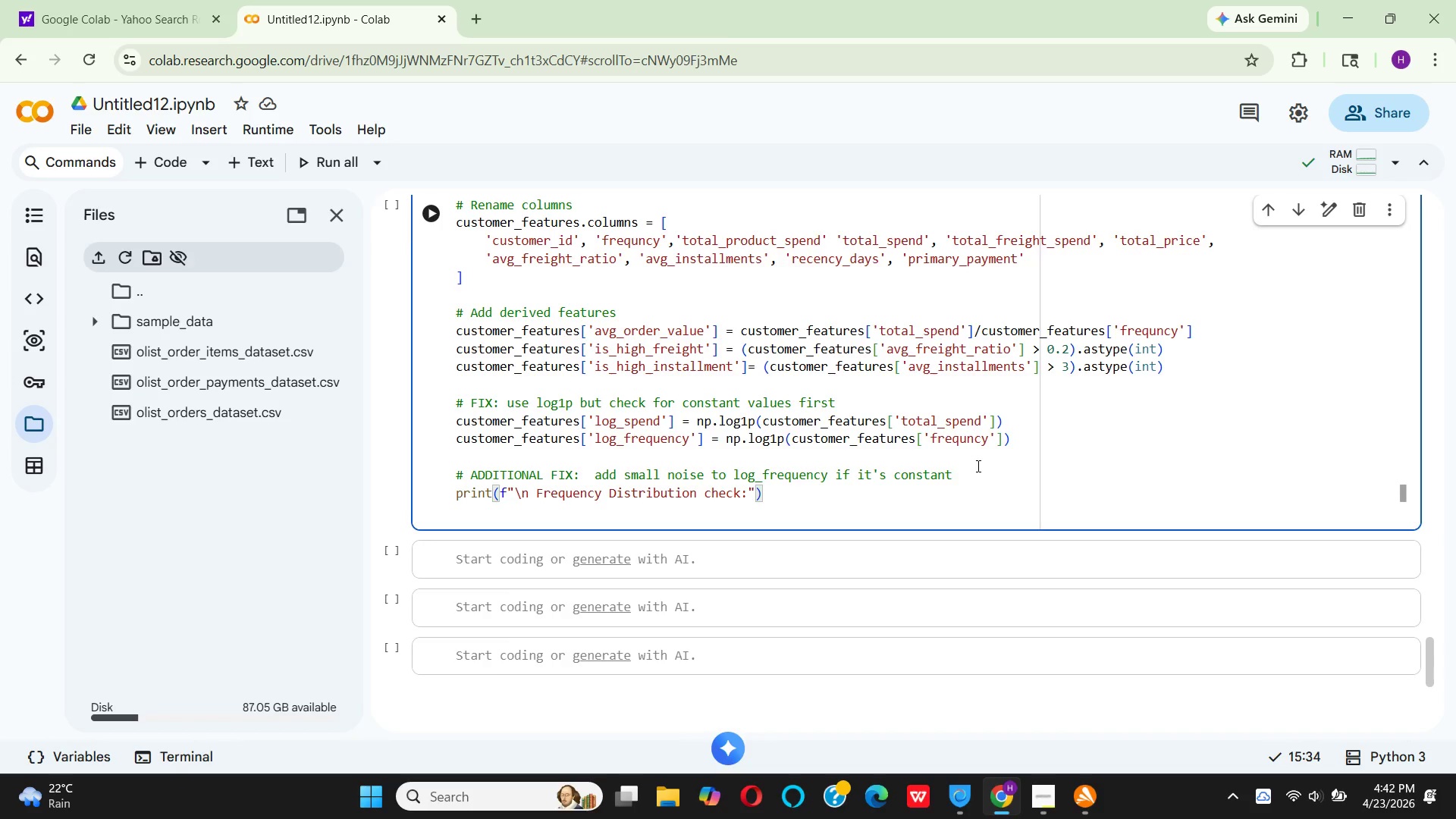 
key(Enter)
 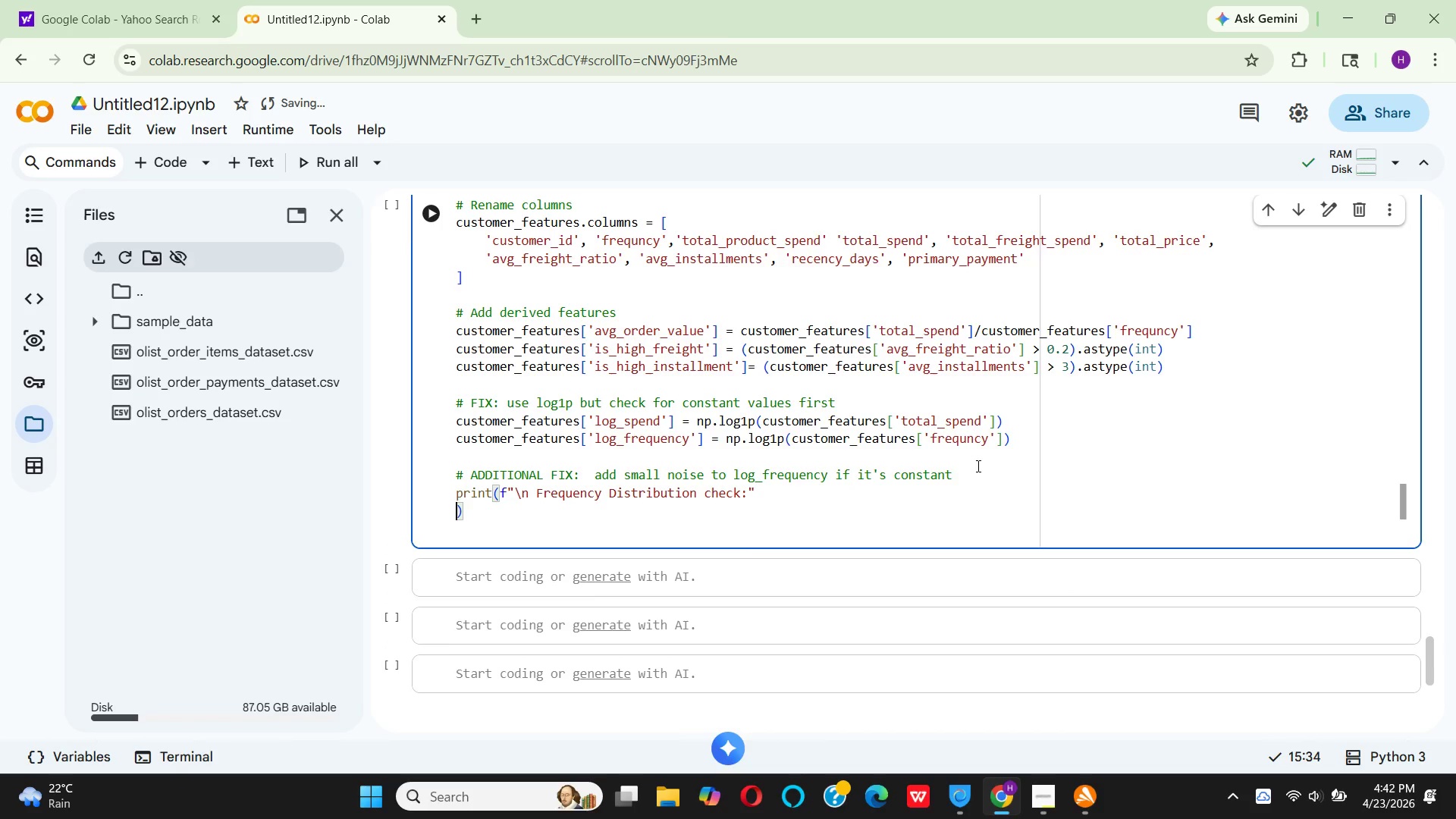 
key(Control+Z)
 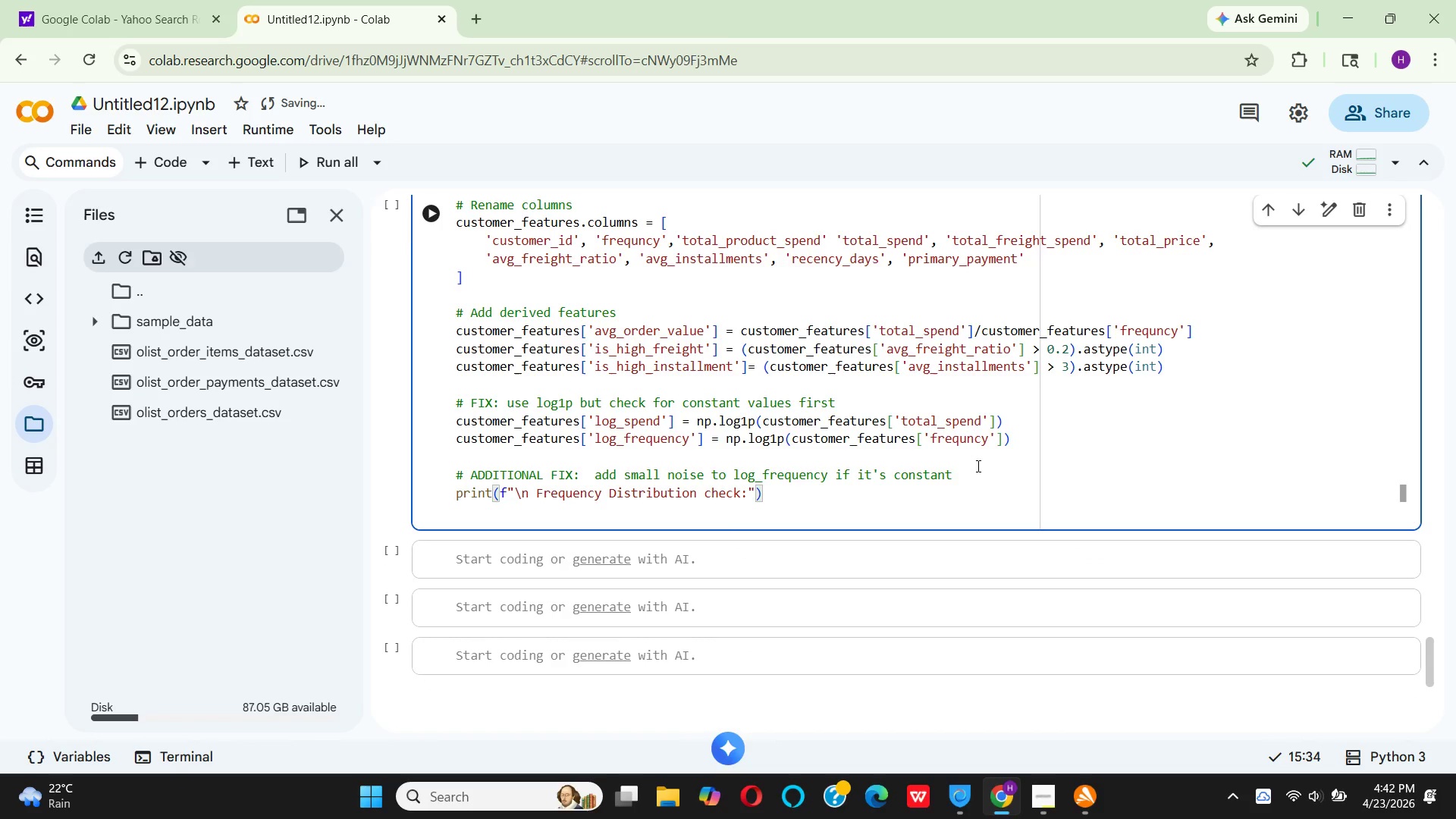 
key(ArrowRight)
 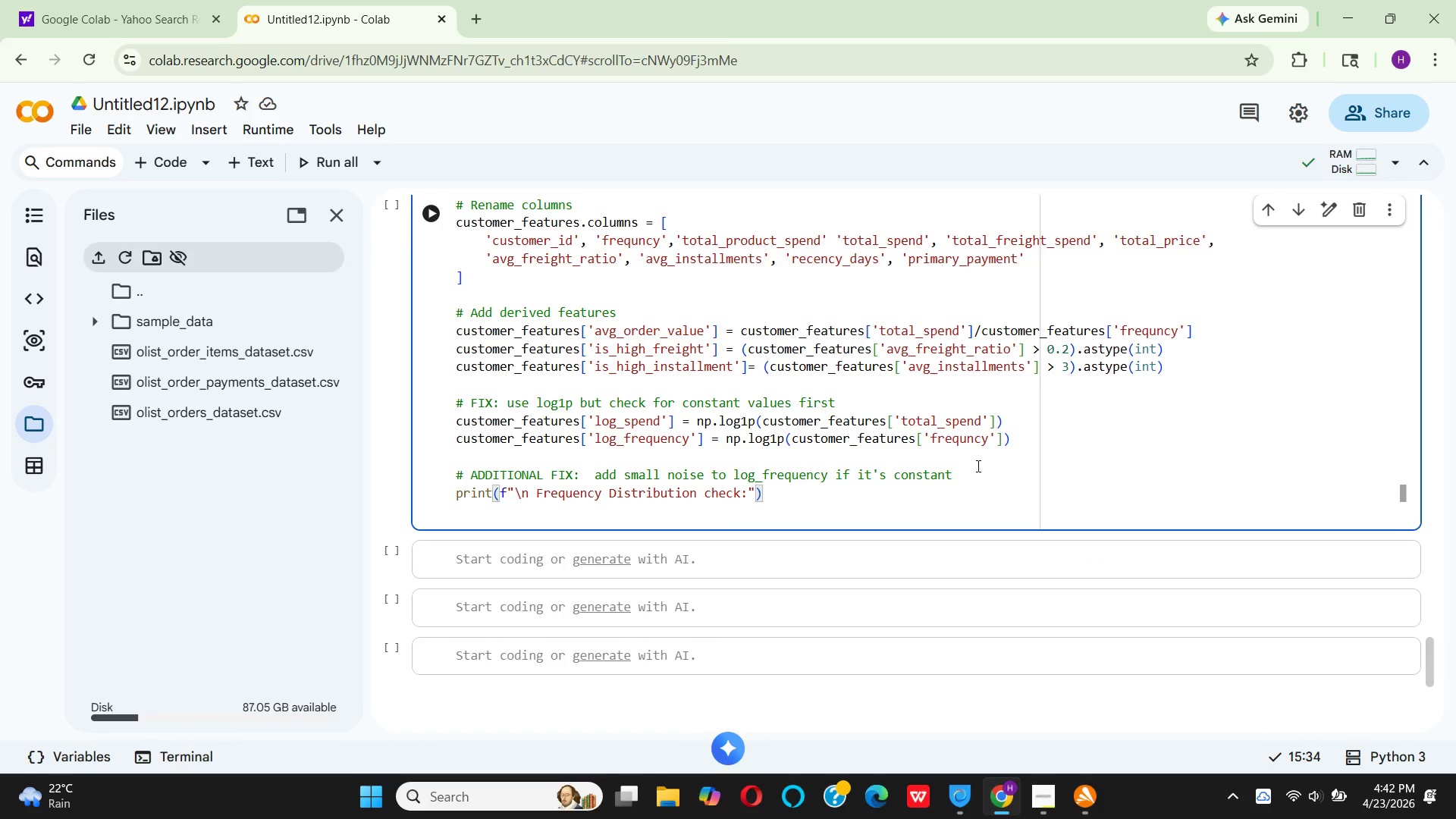 
key(Enter)
 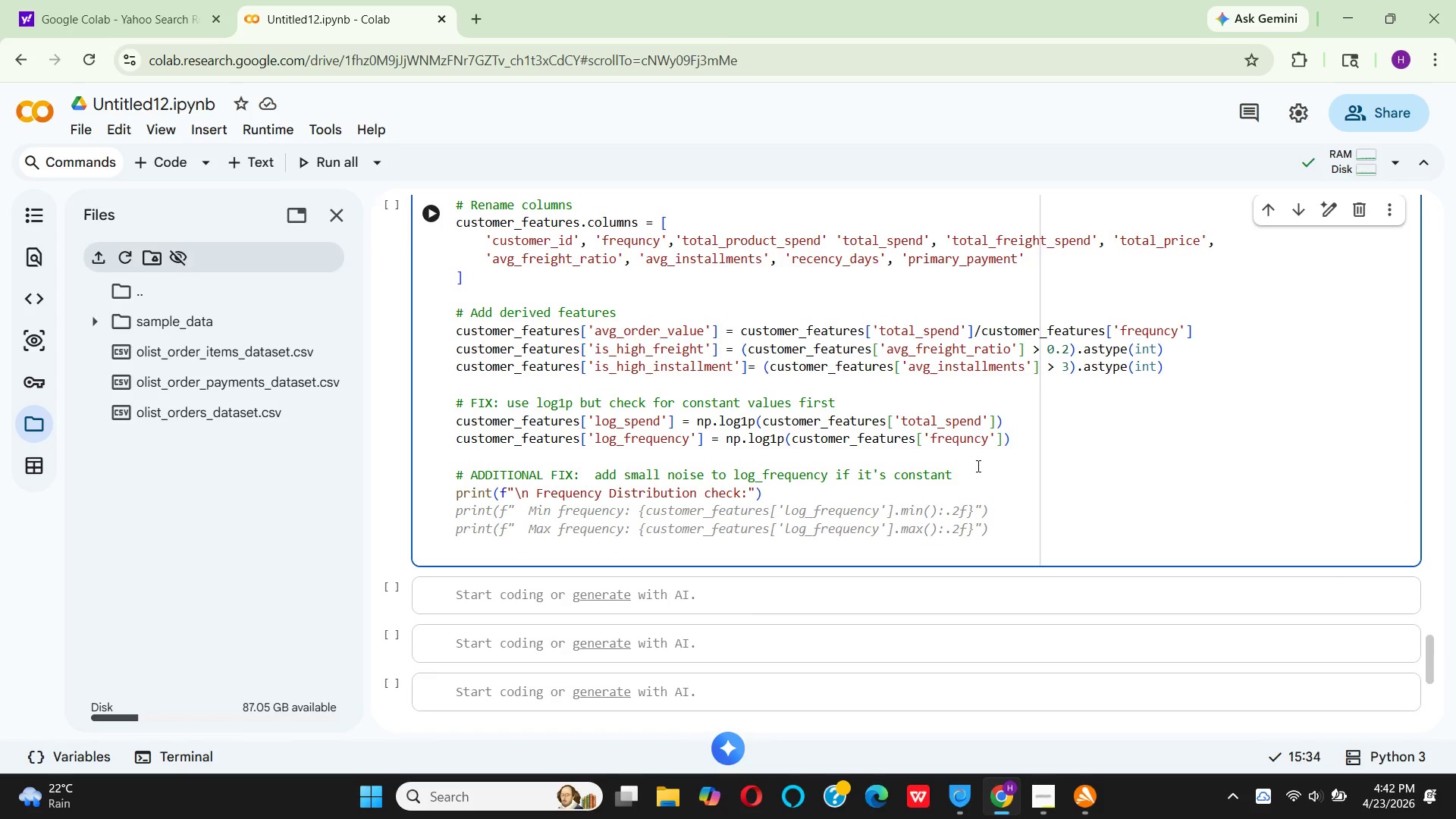 
type(print(f"   Min )
 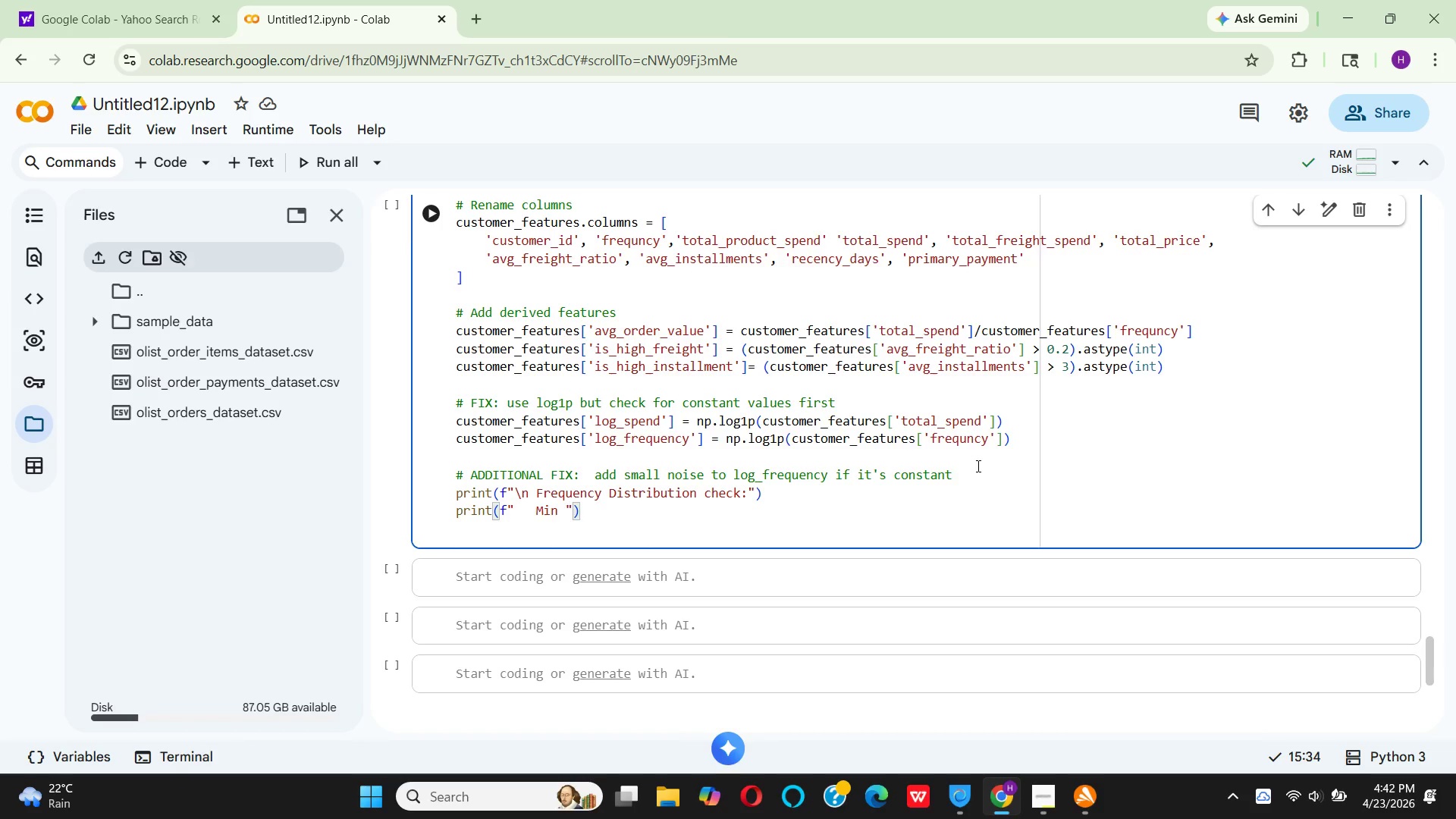 
wait(9.03)
 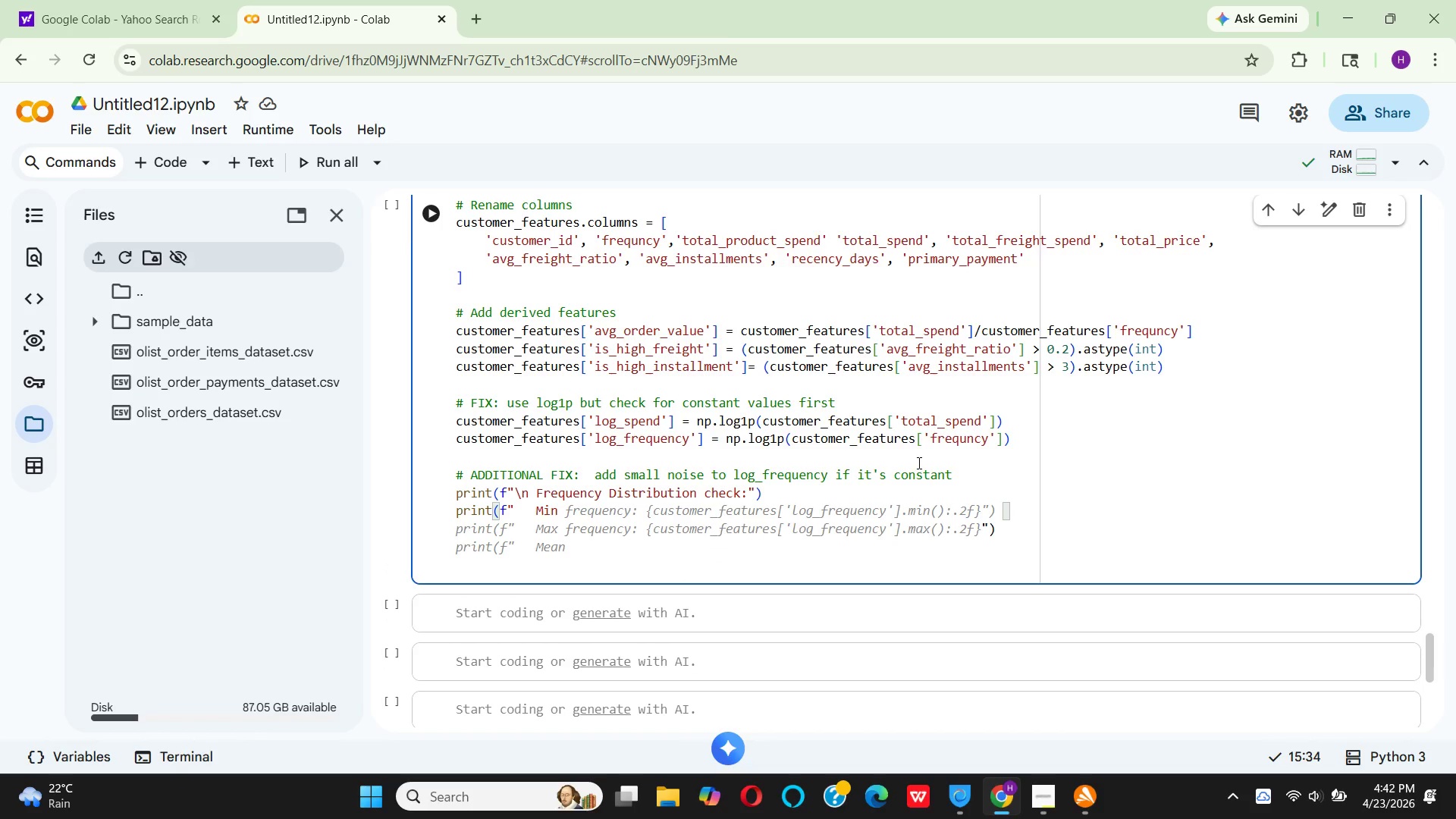 
left_click([644, 491])
 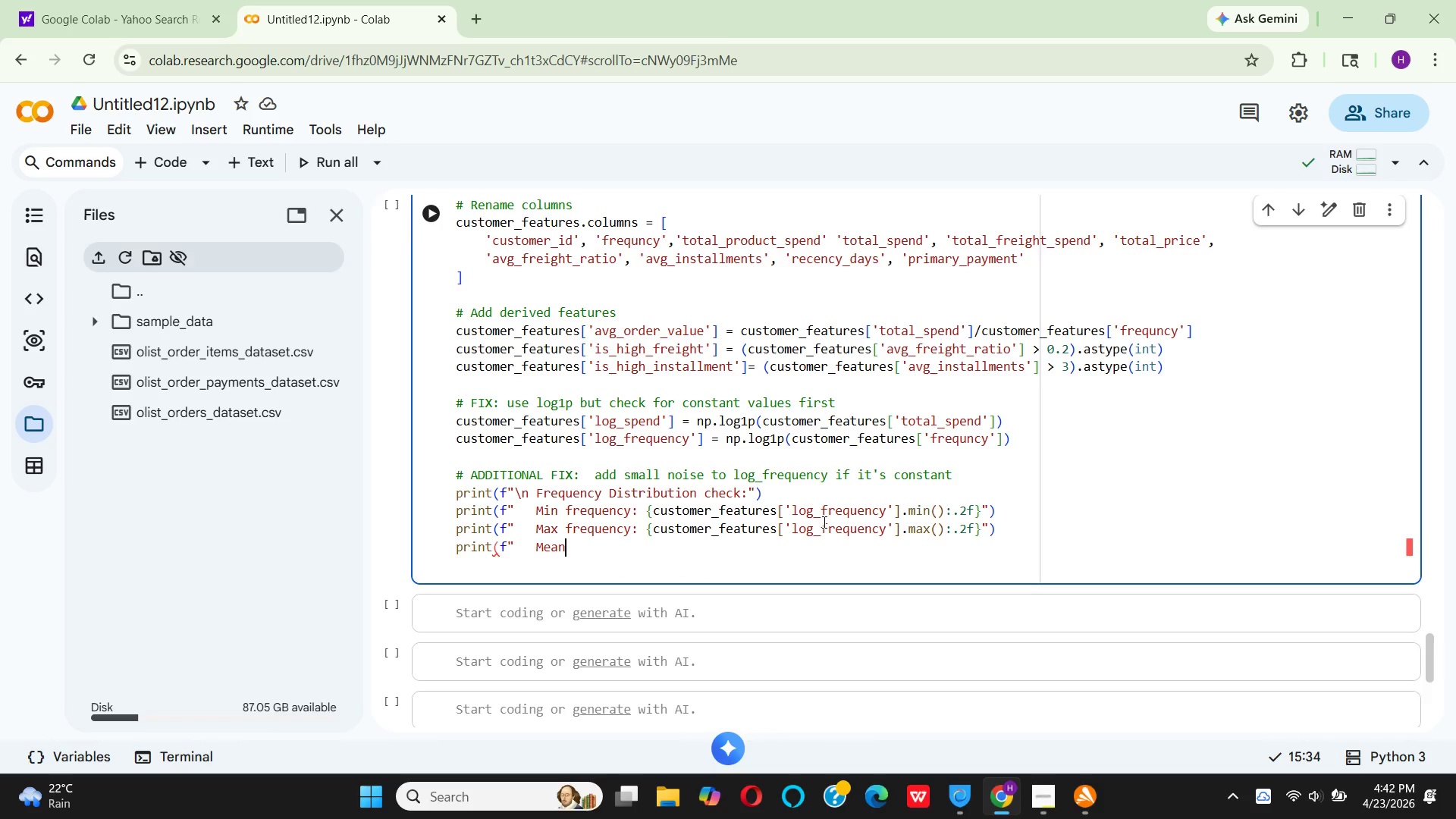 
wait(14.52)
 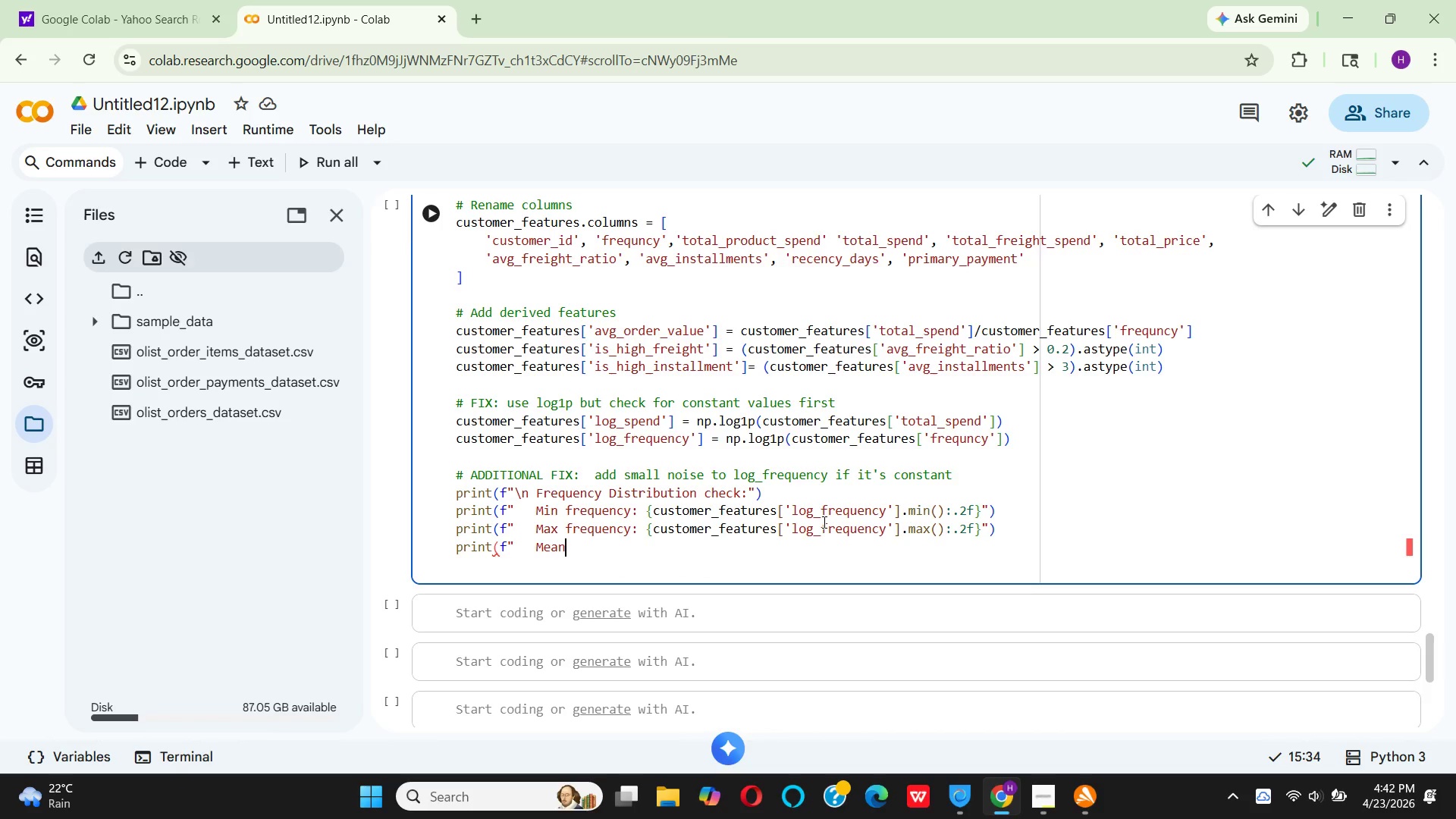 
left_click([823, 510])
 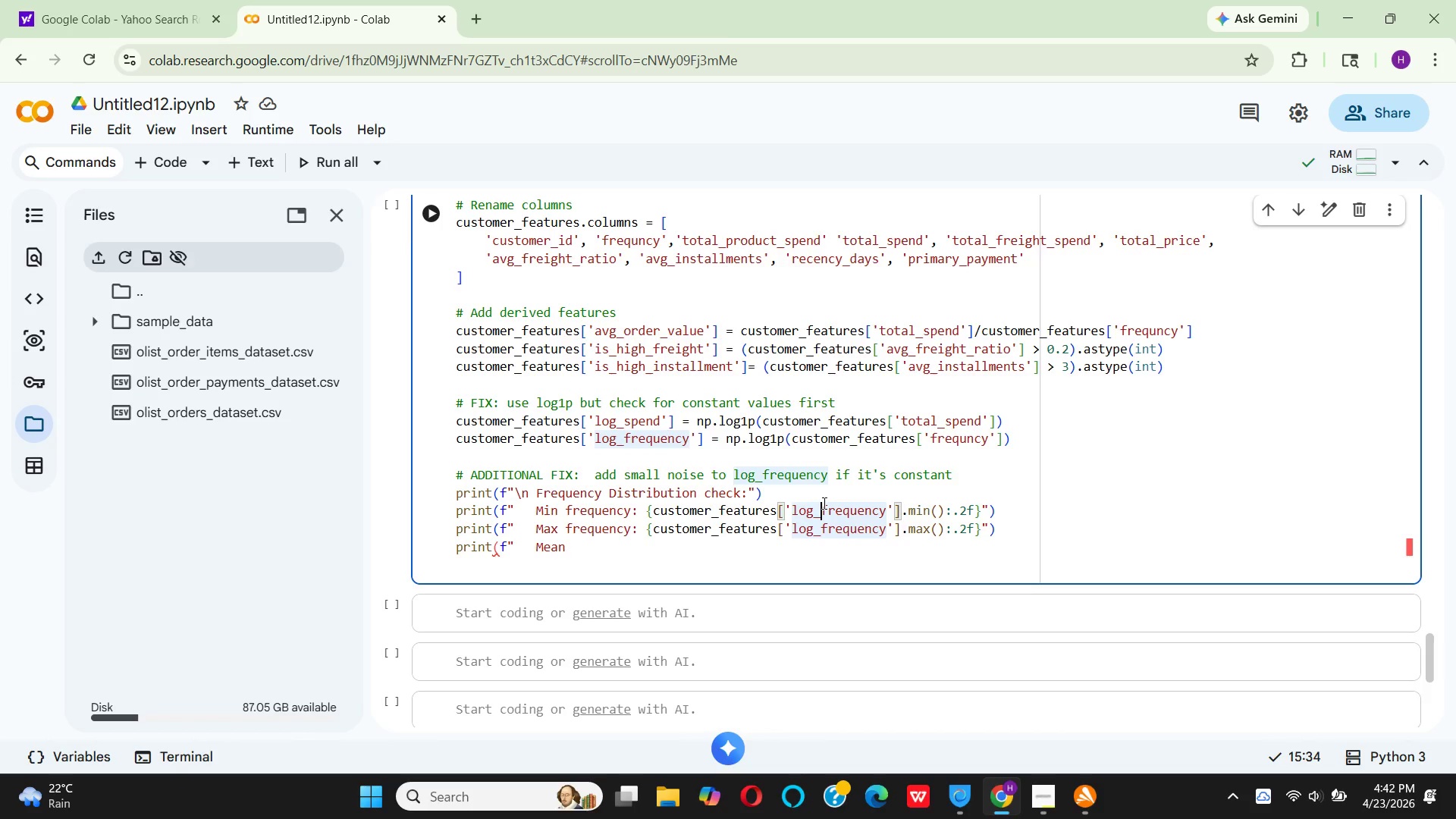 
key(Backspace)
 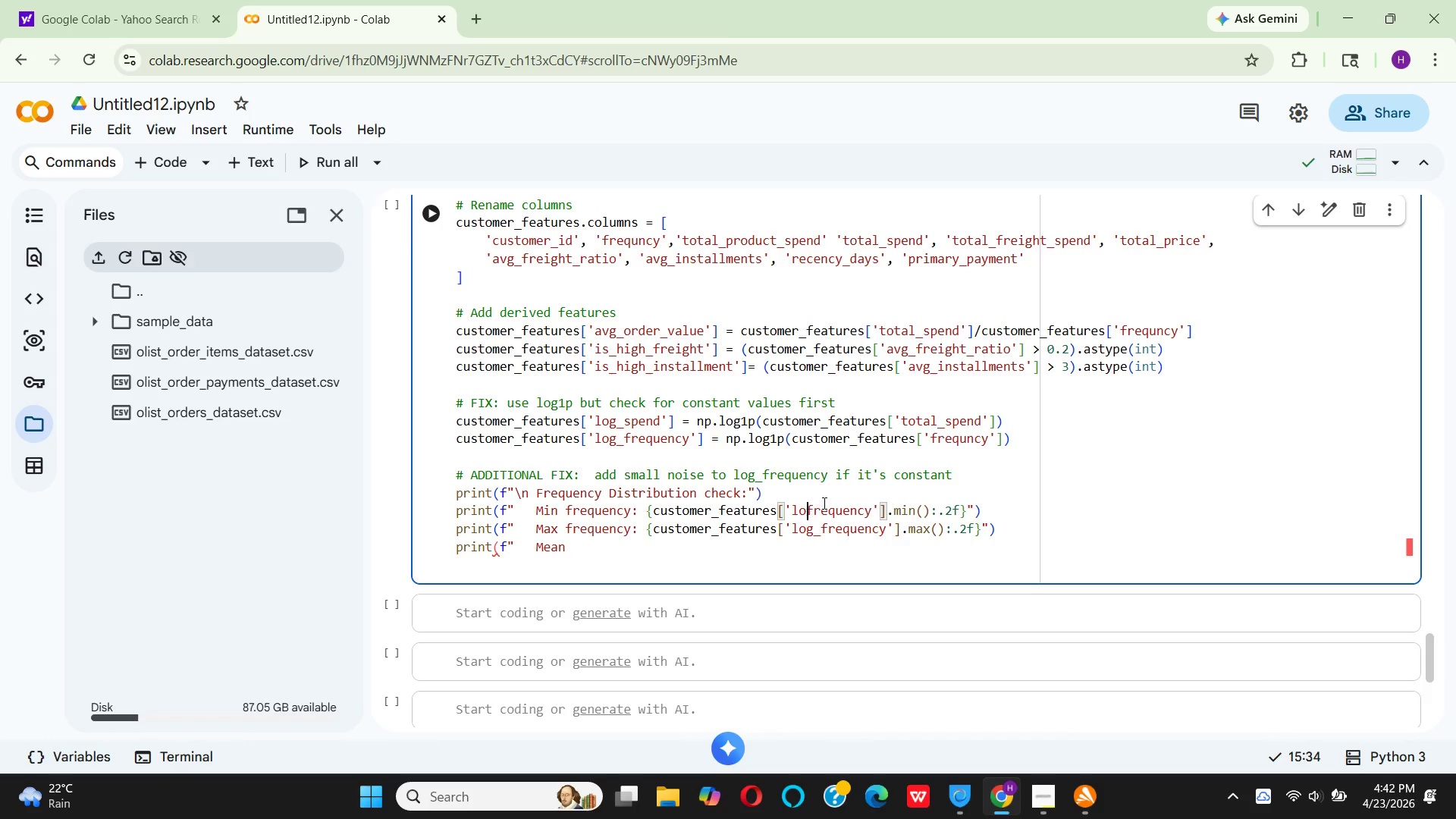 
key(Backspace)
 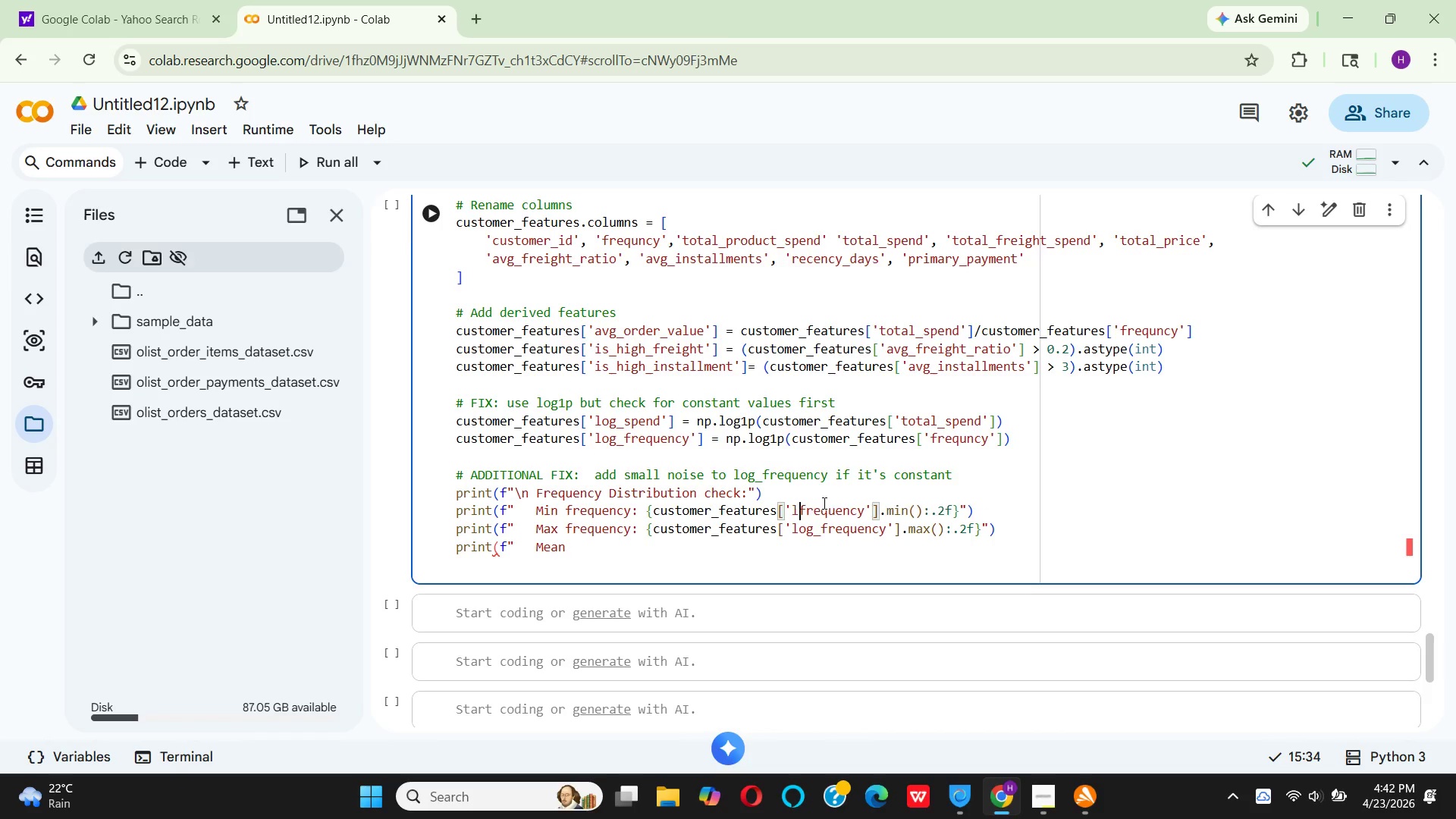 
key(Backspace)
 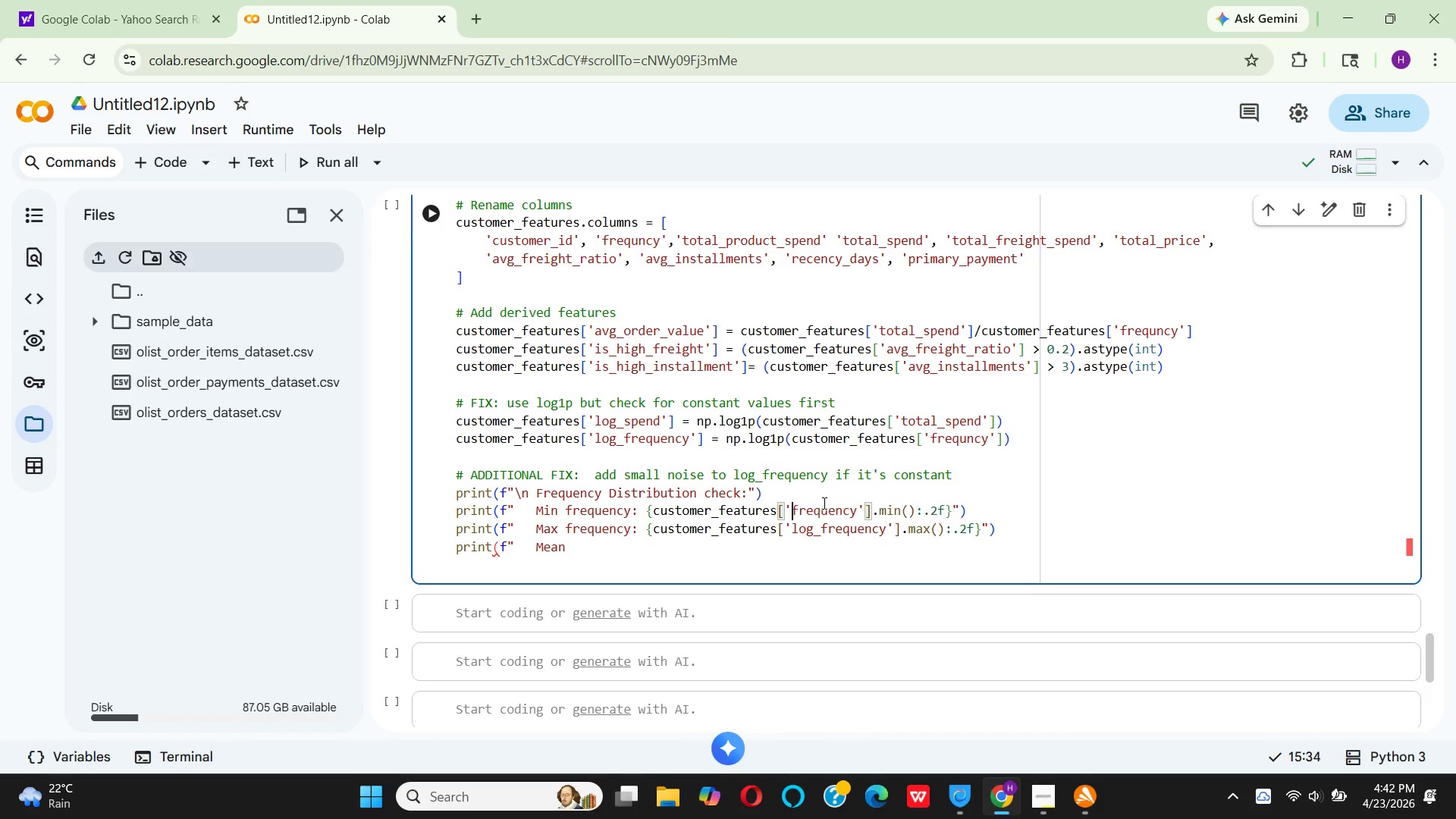 
key(Backspace)
 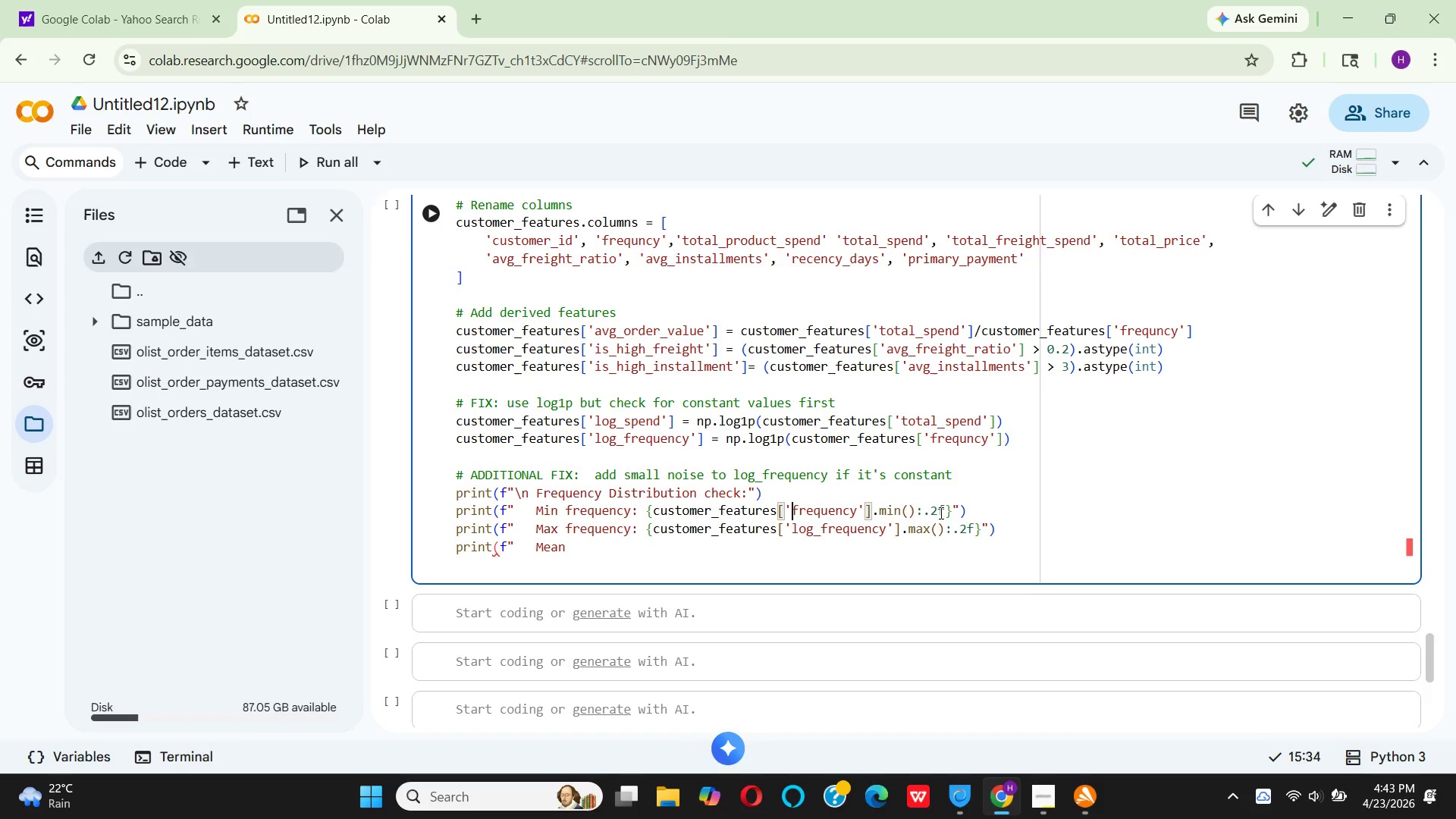 
wait(5.66)
 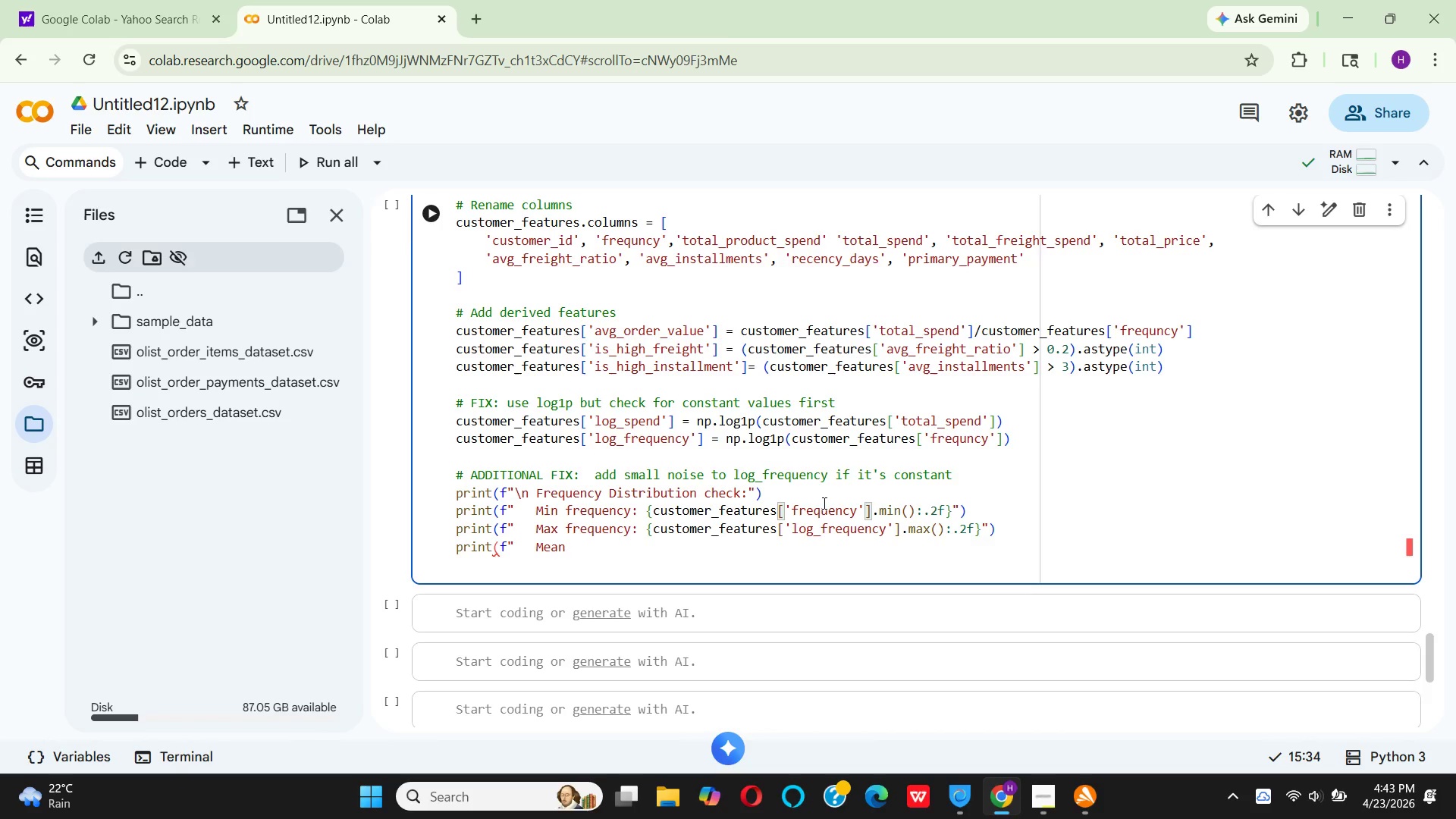 
left_click([947, 512])
 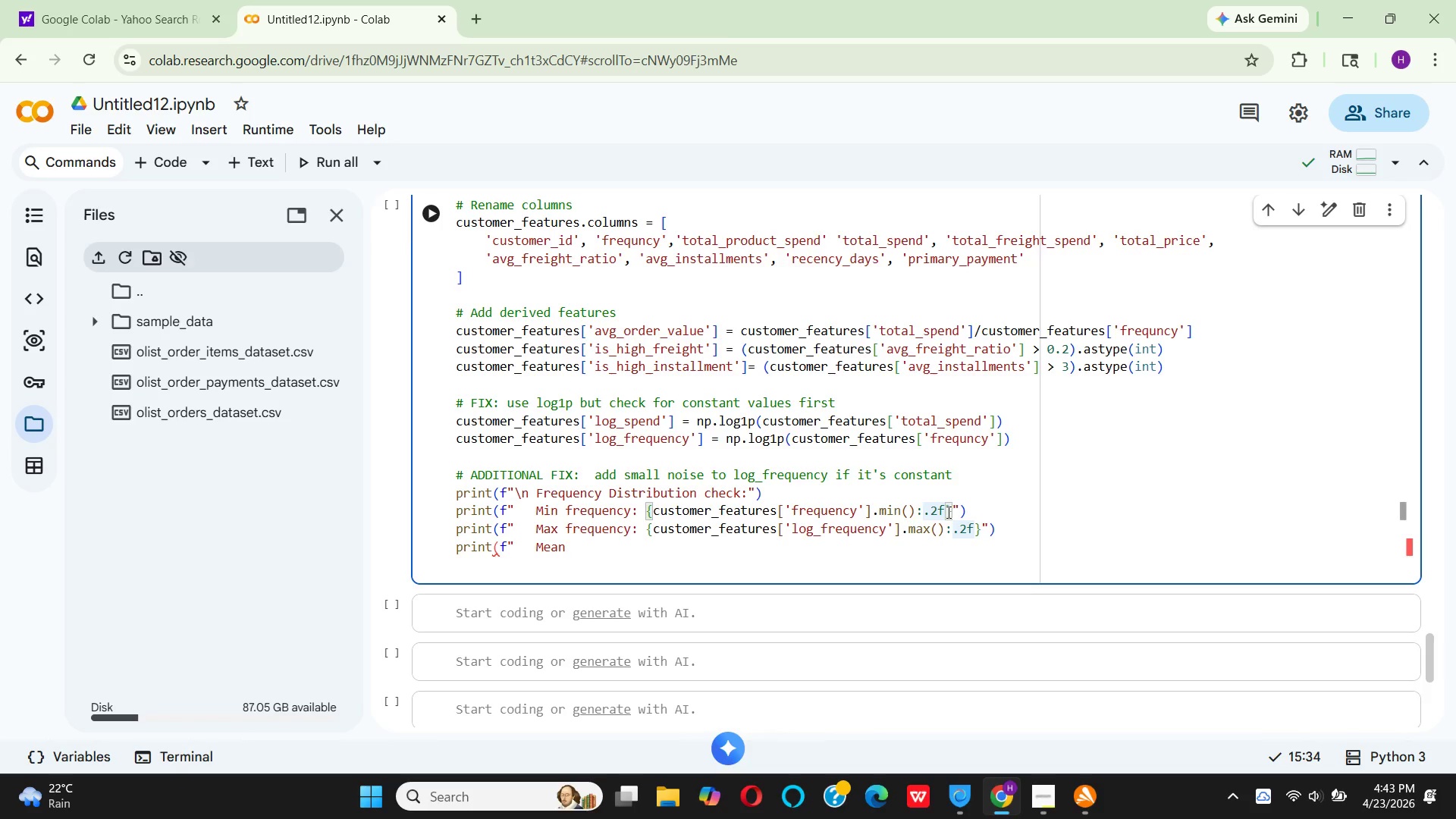 
key(Backspace)
 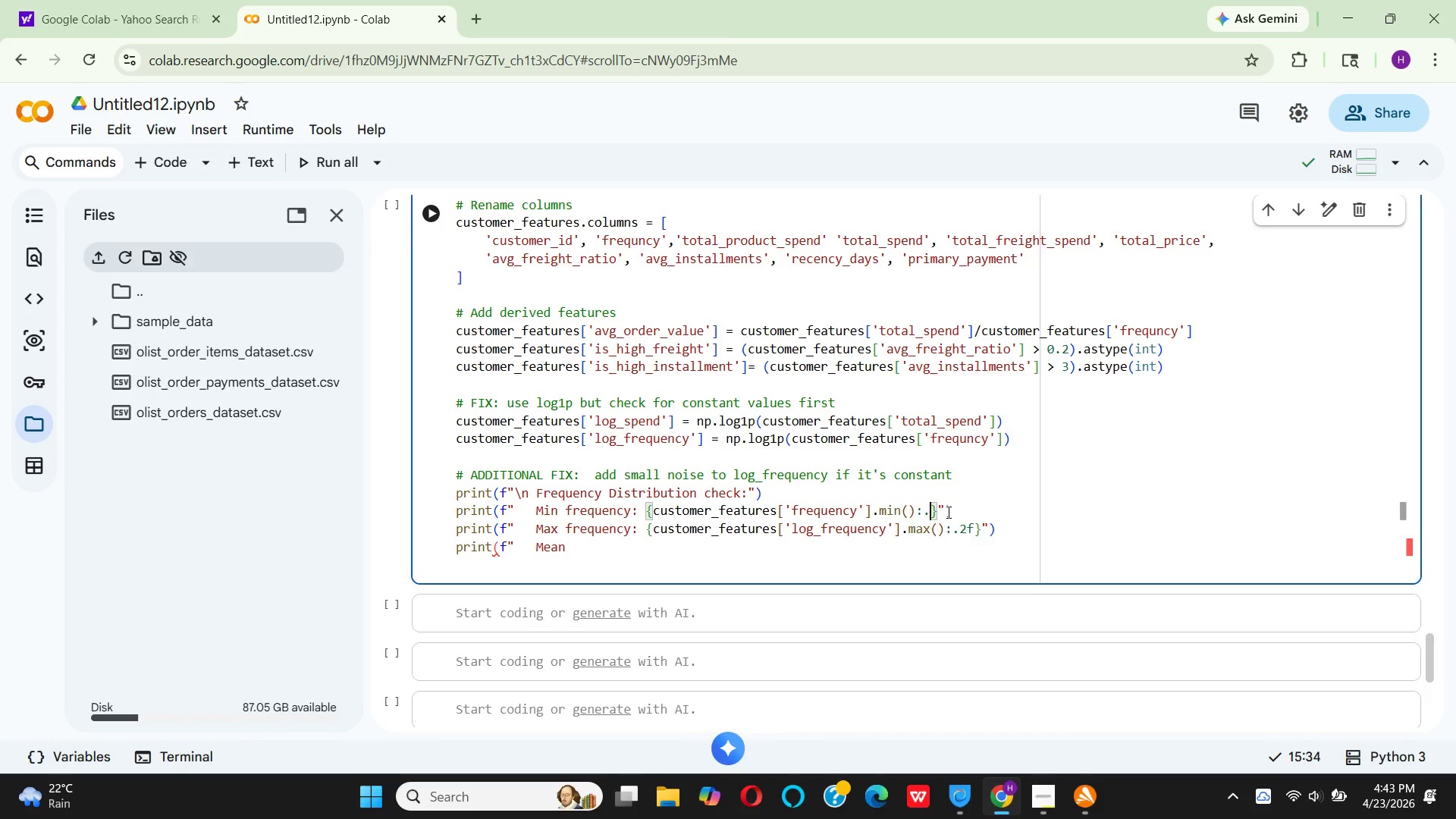 
key(Backspace)
 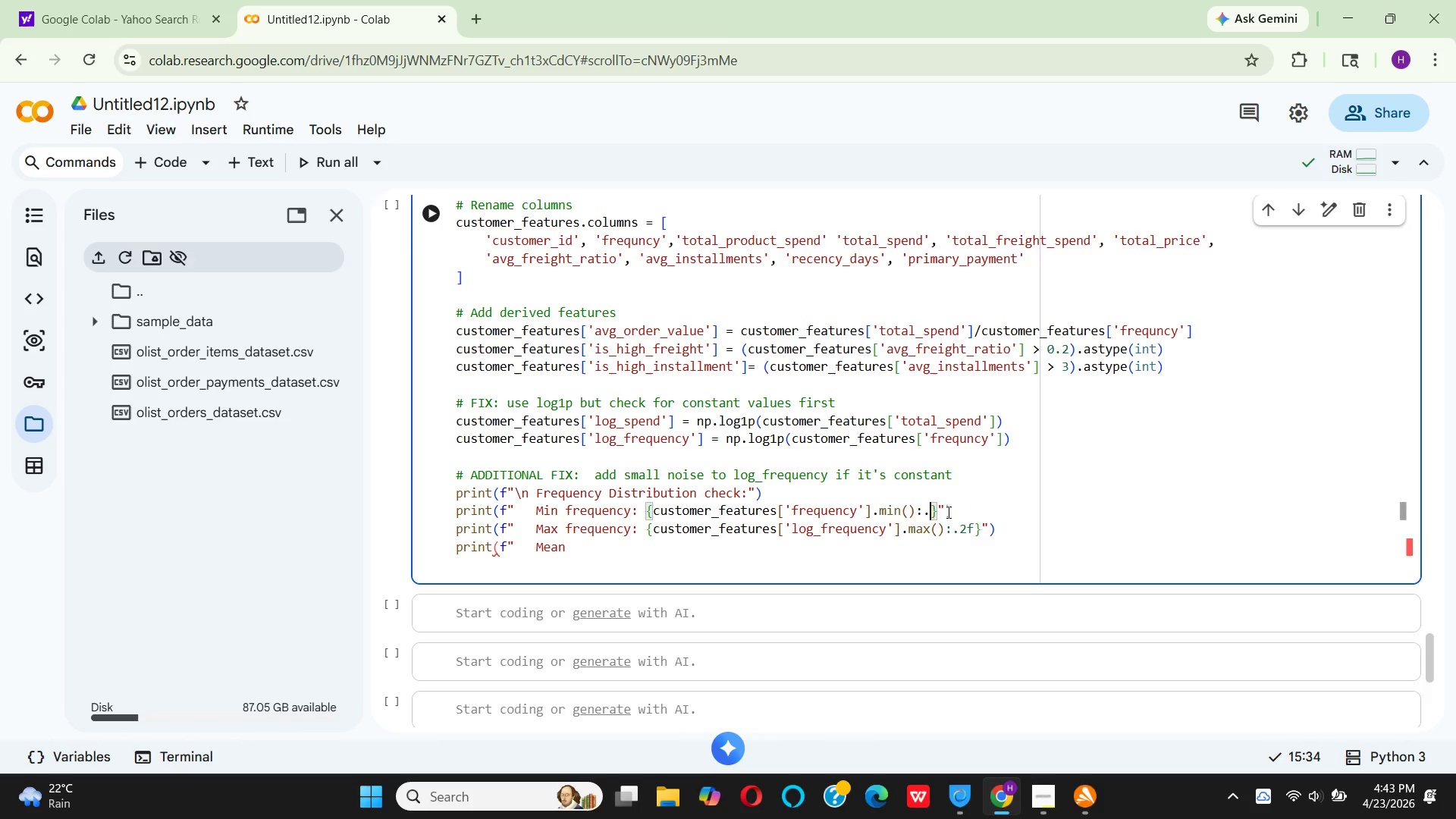 
key(Backspace)
 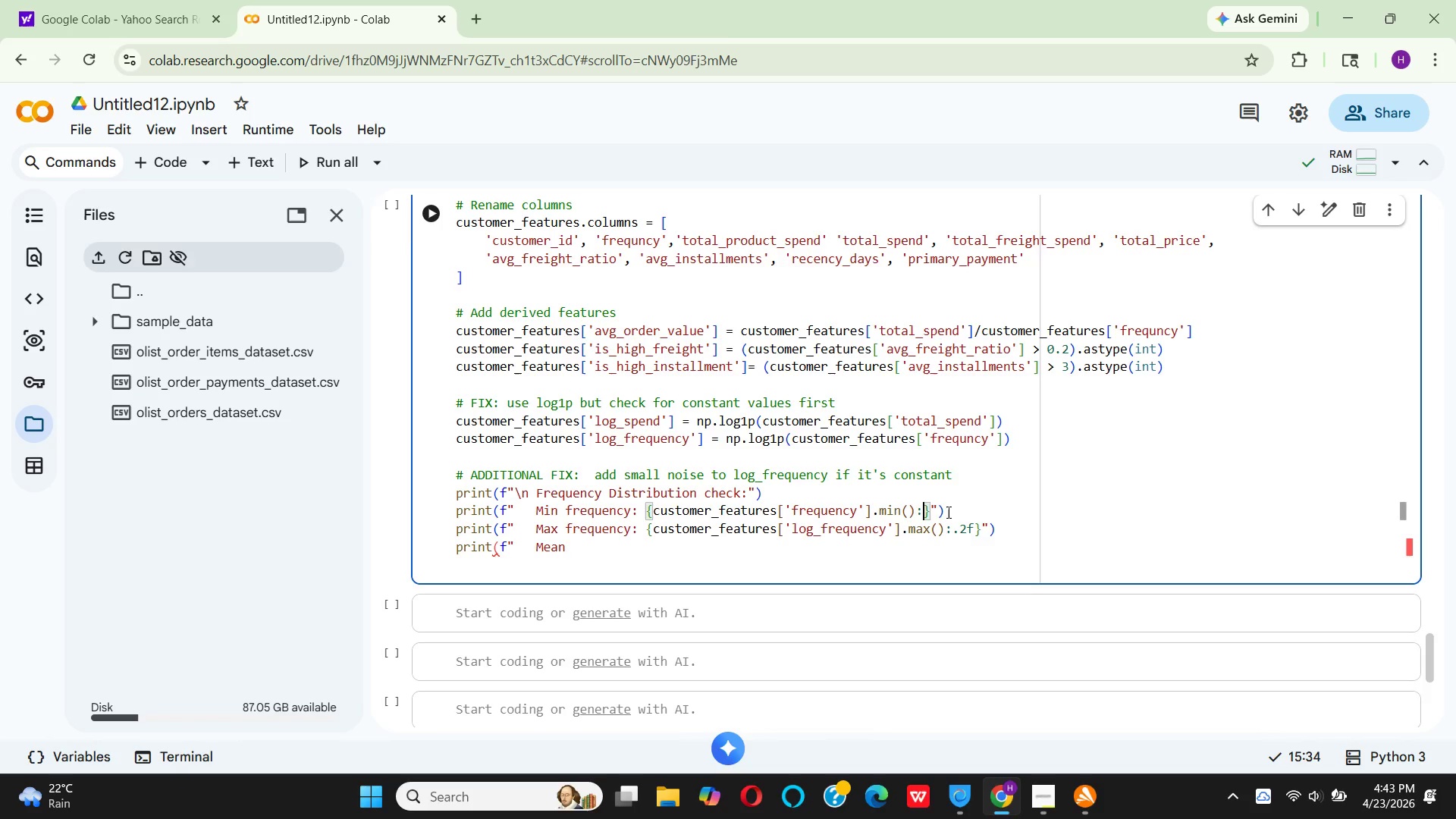 
key(Backspace)
 